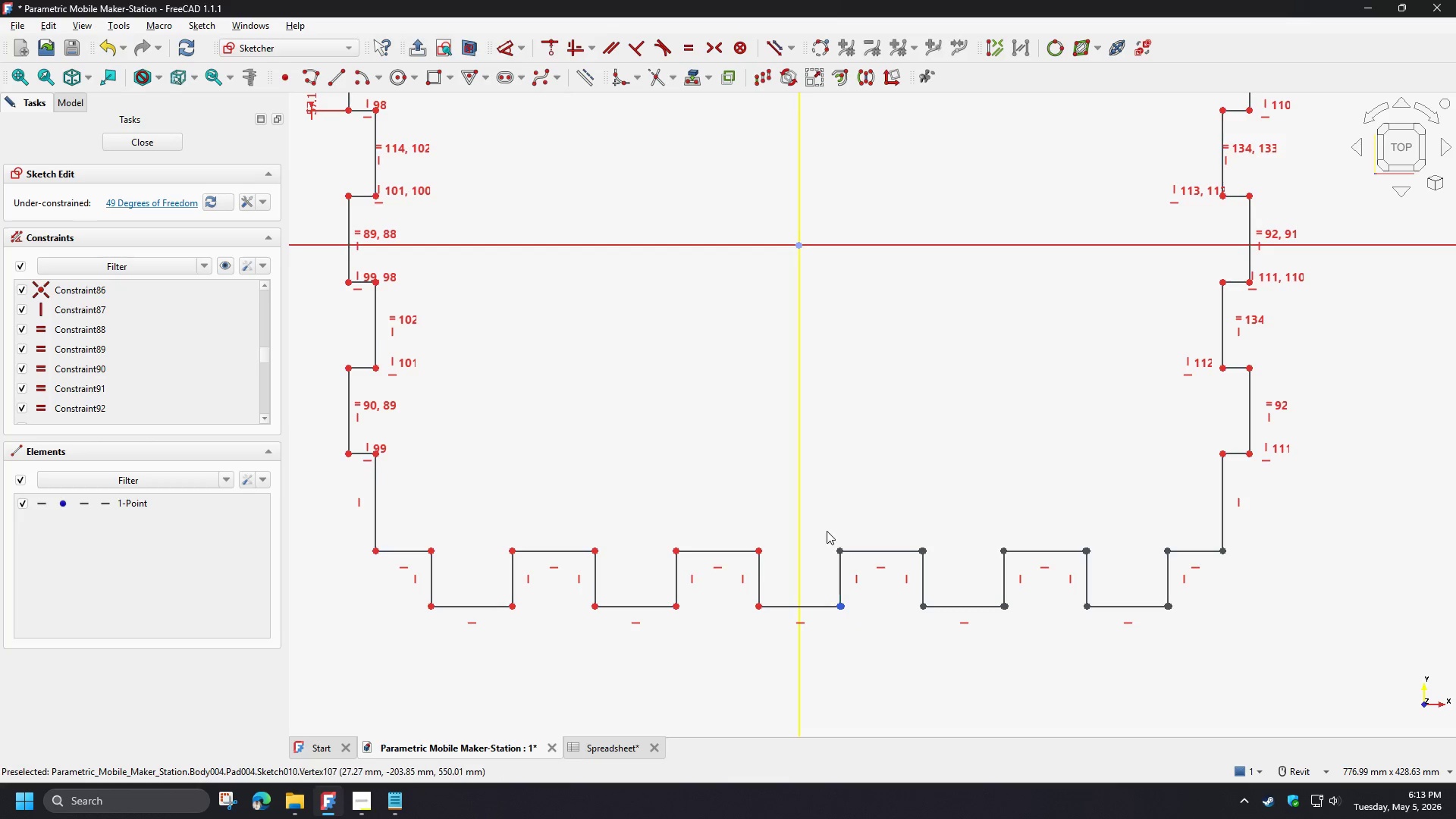 
left_click_drag(start_coordinate=[824, 527], to_coordinate=[868, 576])
 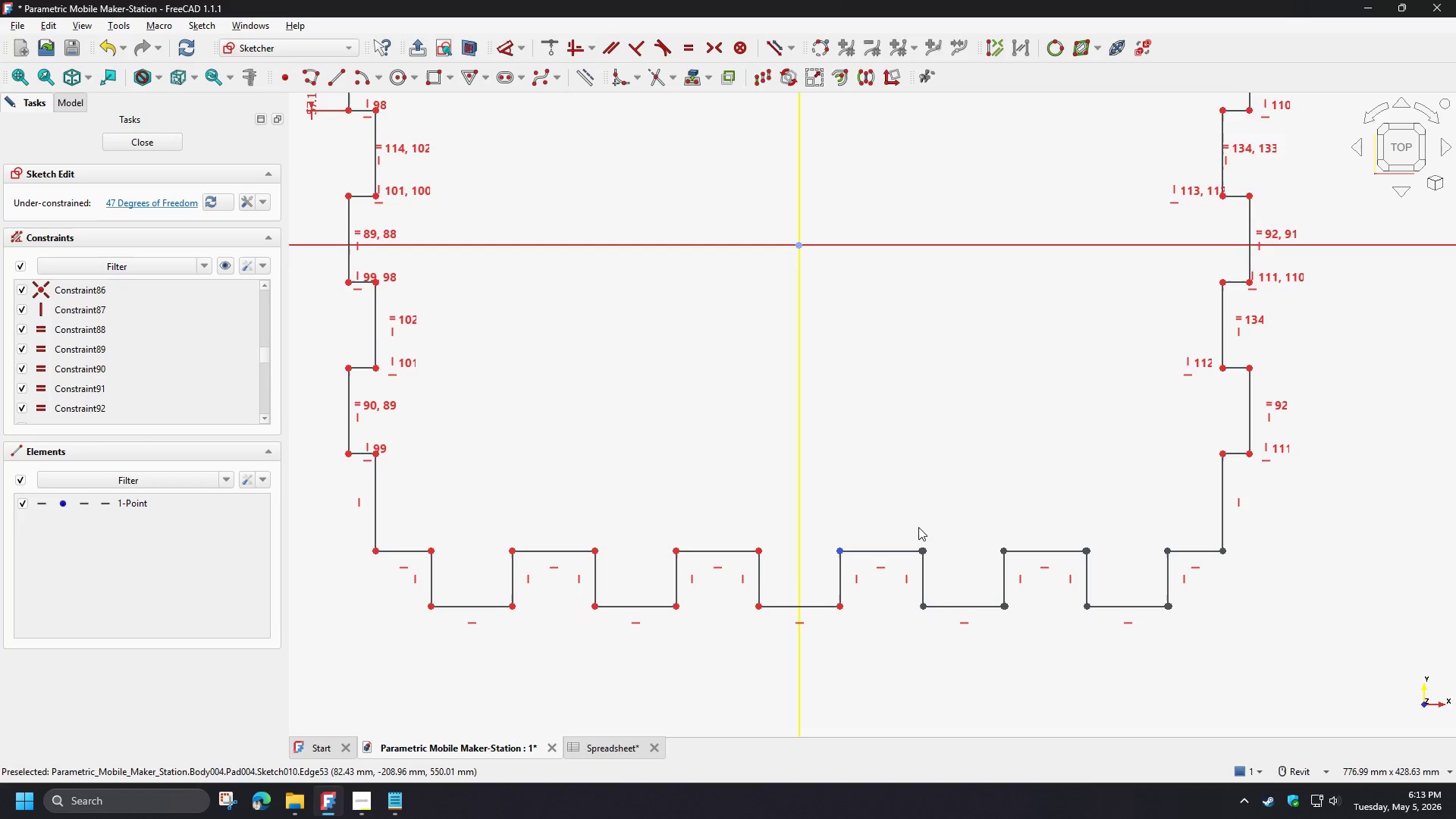 
left_click_drag(start_coordinate=[912, 527], to_coordinate=[946, 575])
 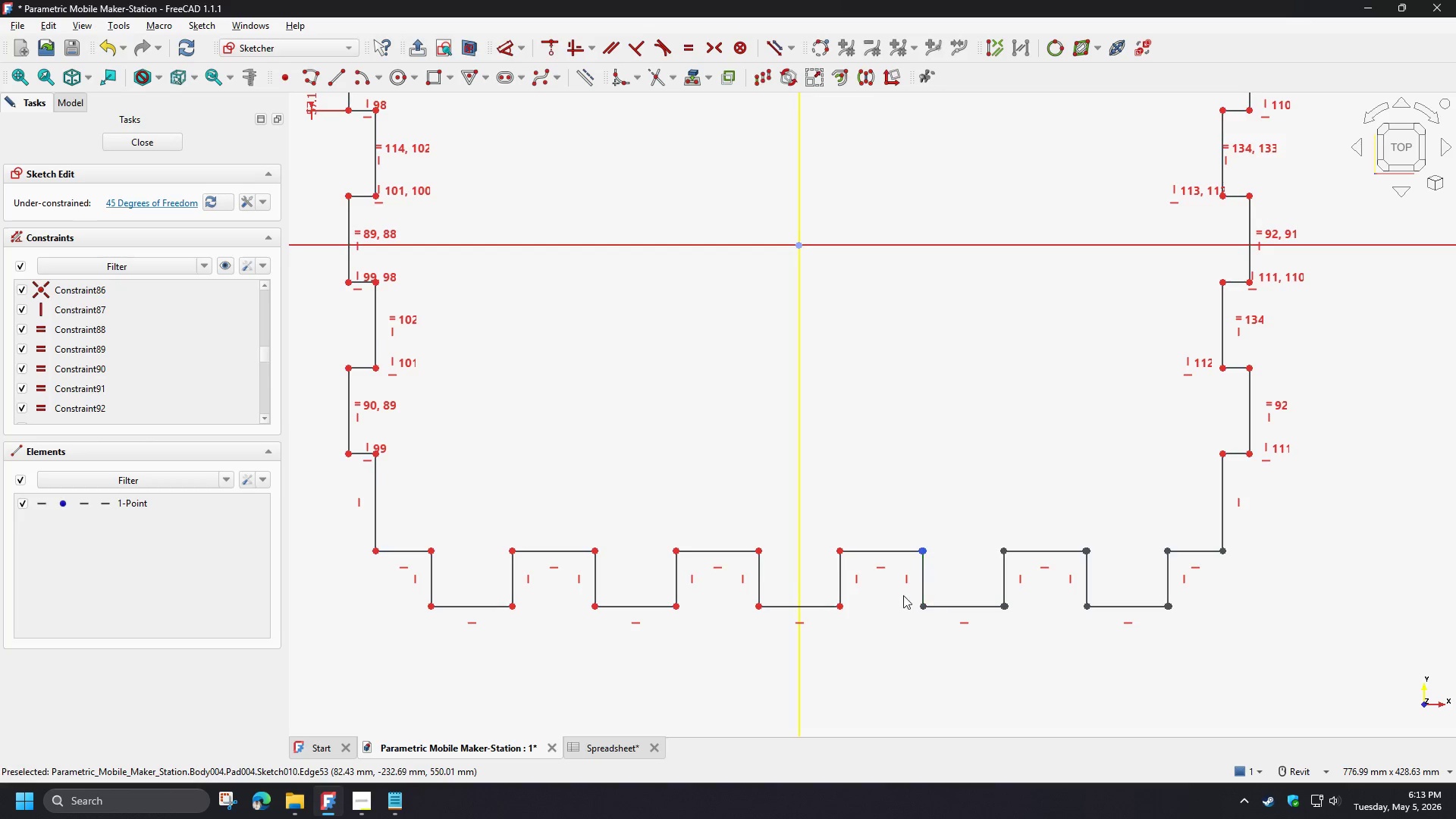 
left_click_drag(start_coordinate=[904, 597], to_coordinate=[946, 635])
 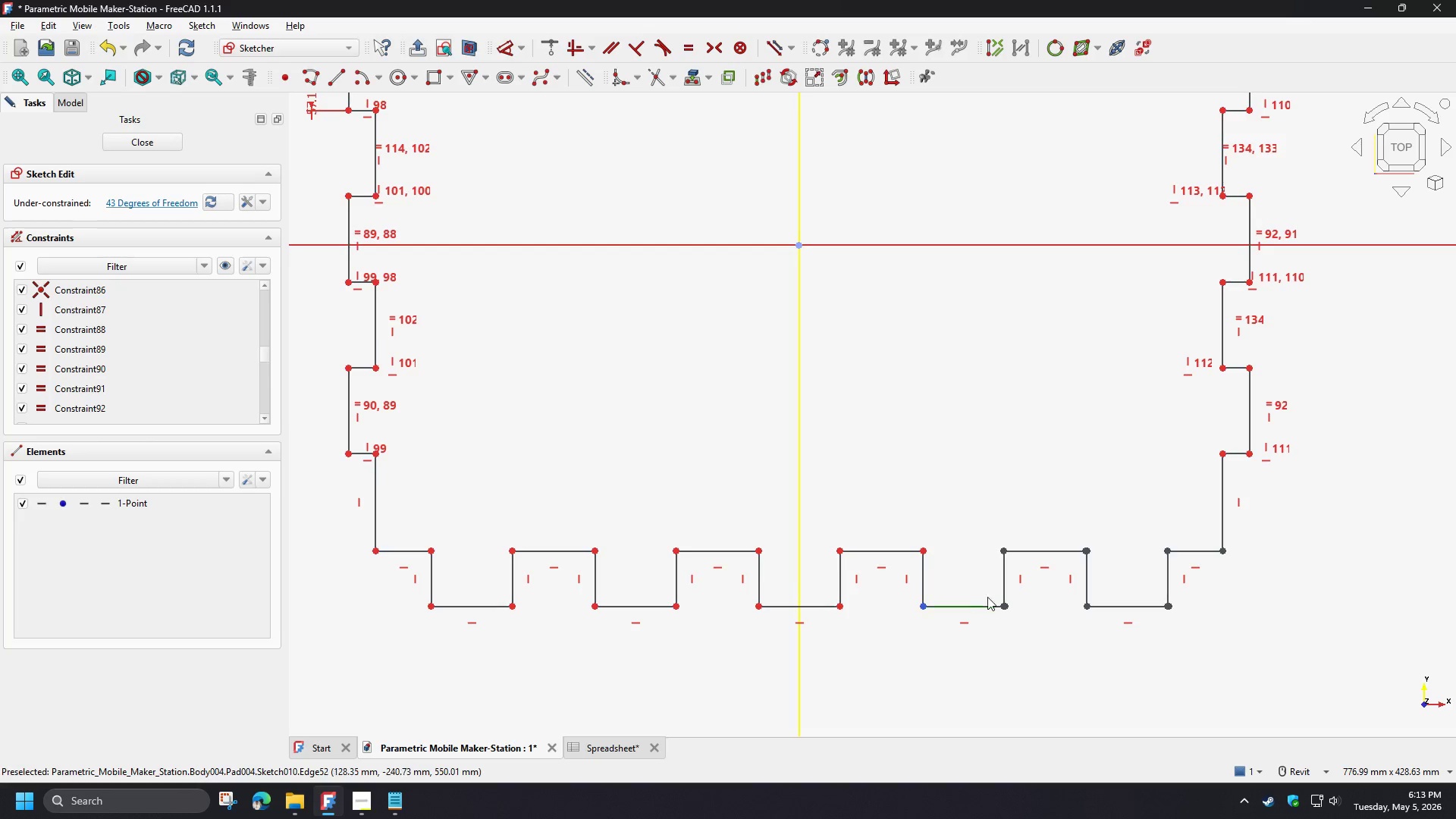 
left_click_drag(start_coordinate=[980, 590], to_coordinate=[1025, 633])
 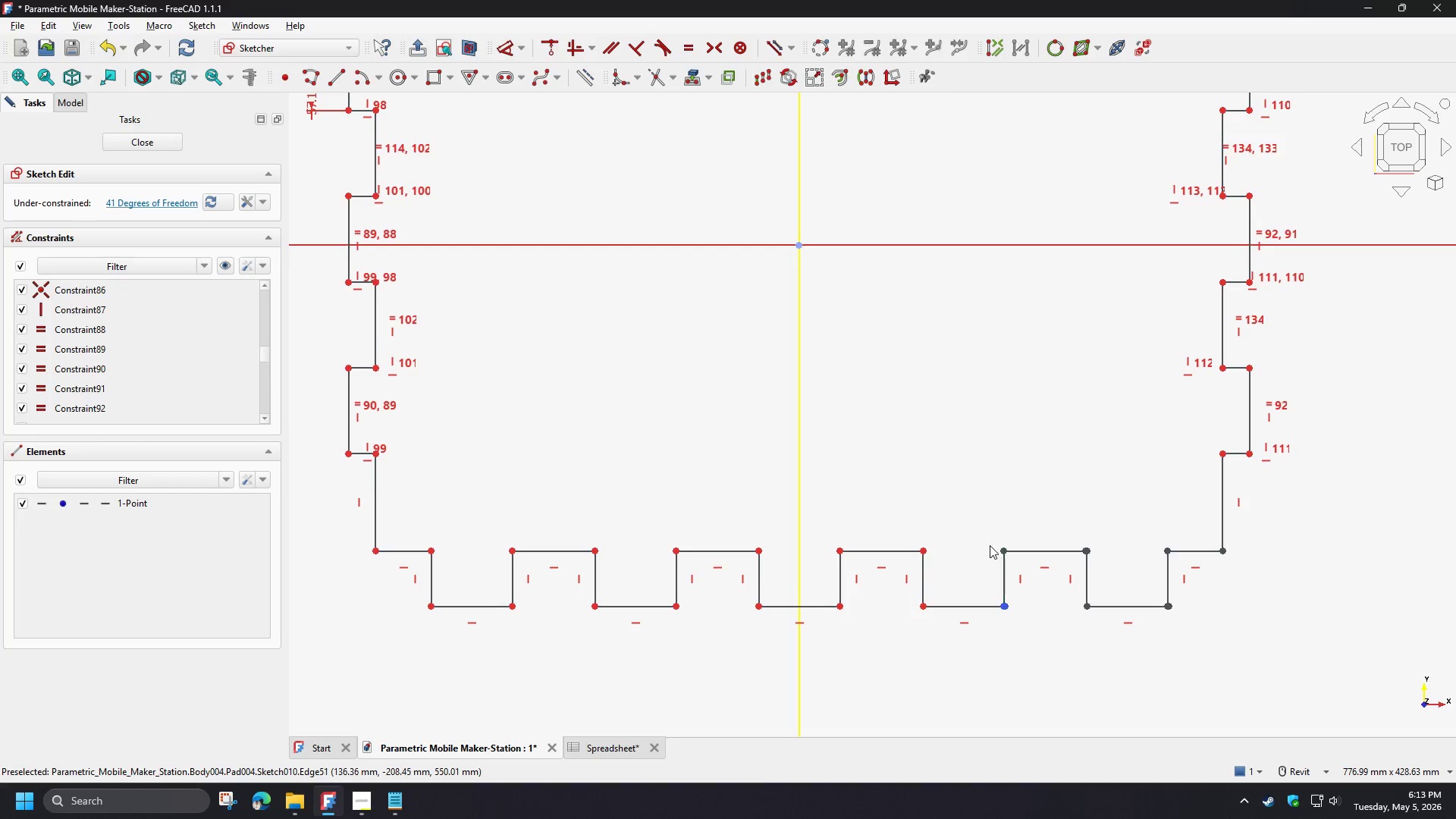 
left_click_drag(start_coordinate=[984, 530], to_coordinate=[1037, 574])
 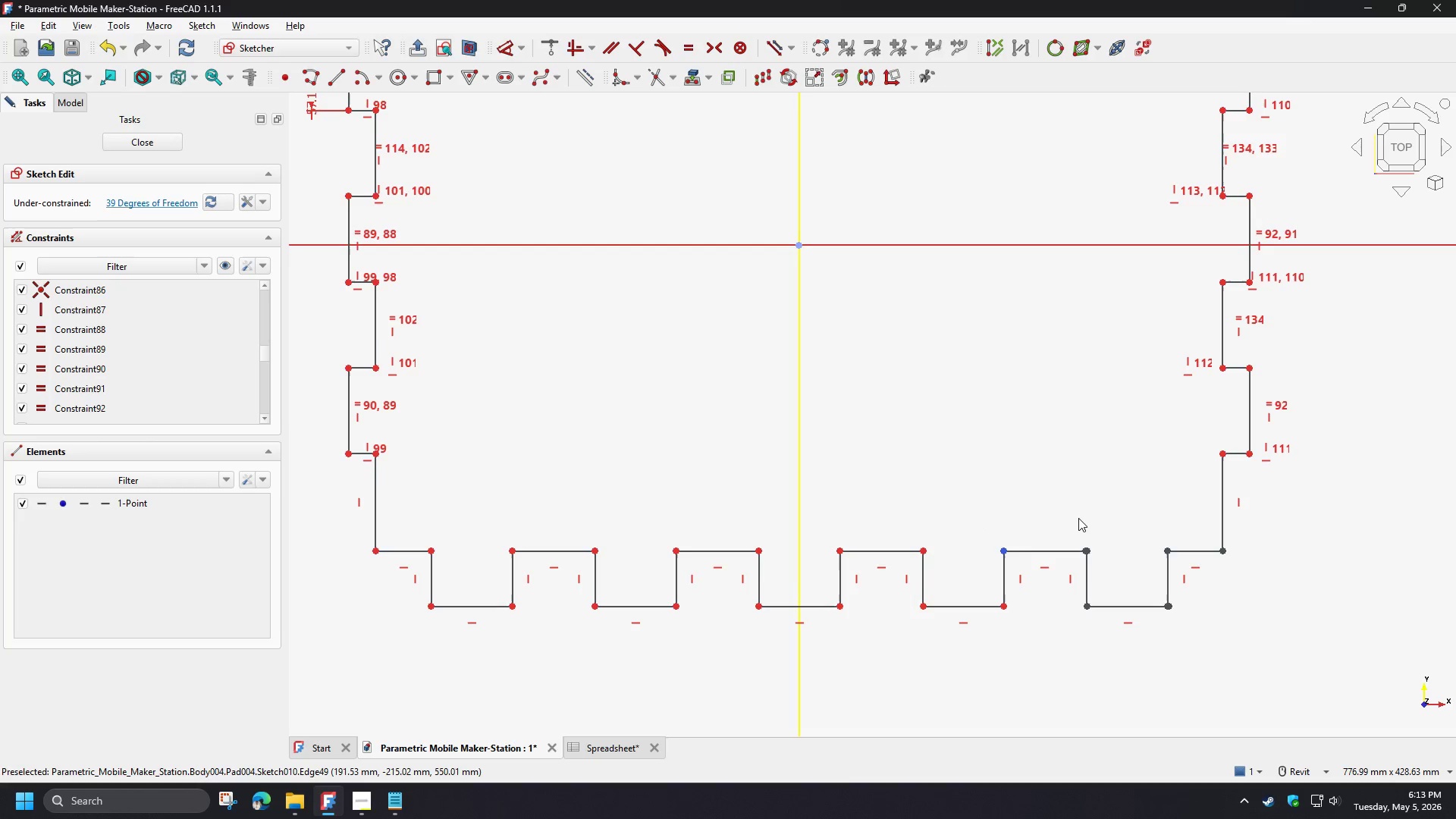 
left_click_drag(start_coordinate=[1076, 523], to_coordinate=[1114, 571])
 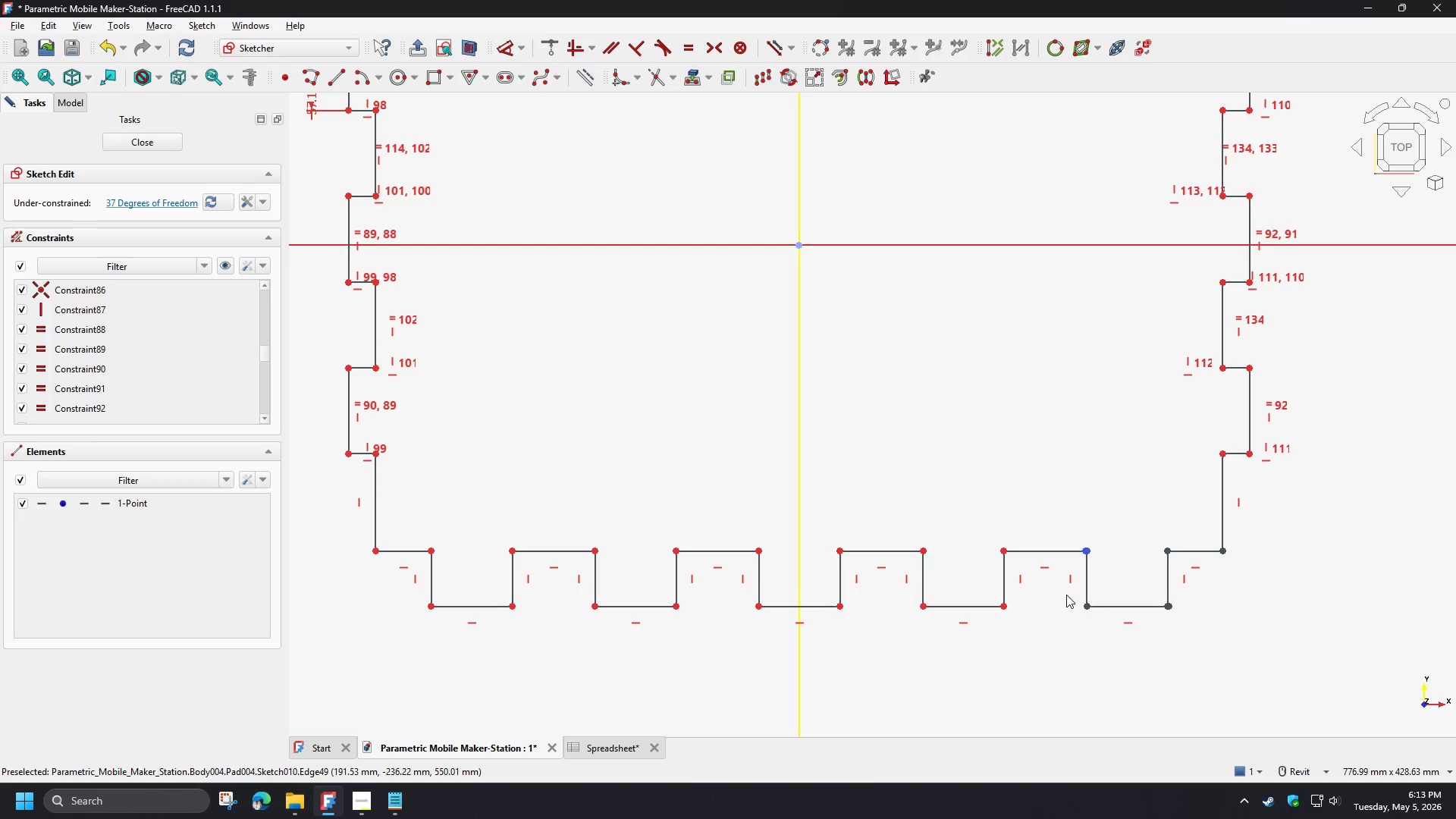 
left_click_drag(start_coordinate=[1064, 592], to_coordinate=[1111, 626])
 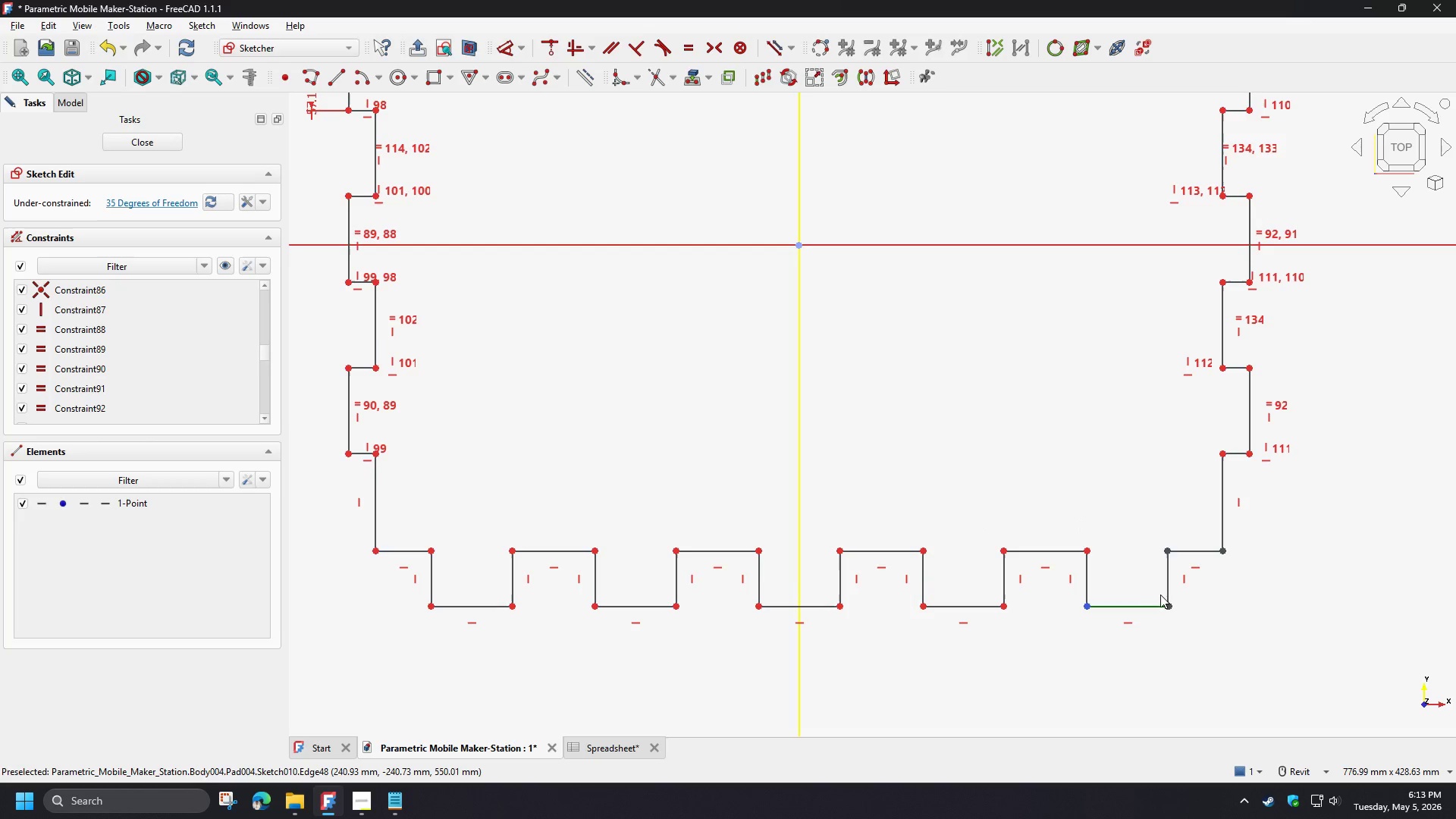 
left_click_drag(start_coordinate=[1150, 584], to_coordinate=[1193, 637])
 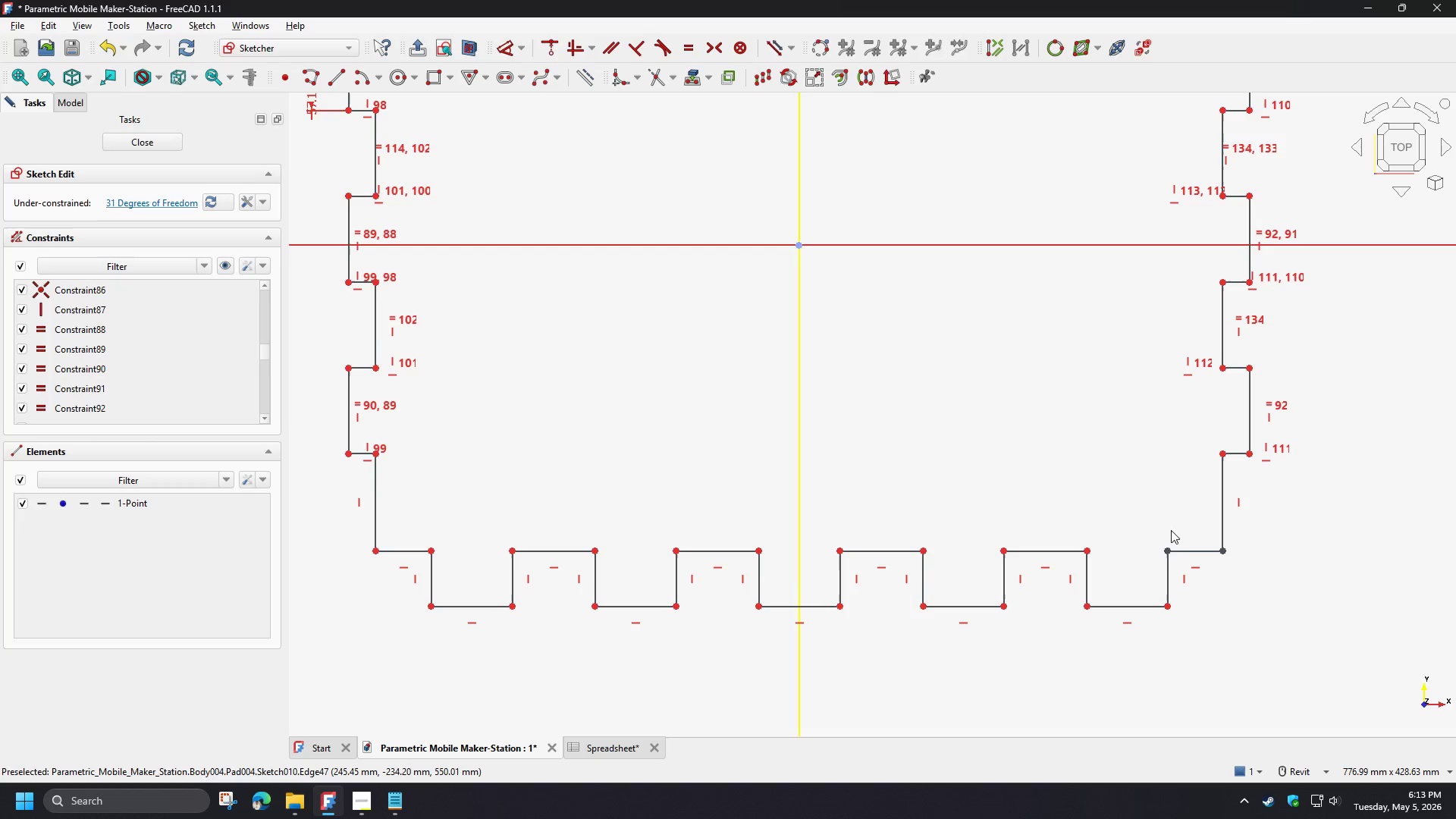 
left_click_drag(start_coordinate=[1163, 529], to_coordinate=[1191, 570])
 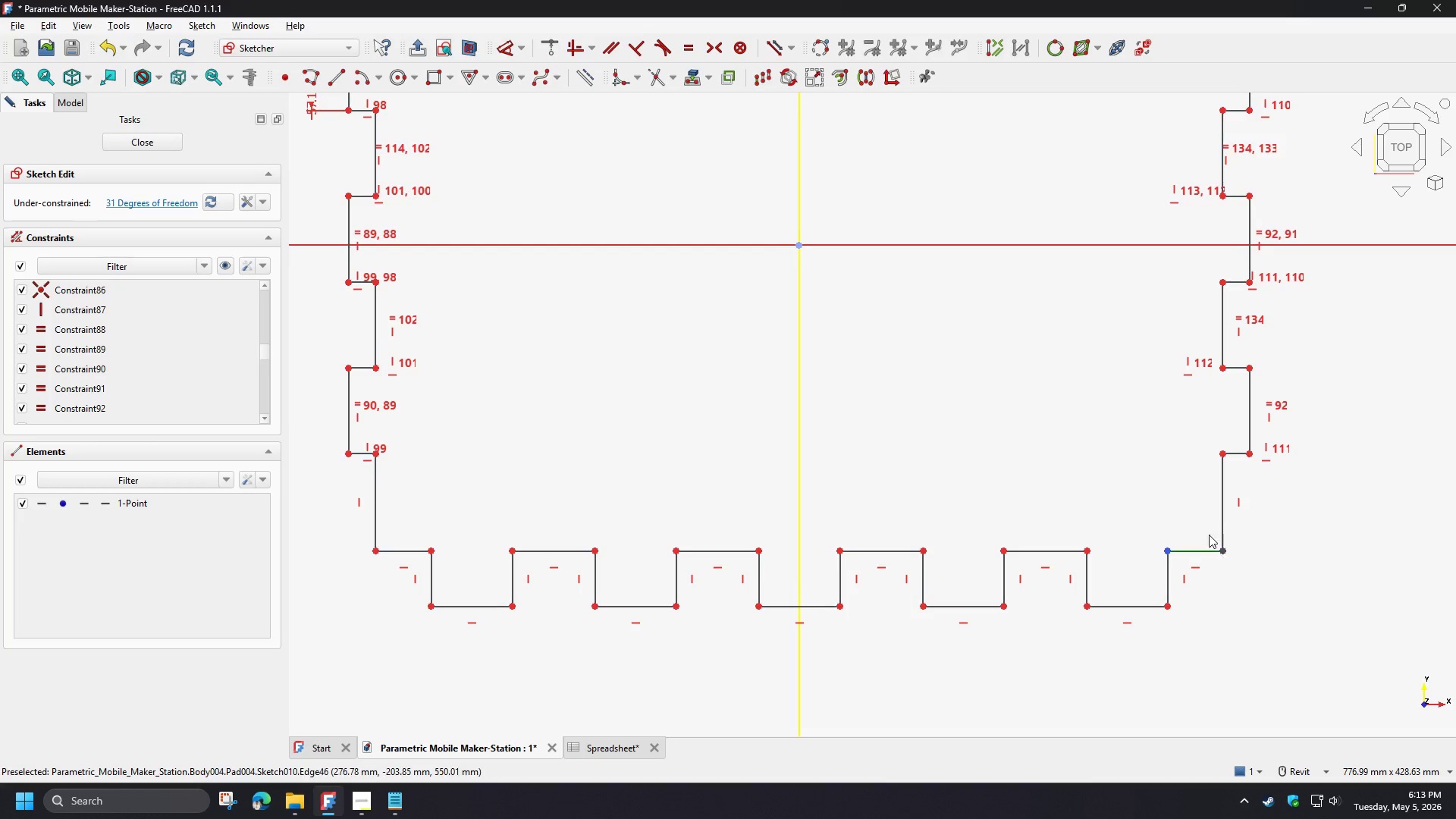 
left_click_drag(start_coordinate=[1207, 531], to_coordinate=[1241, 571])
 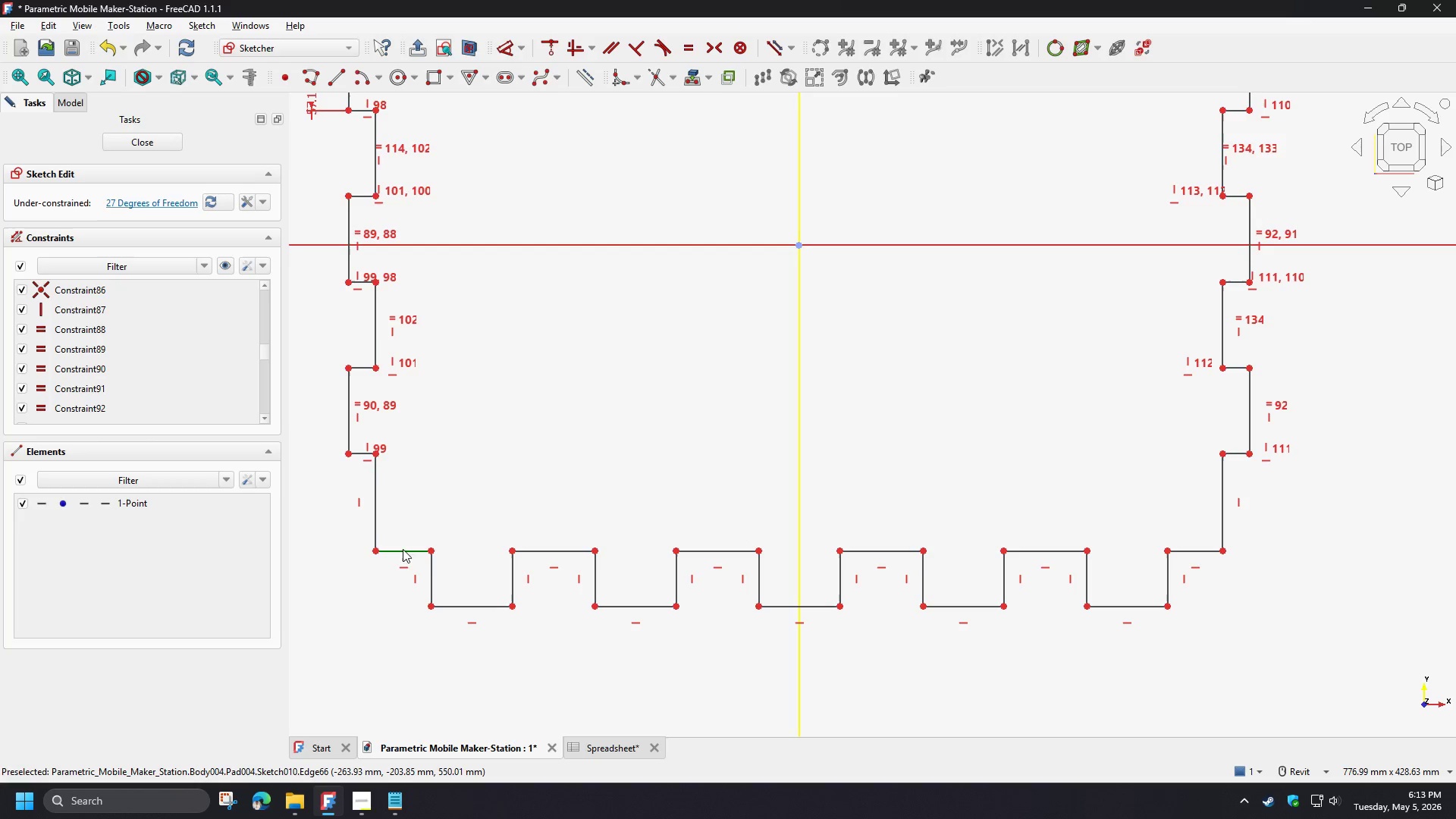 
left_click_drag(start_coordinate=[404, 554], to_coordinate=[406, 519])
 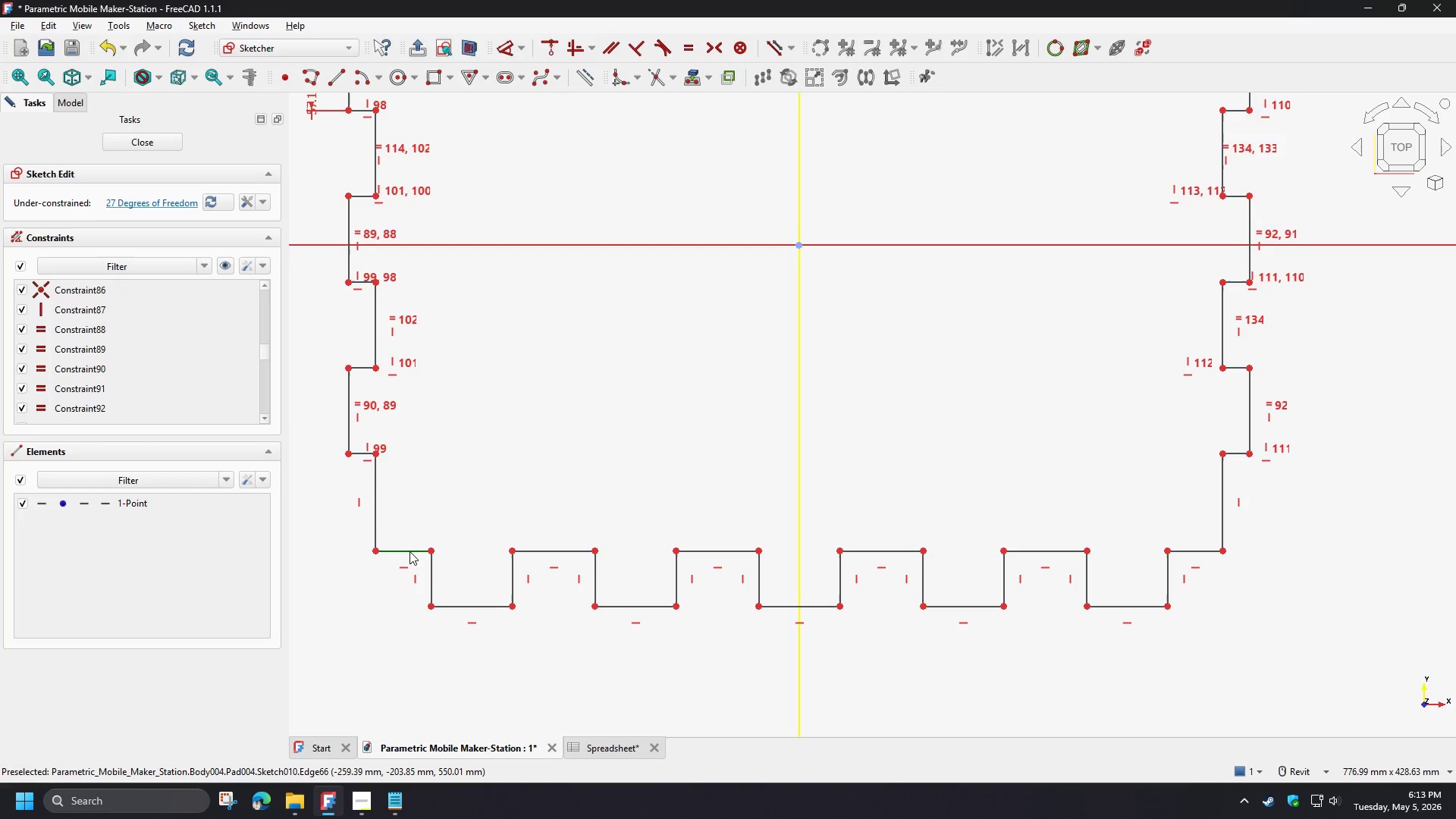 
left_click_drag(start_coordinate=[410, 551], to_coordinate=[401, 545])
 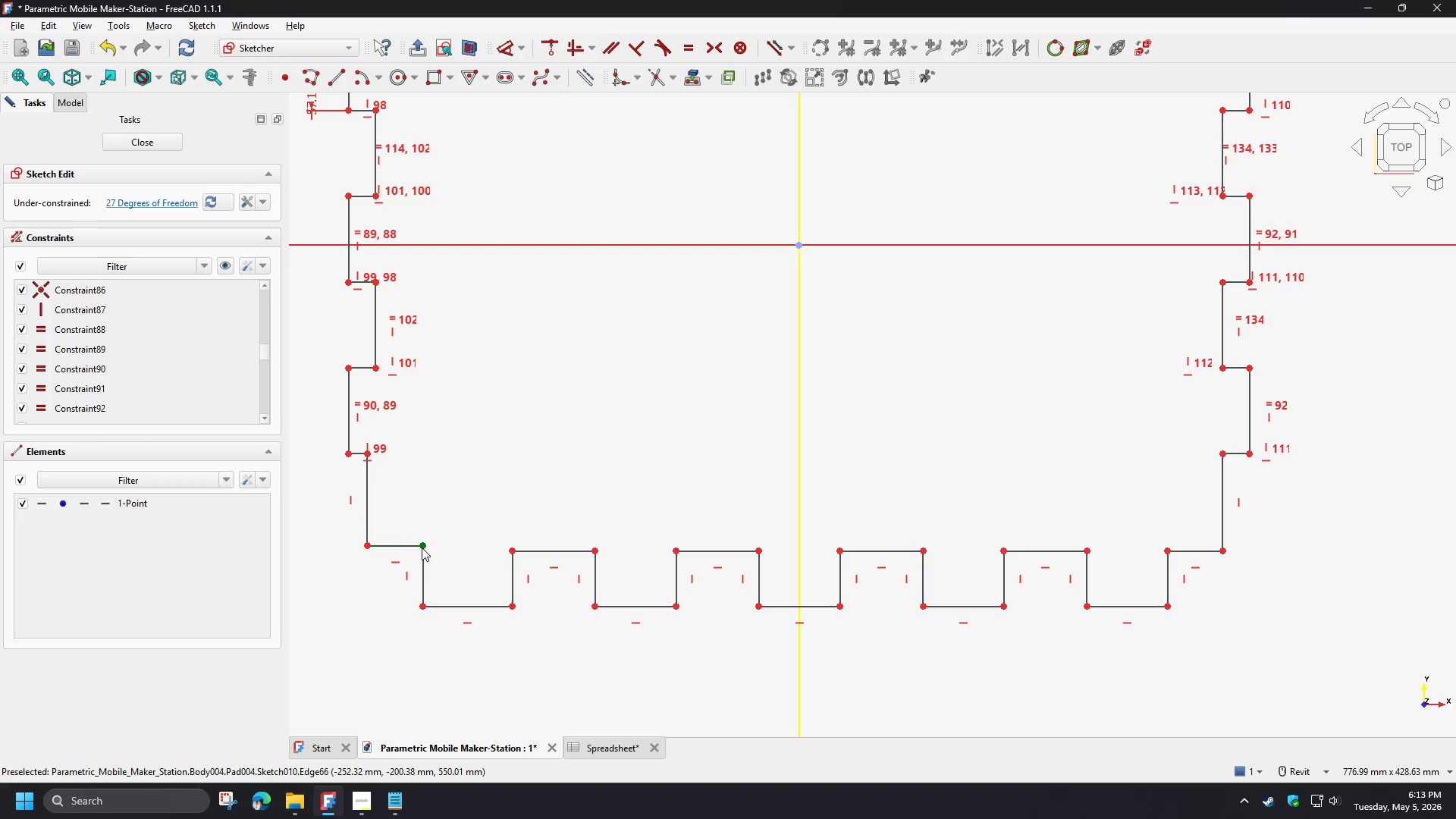 
left_click([423, 547])
 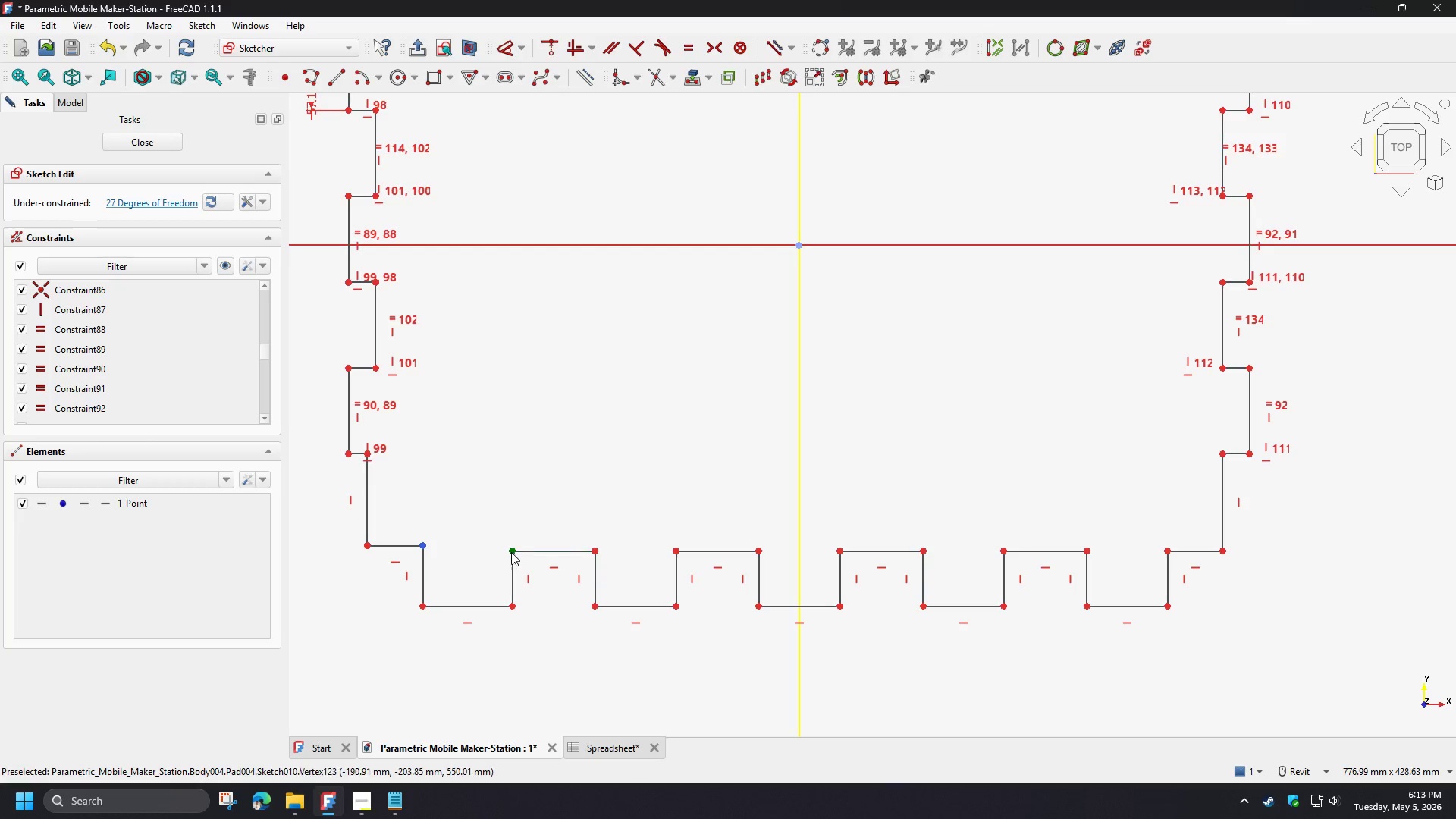 
left_click([511, 551])
 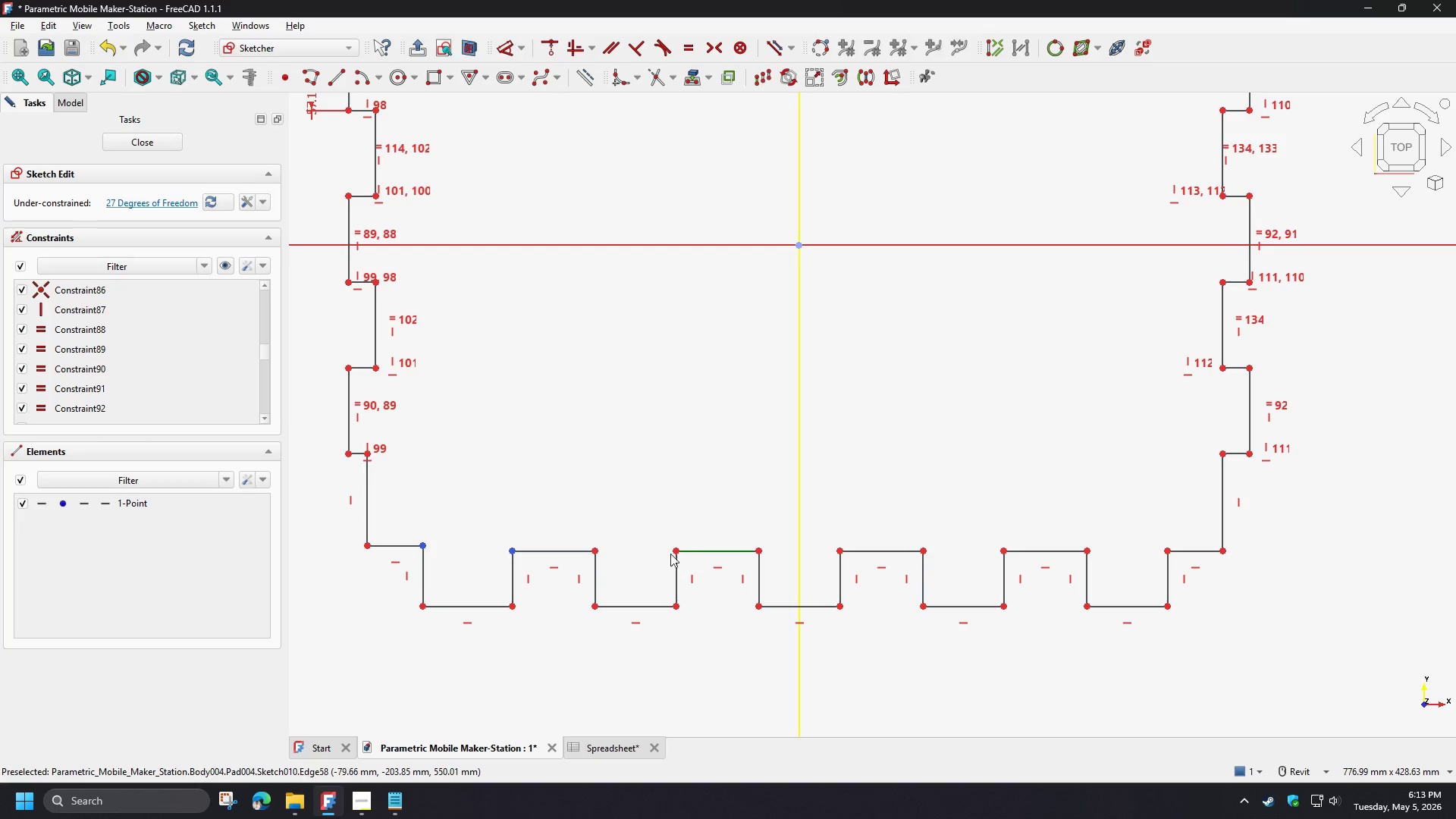 
left_click([456, 519])
 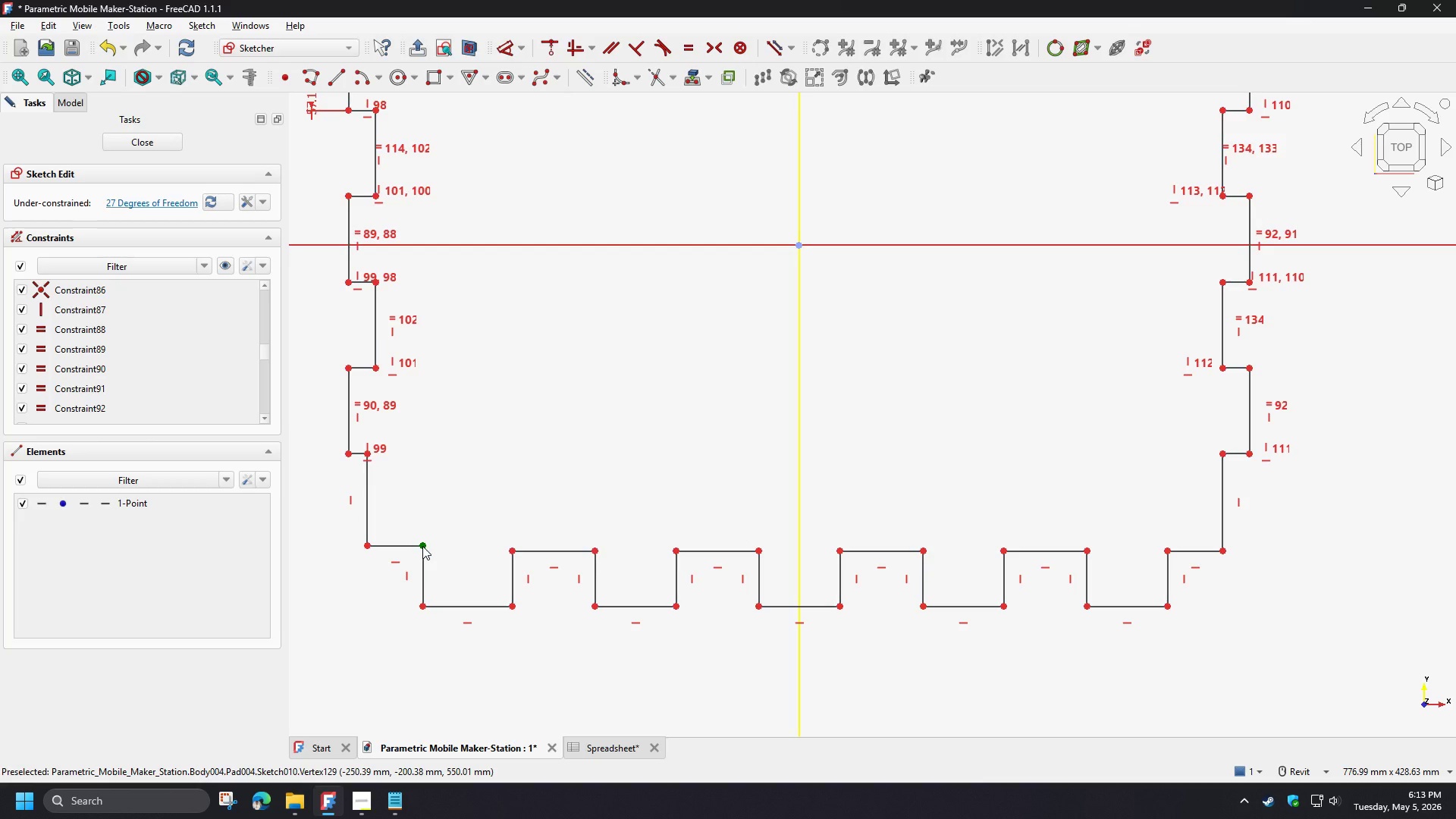 
left_click([422, 546])
 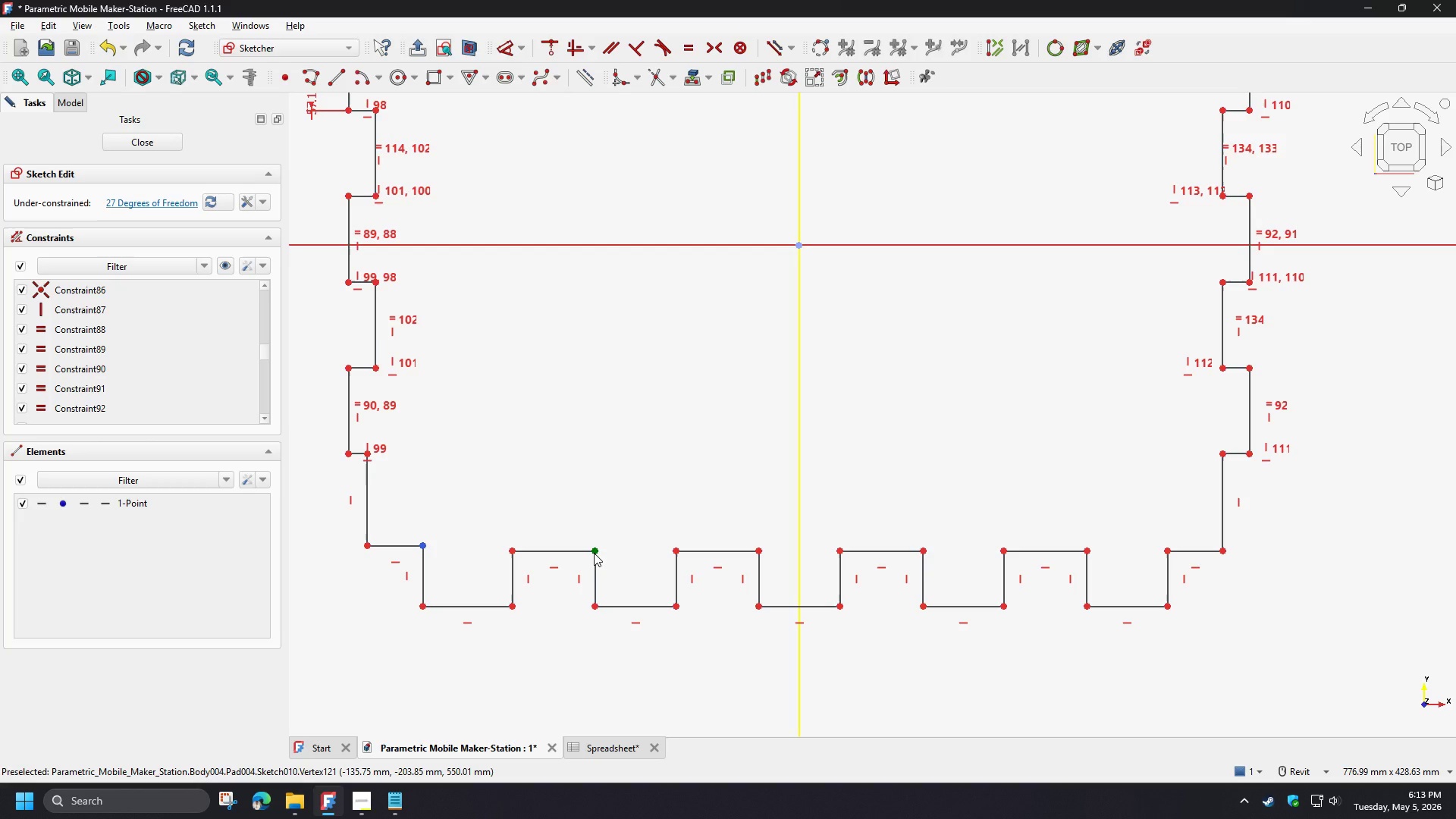 
left_click([594, 553])
 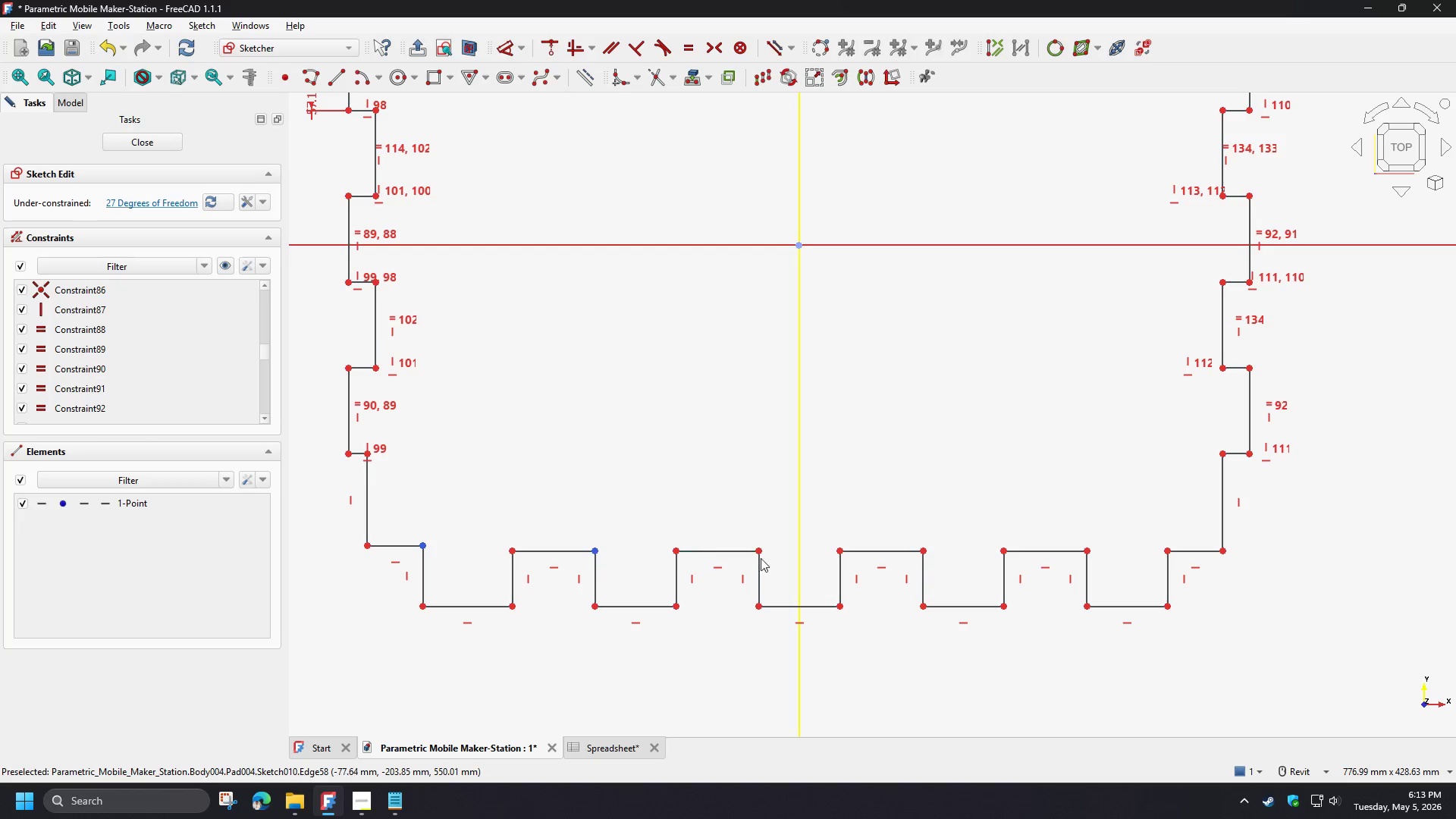 
left_click([757, 551])
 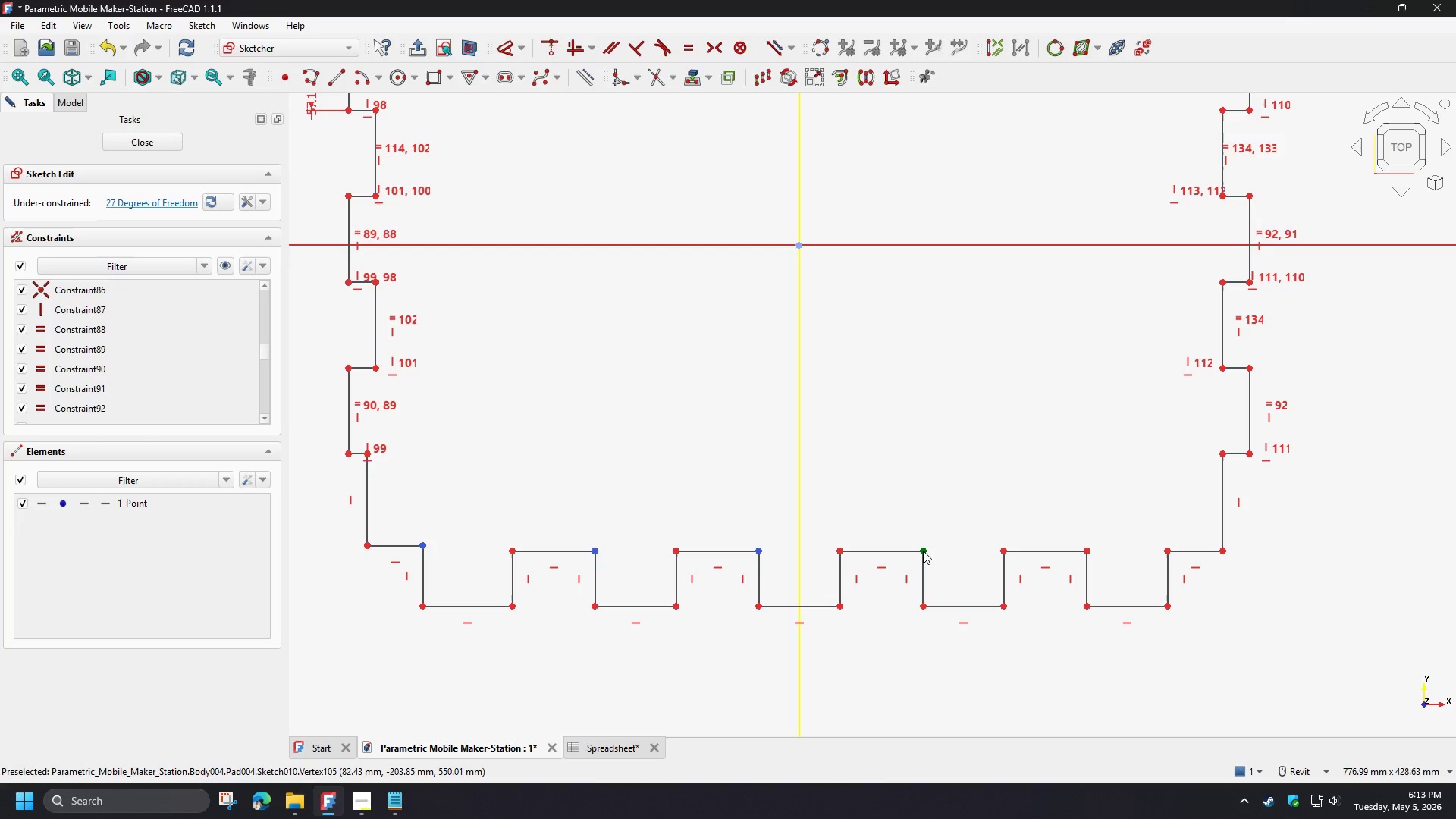 
left_click([922, 551])
 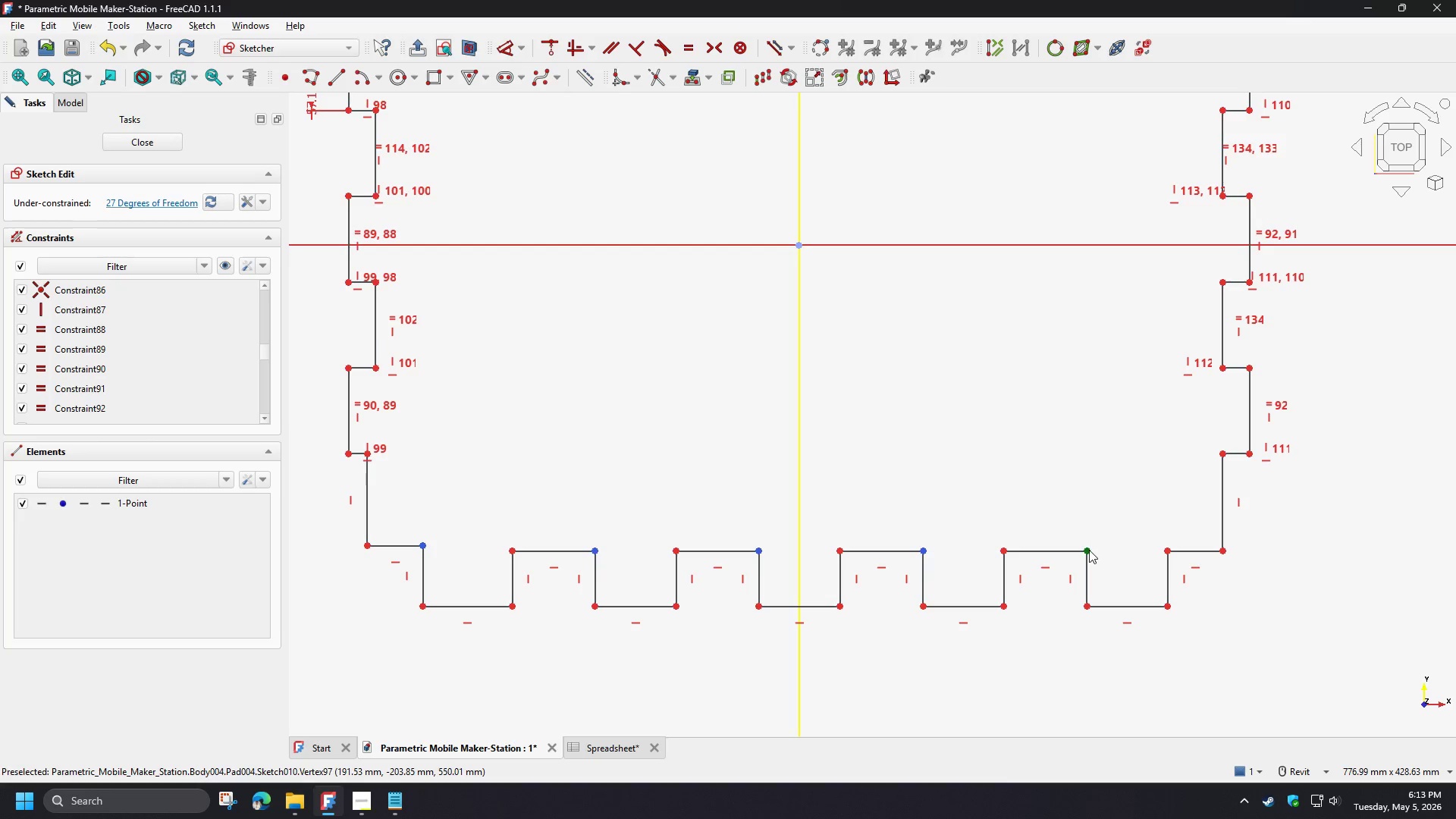 
left_click([1087, 550])
 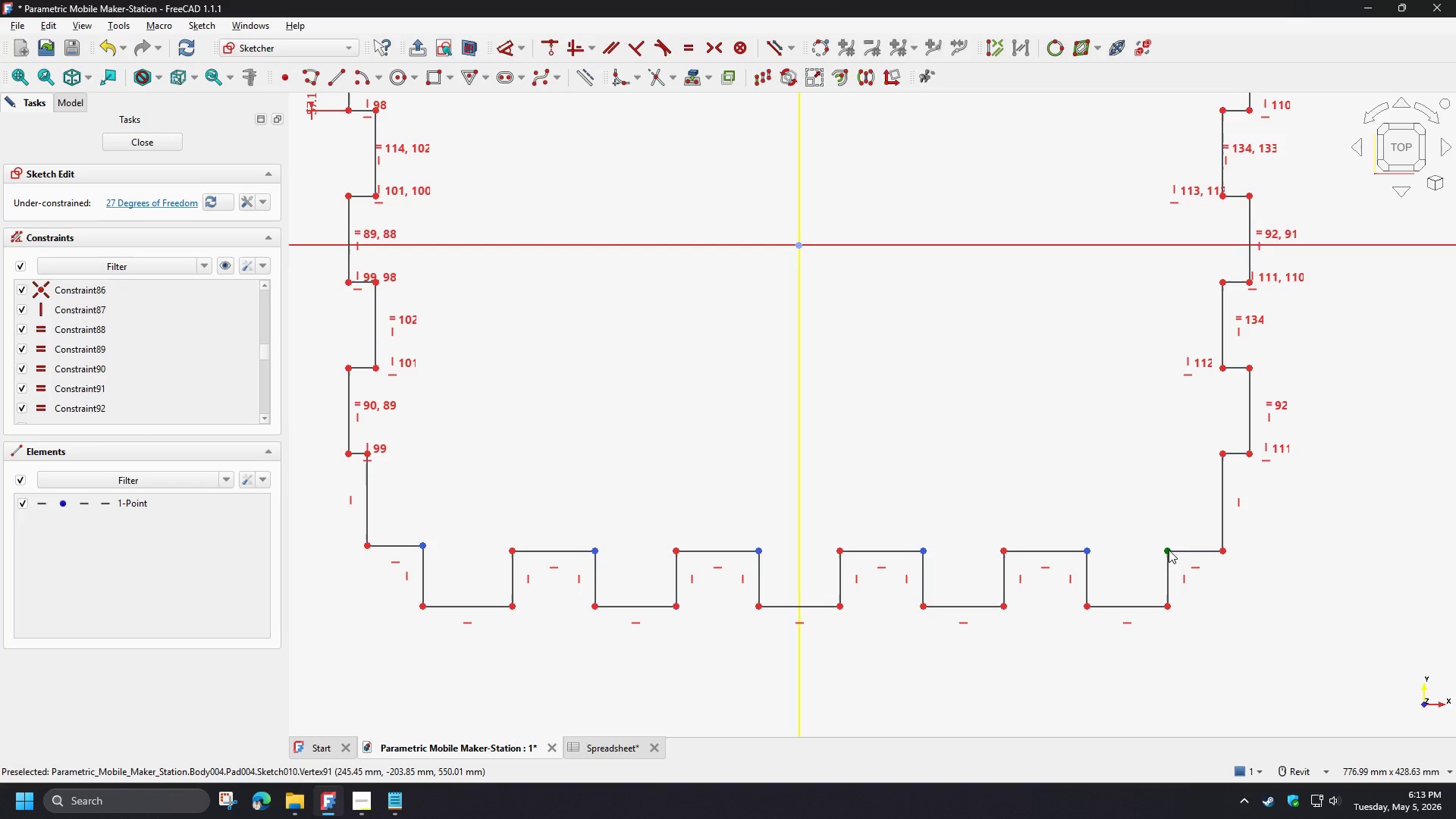 
left_click([1169, 551])
 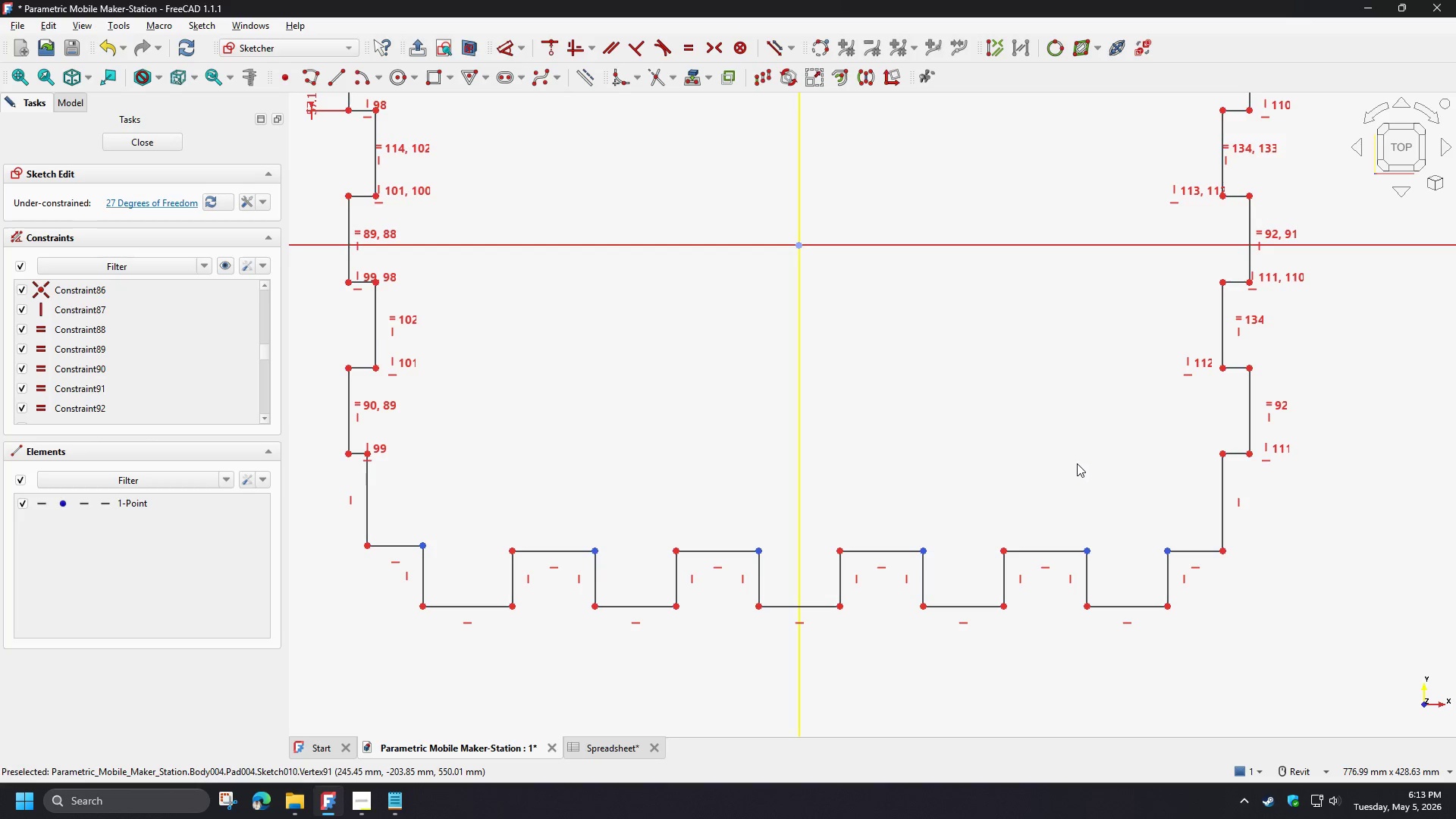 
key(H)
 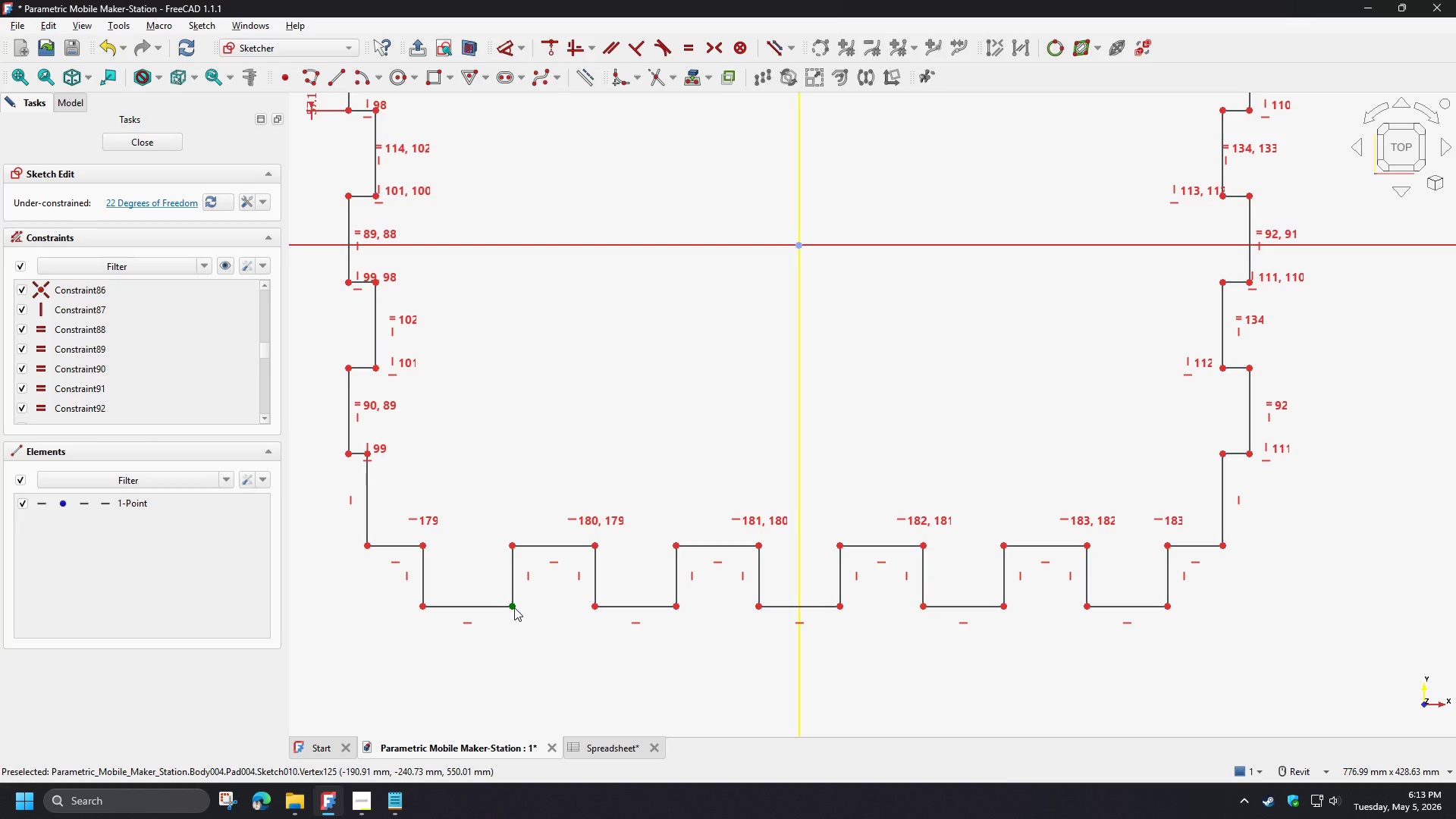 
left_click([514, 607])
 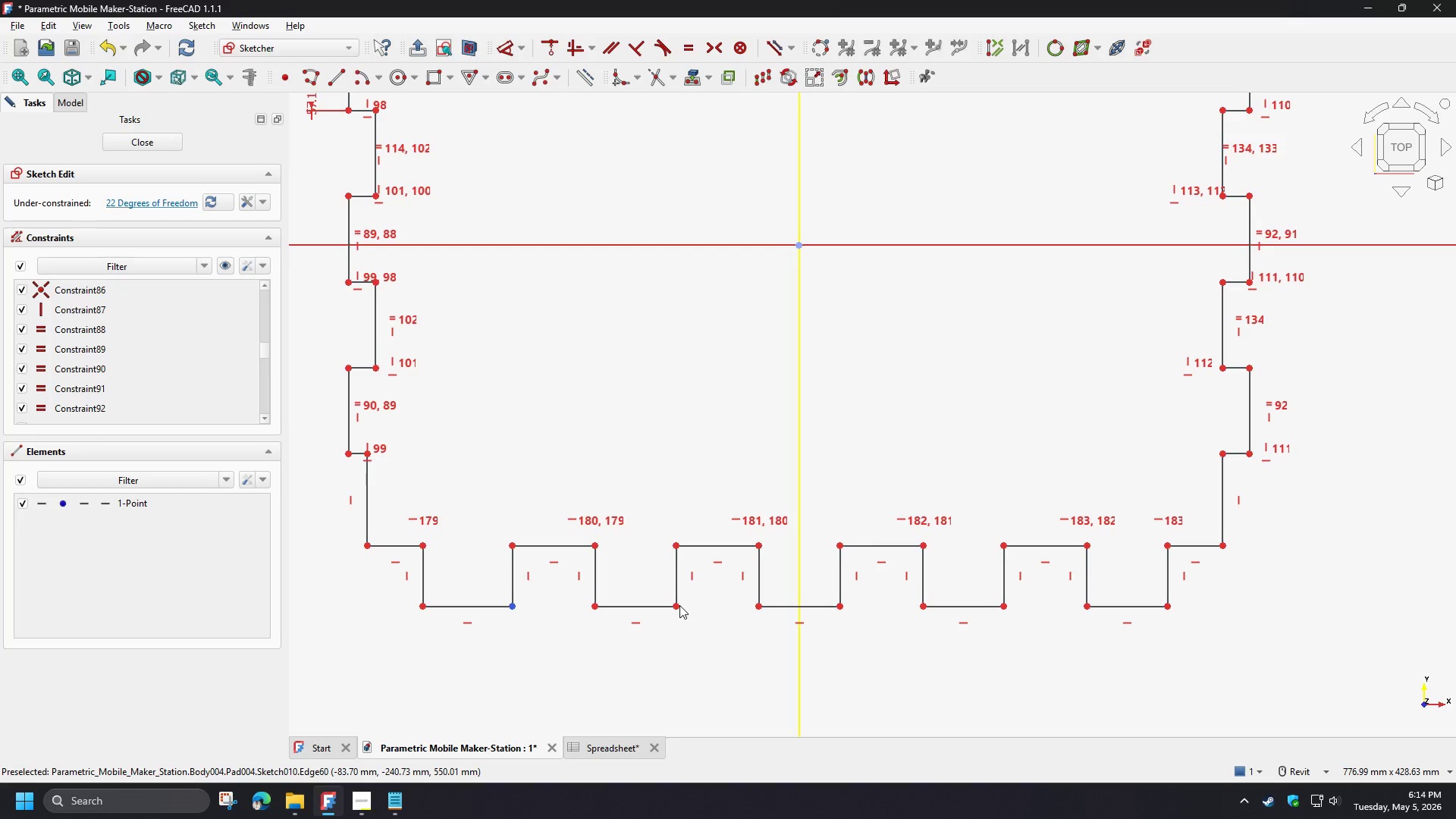 
left_click([676, 604])
 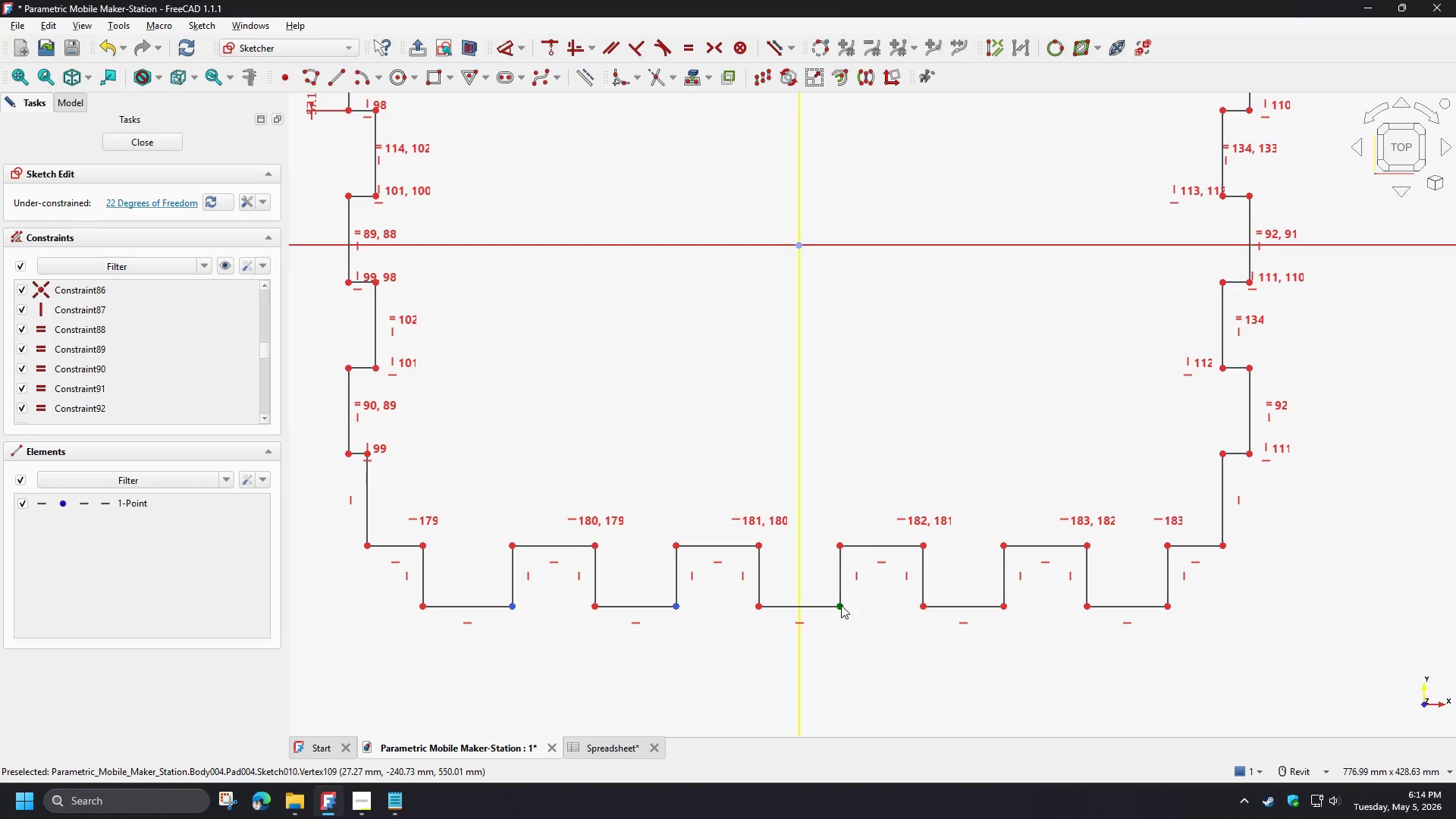 
left_click([841, 605])
 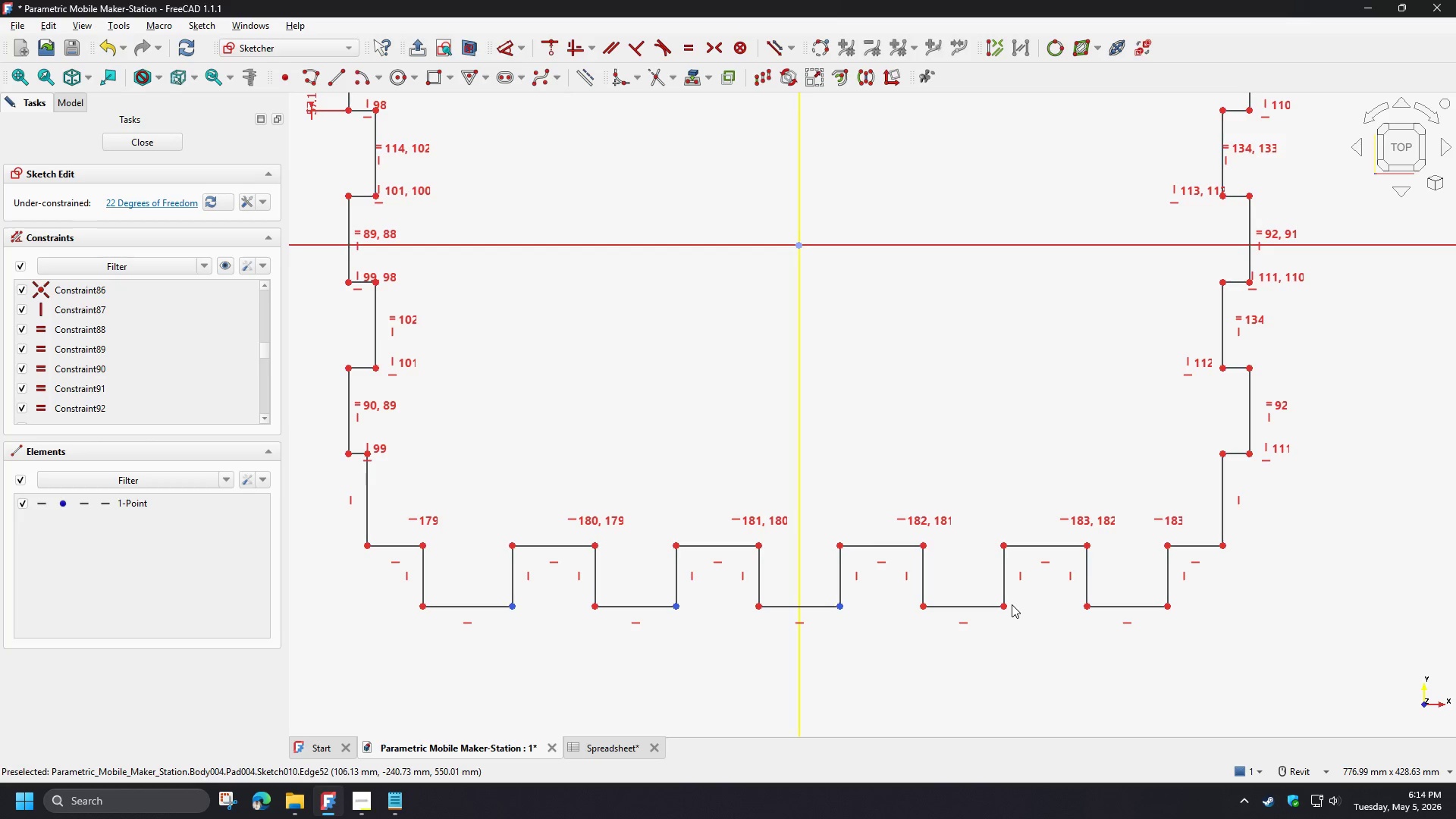 
left_click([1005, 604])
 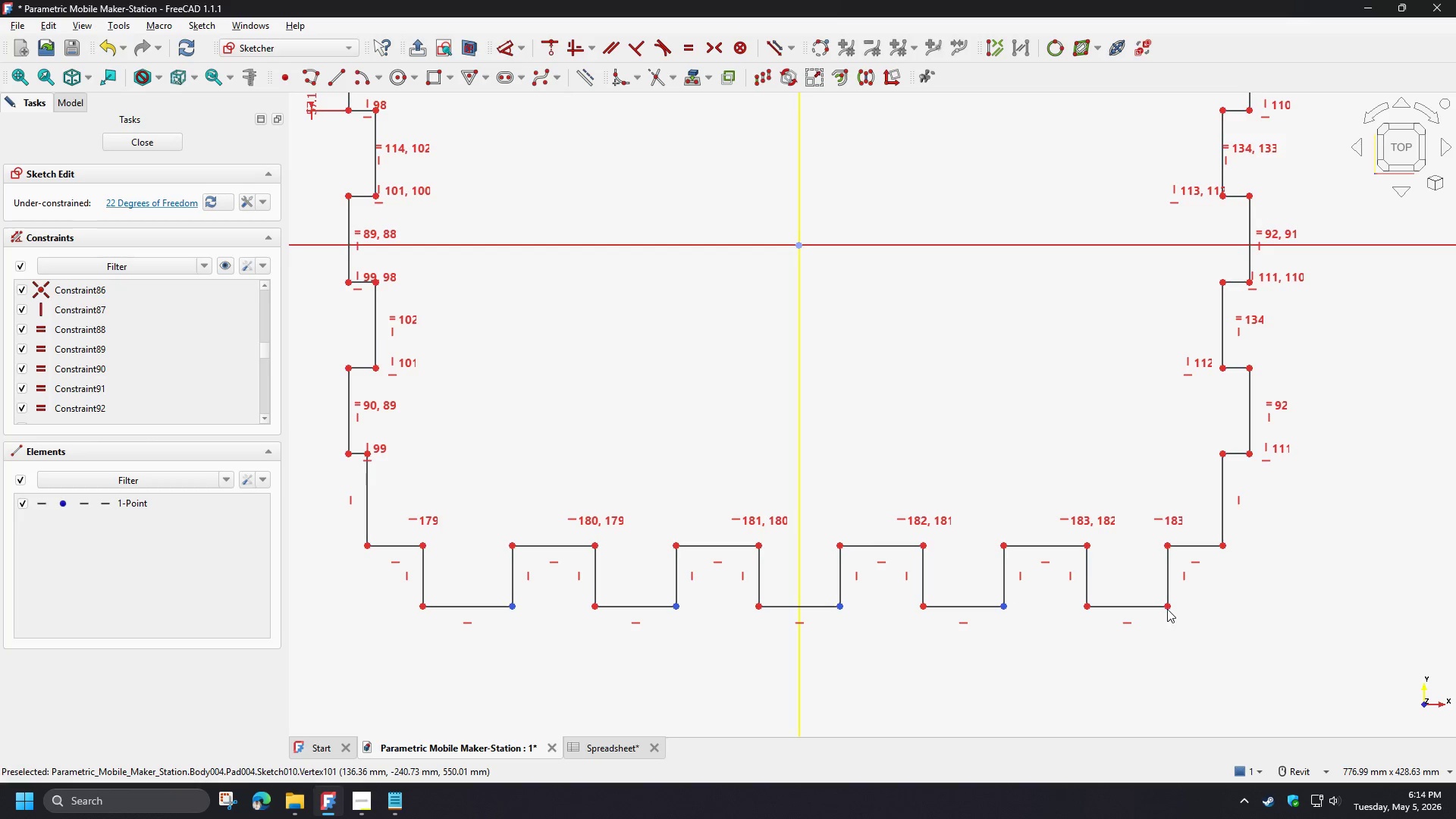 
left_click([1167, 606])
 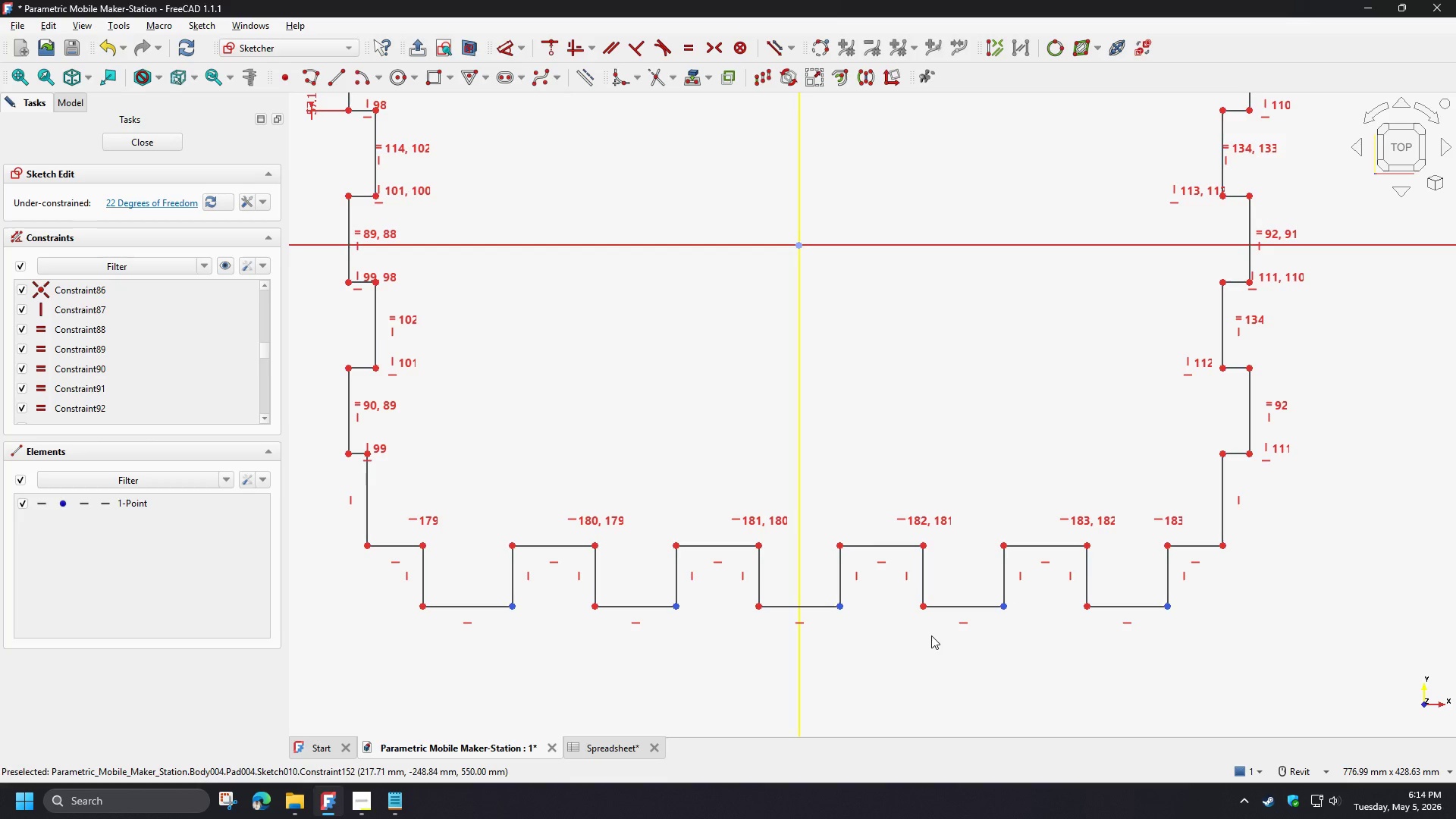 
key(H)
 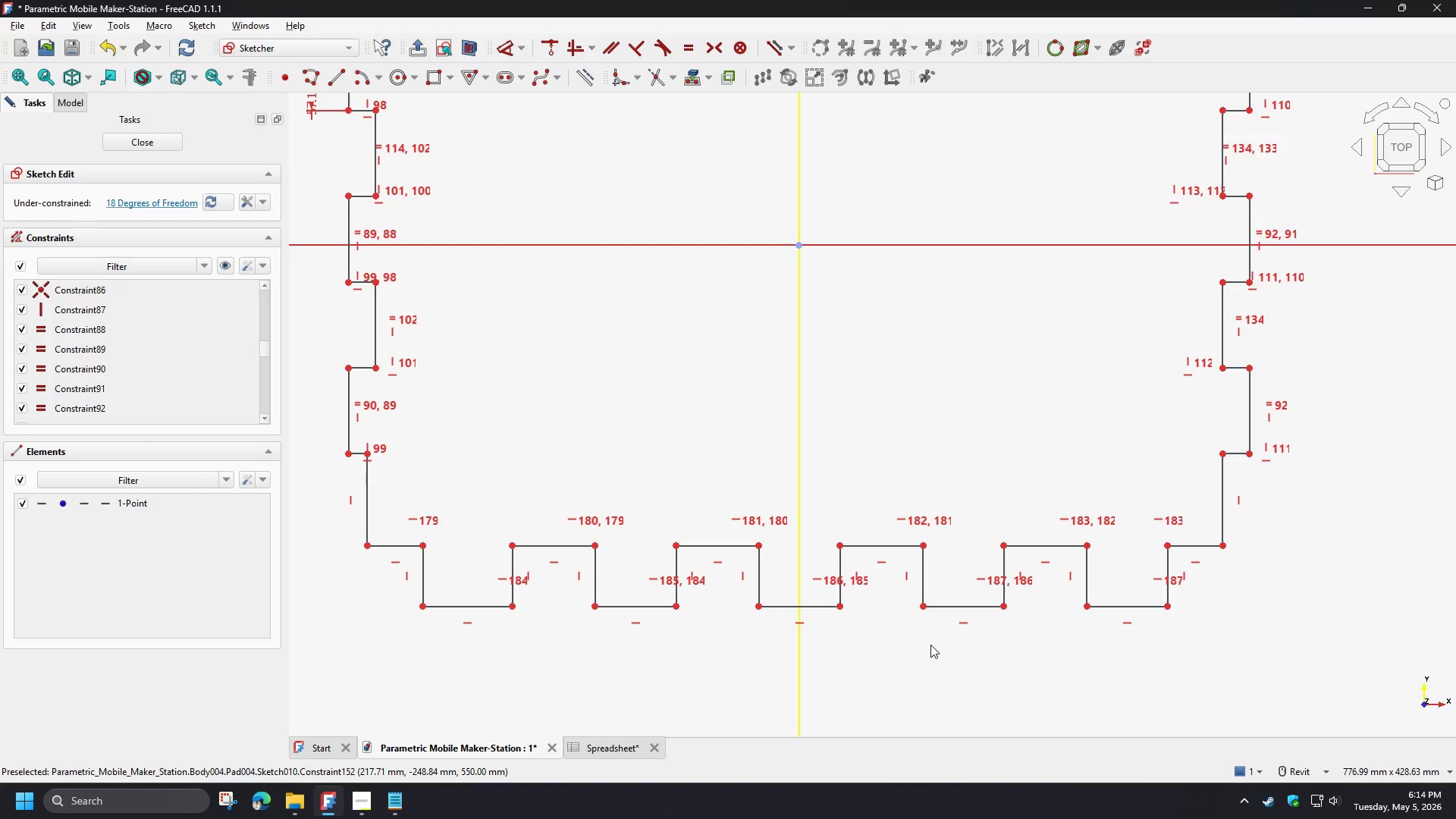 
left_click([930, 645])
 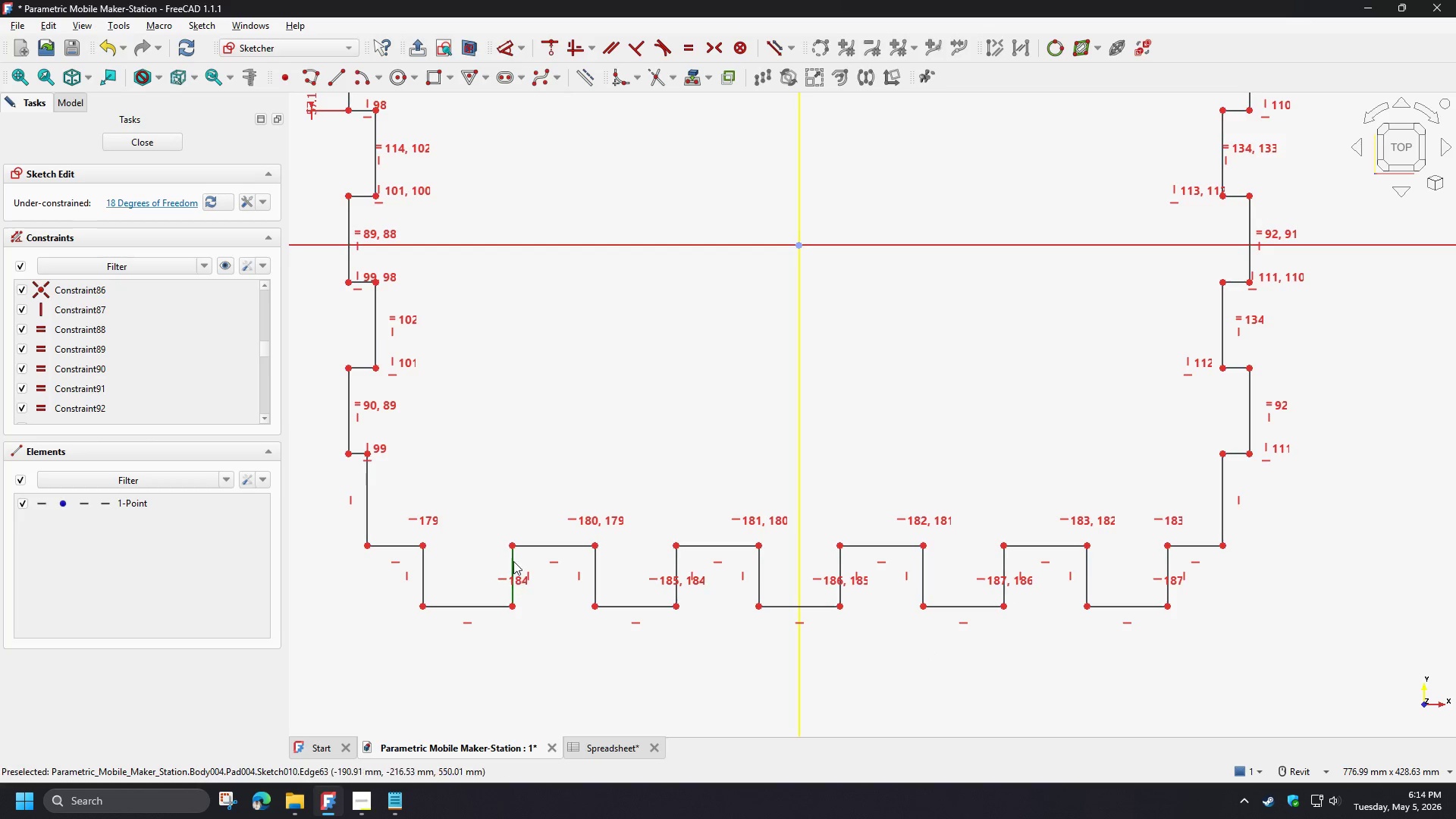 
left_click_drag(start_coordinate=[512, 557], to_coordinate=[510, 564])
 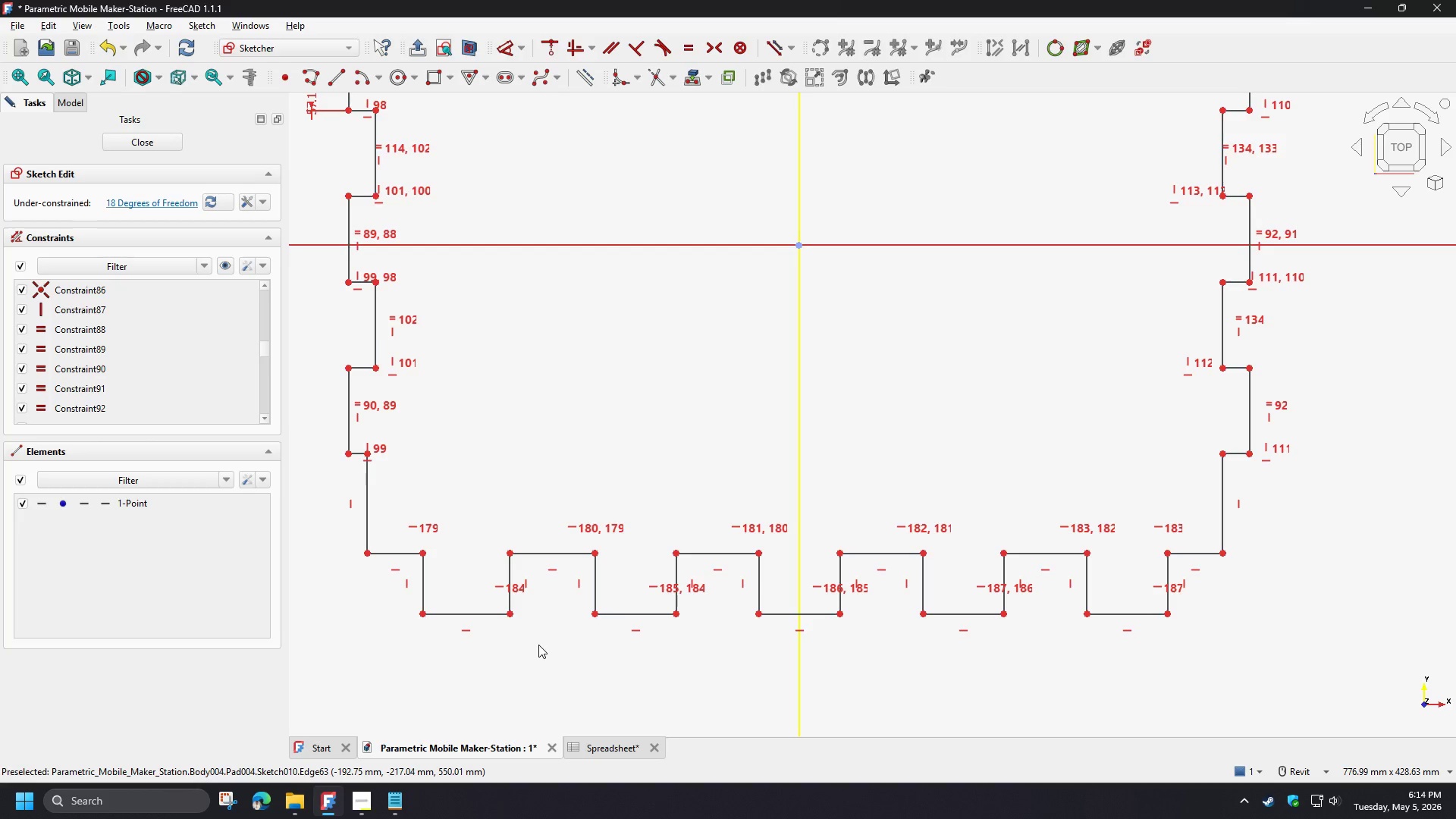 
left_click([538, 645])
 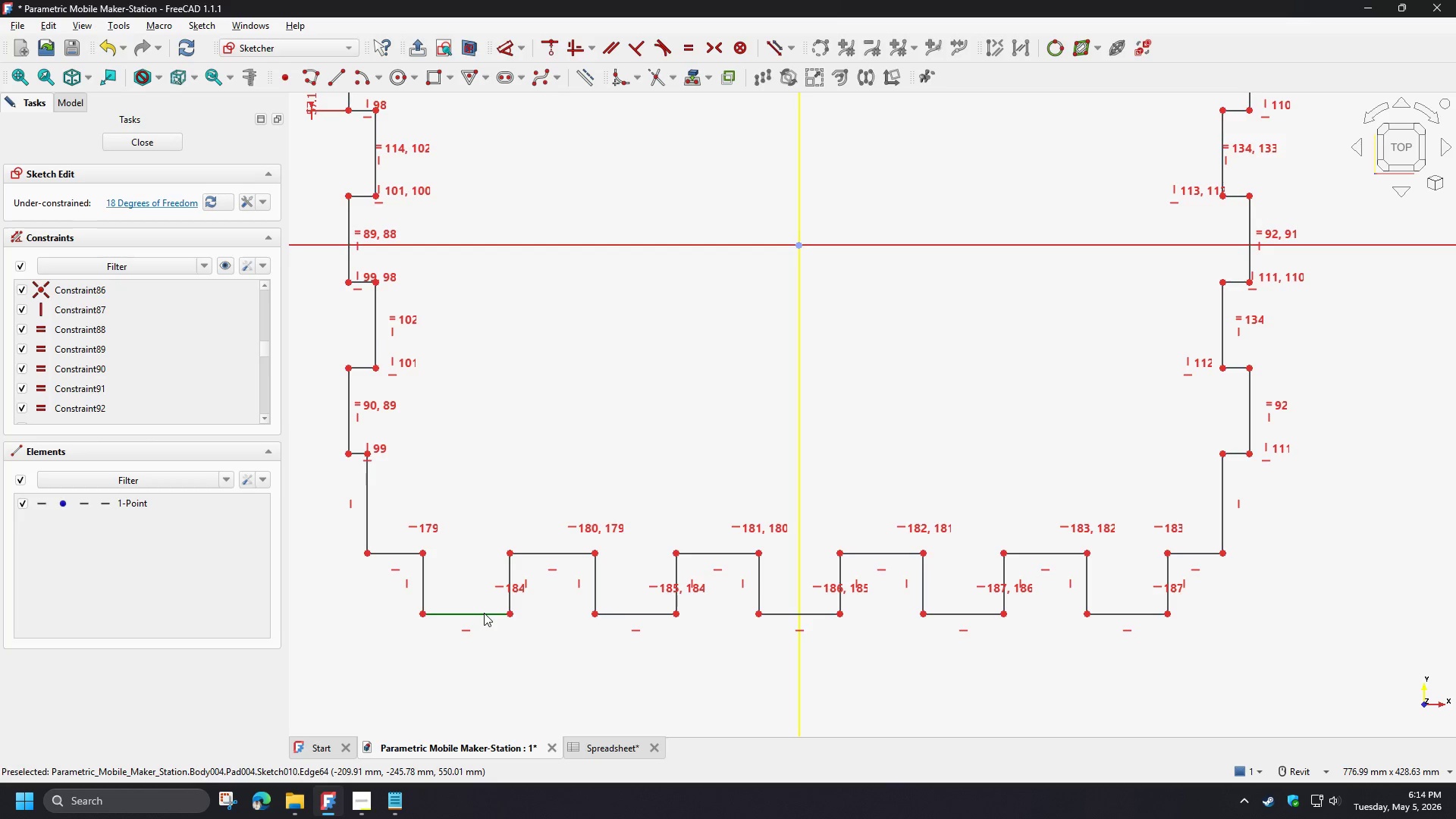 
left_click([484, 613])
 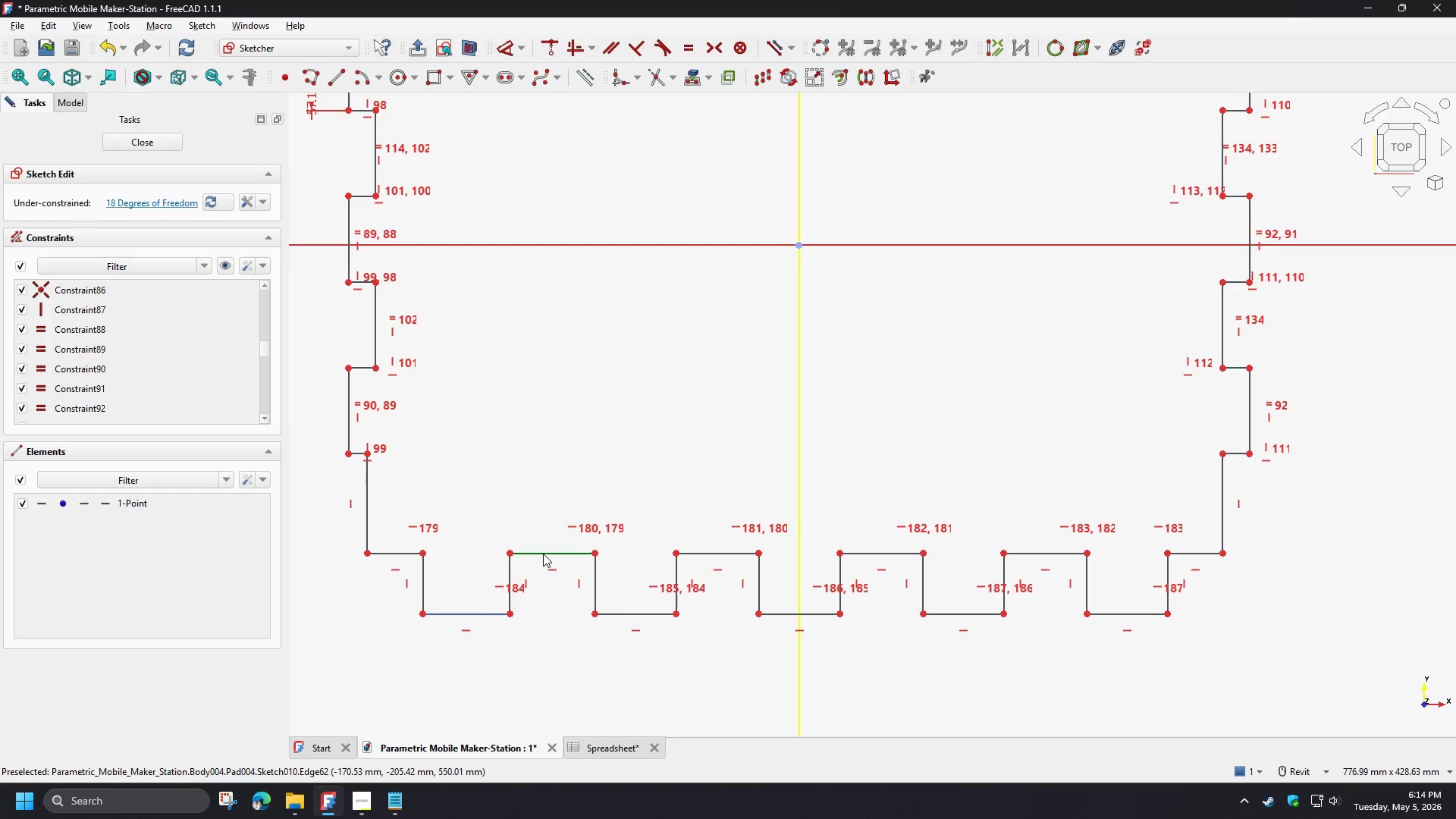 
left_click([543, 554])
 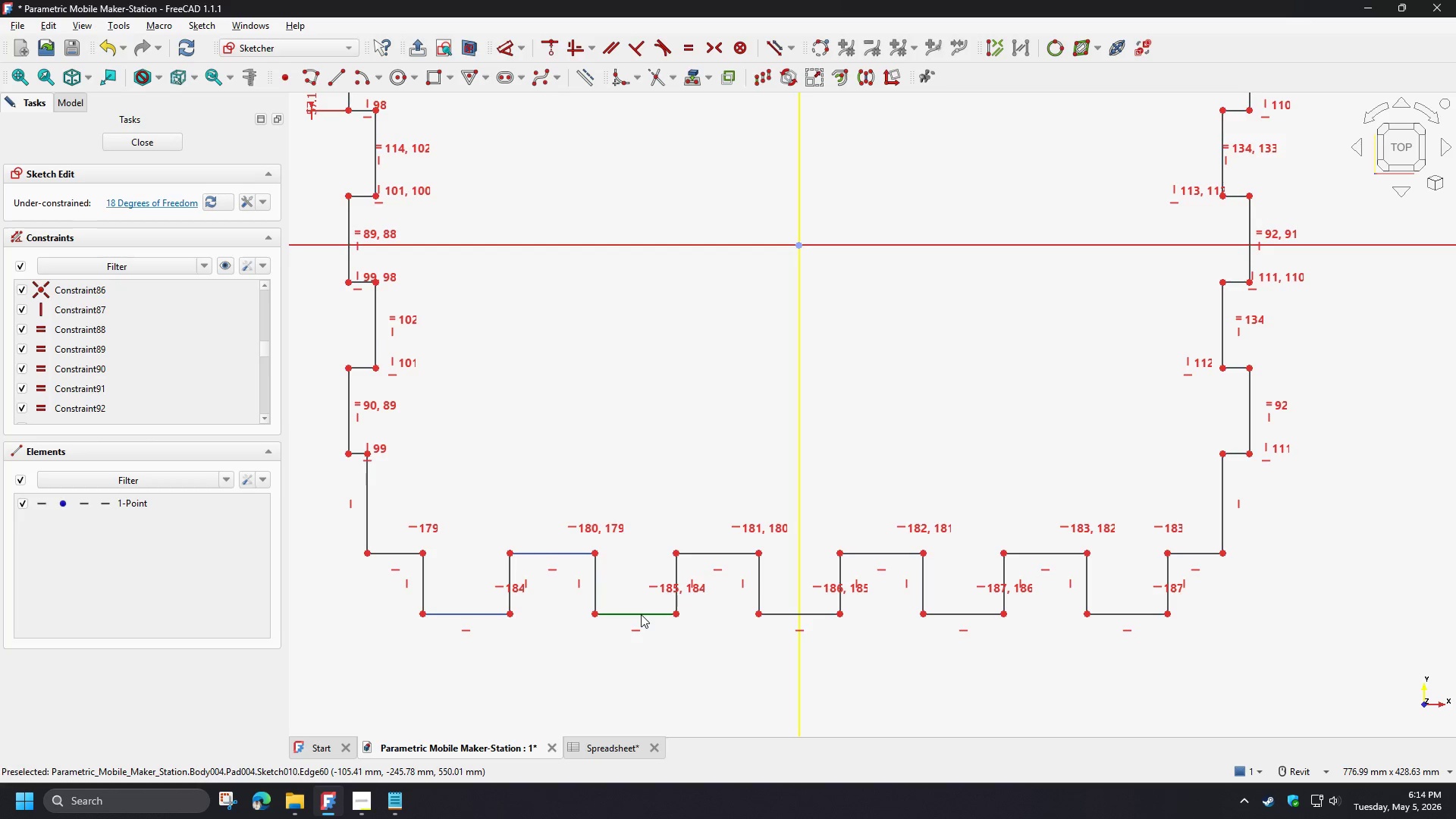 
left_click([641, 614])
 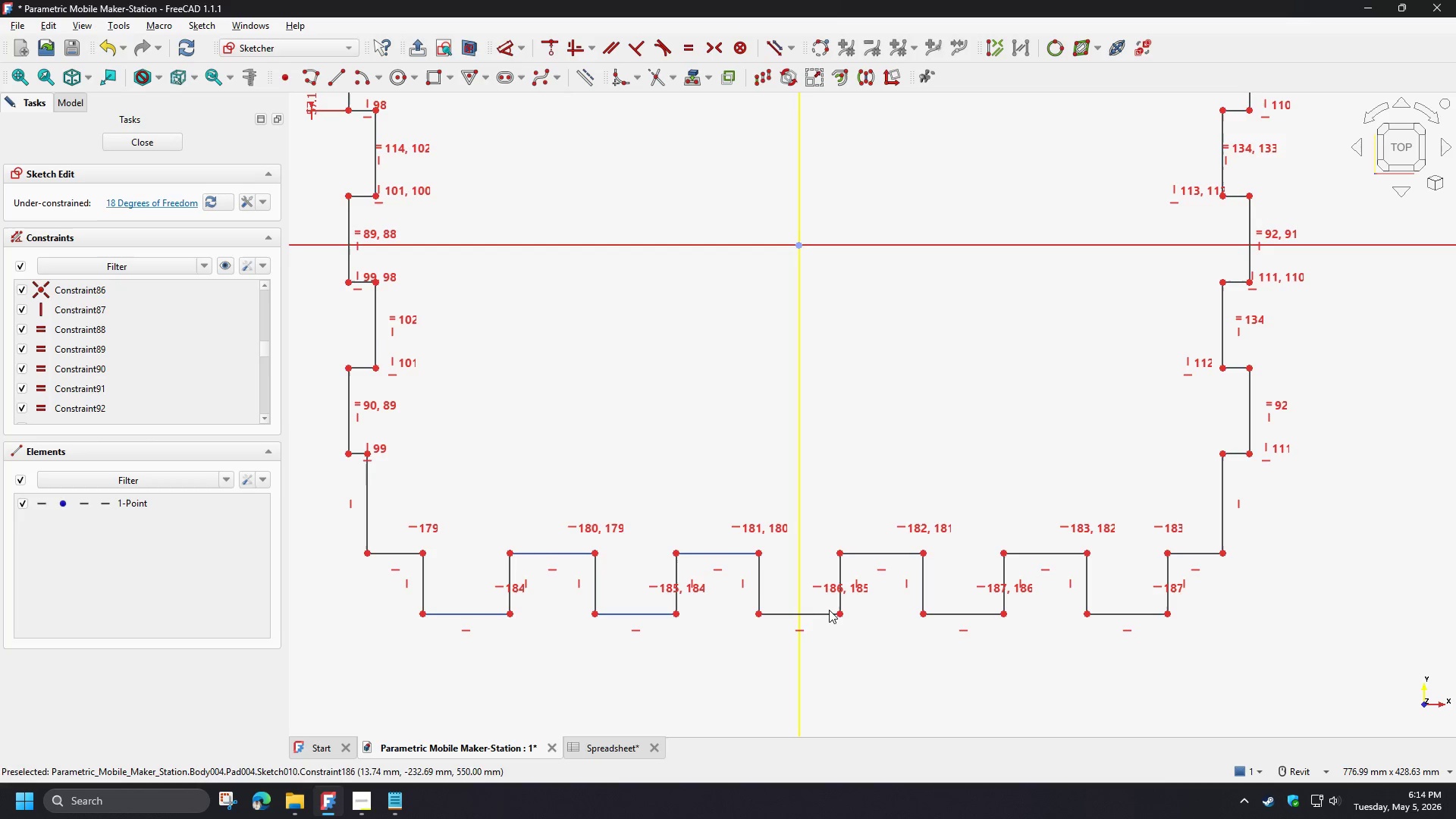 
left_click([827, 613])
 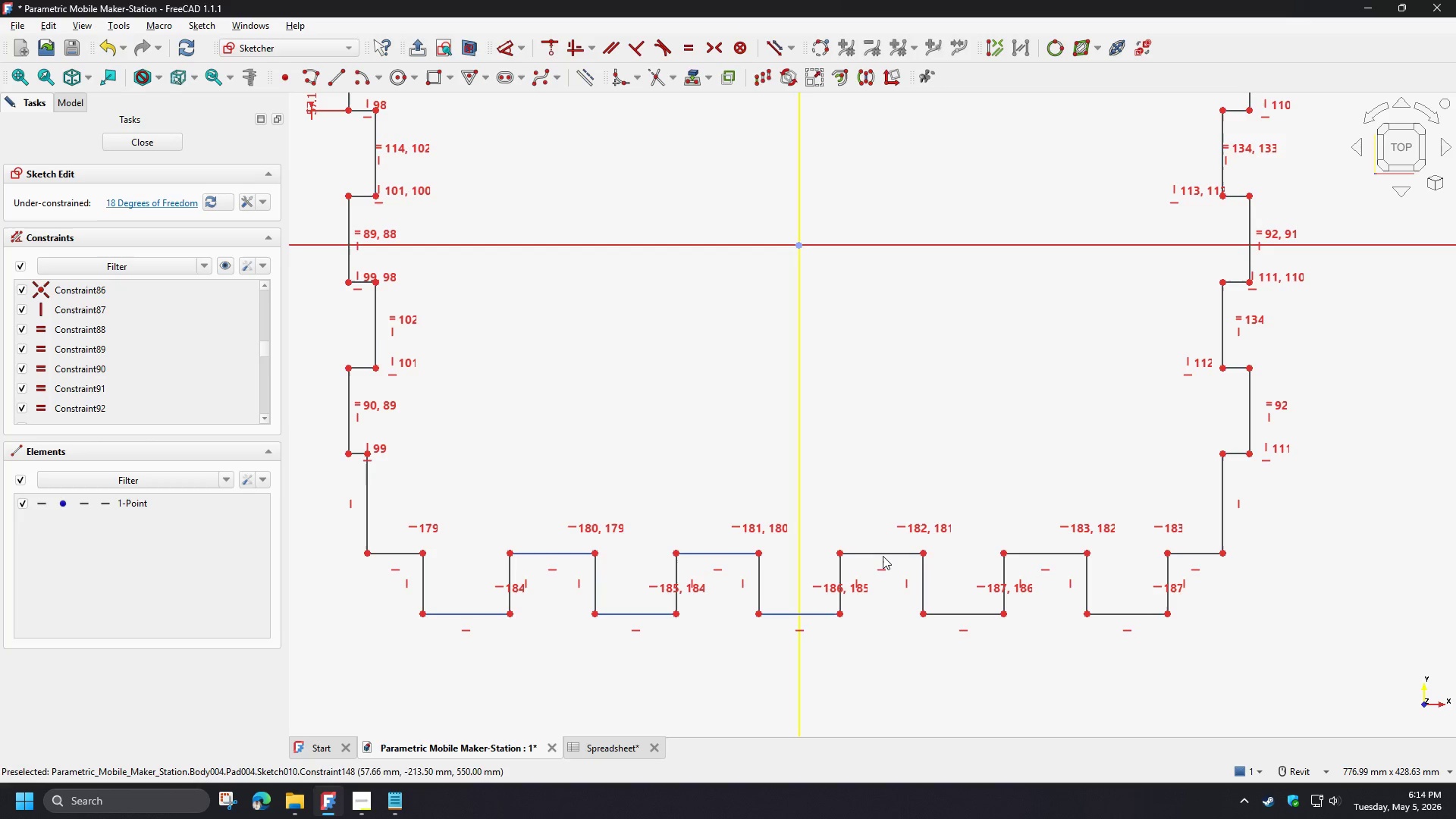 
left_click([882, 555])
 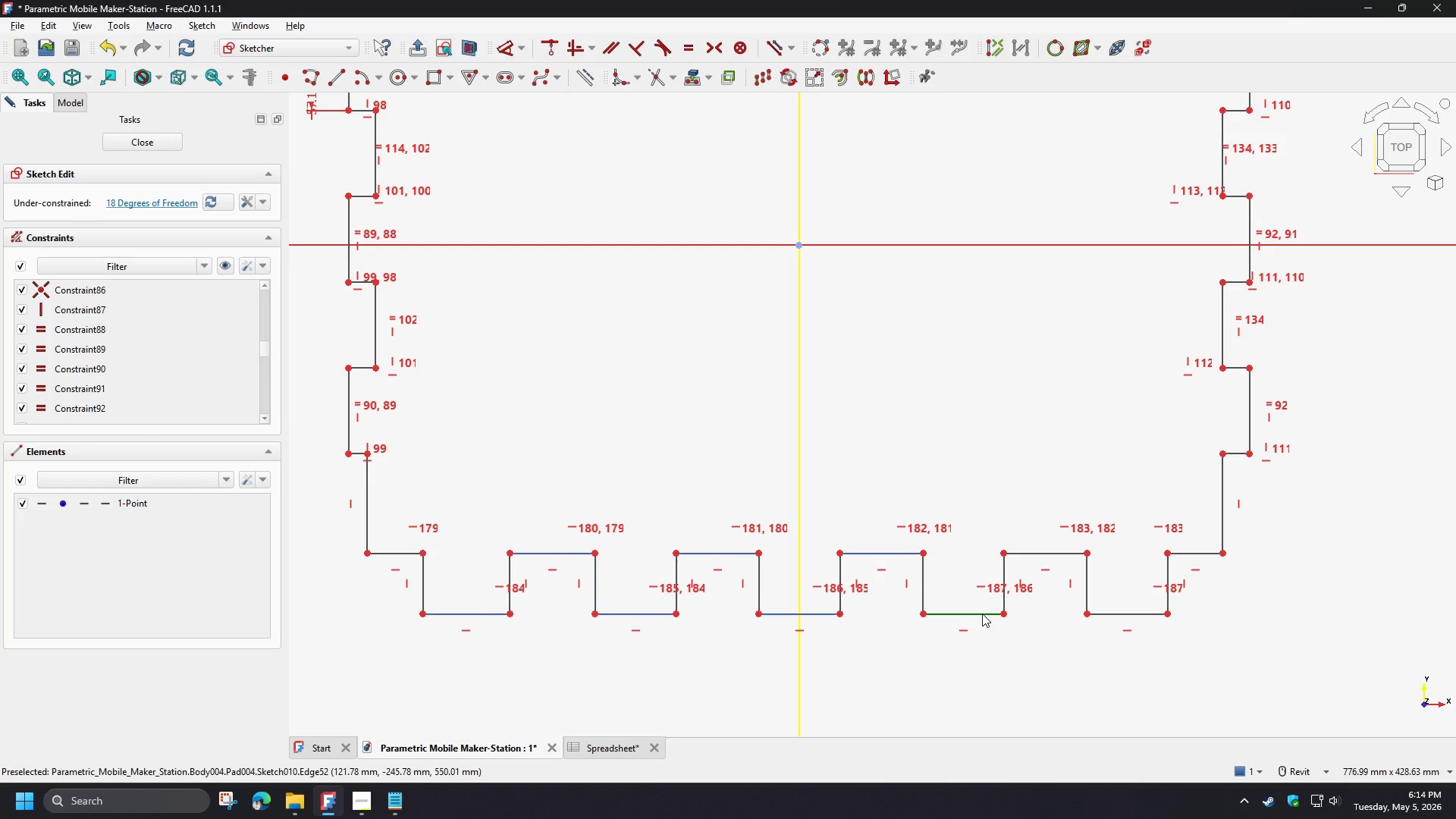 
left_click([982, 613])
 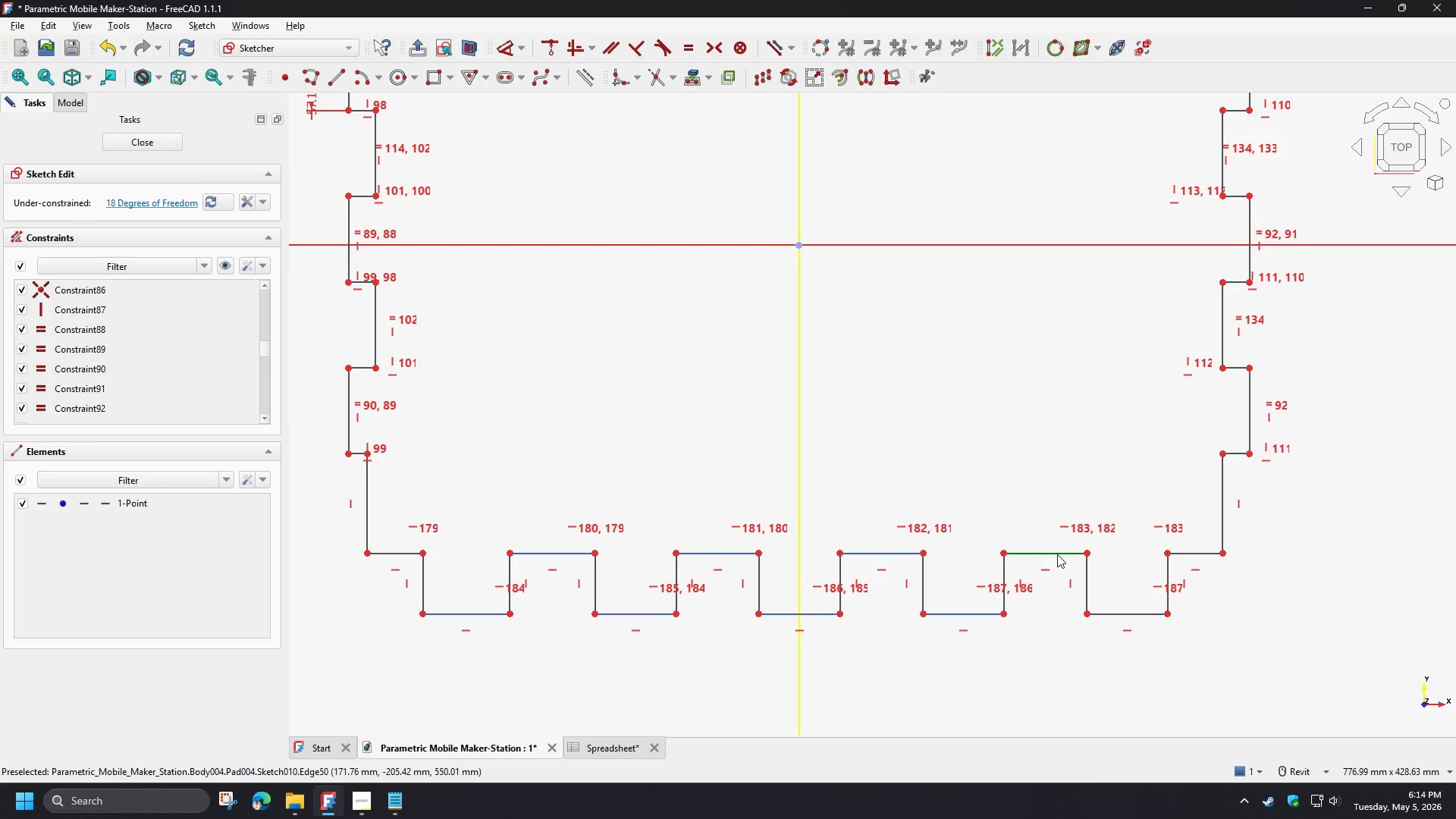 
left_click([1057, 554])
 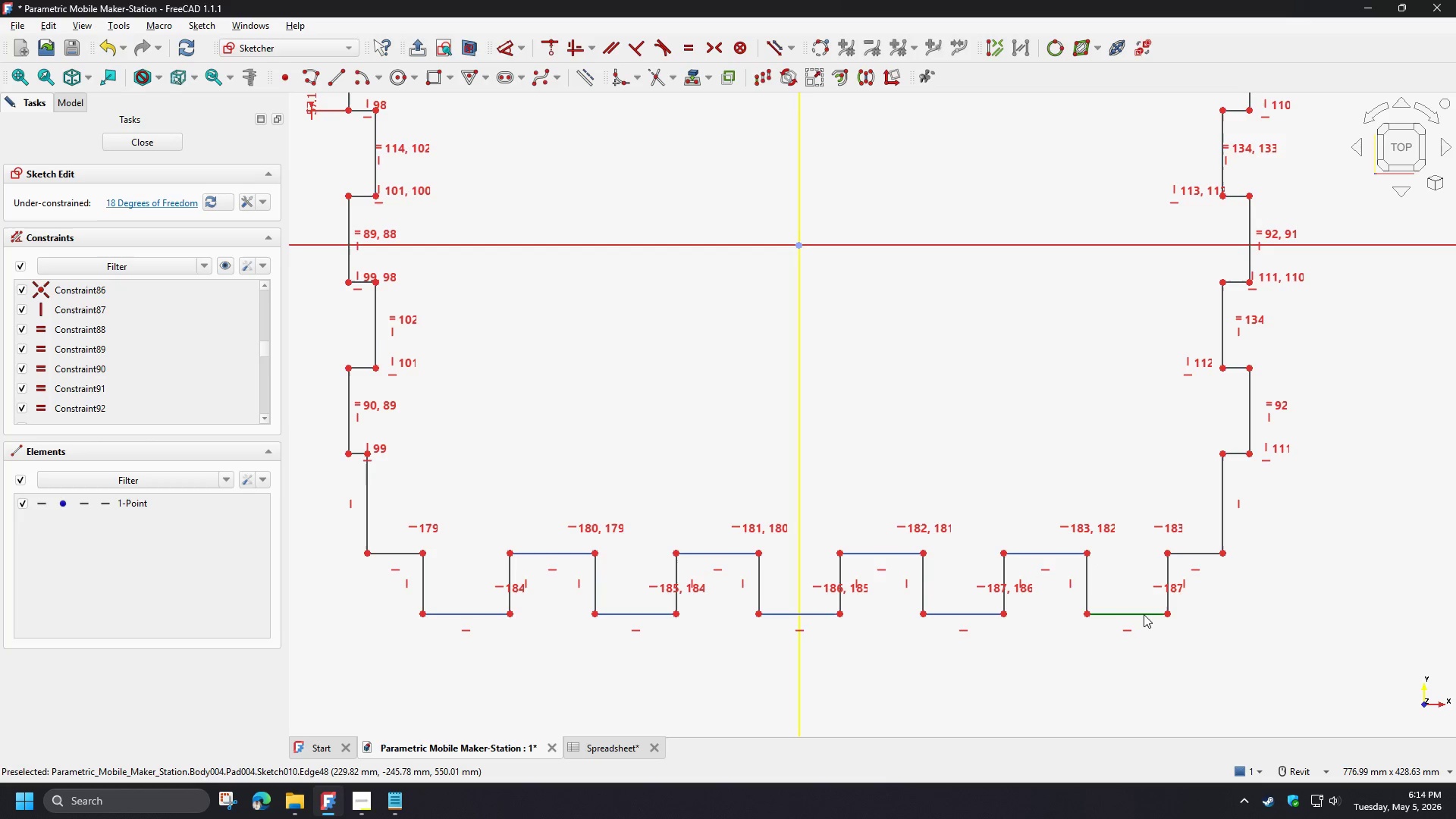 
left_click([1144, 614])
 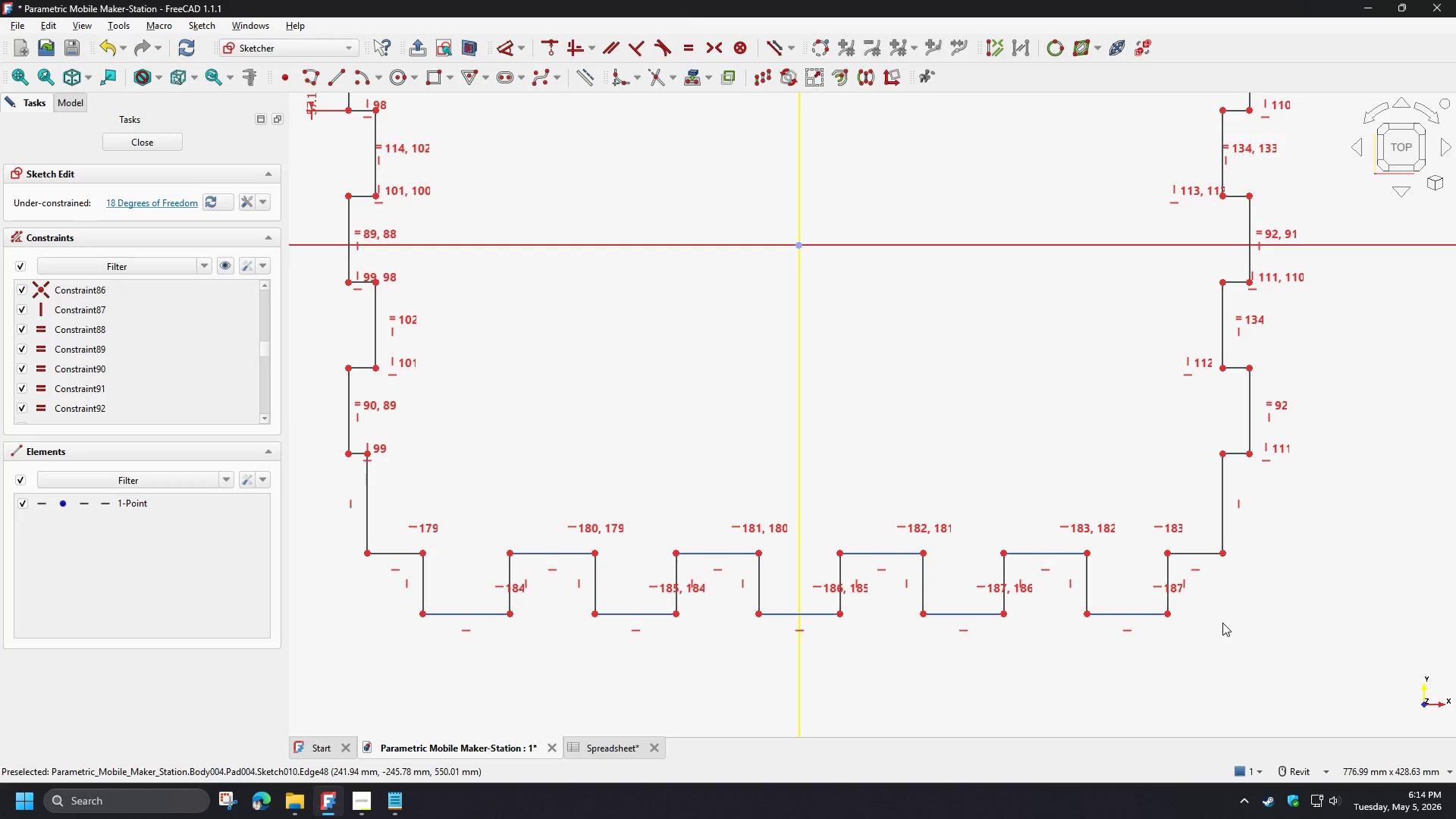 
wait(9.27)
 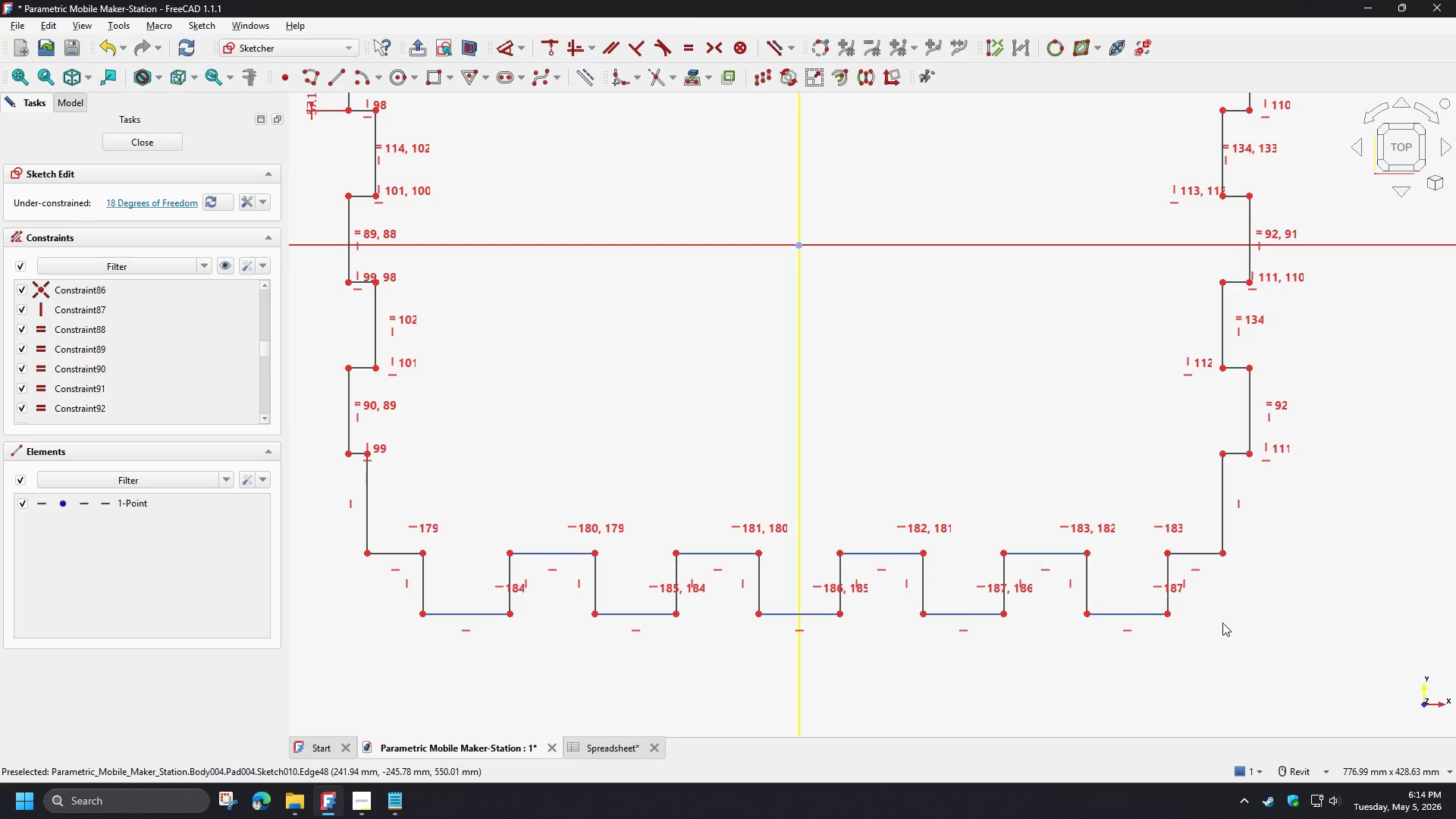 
key(E)
 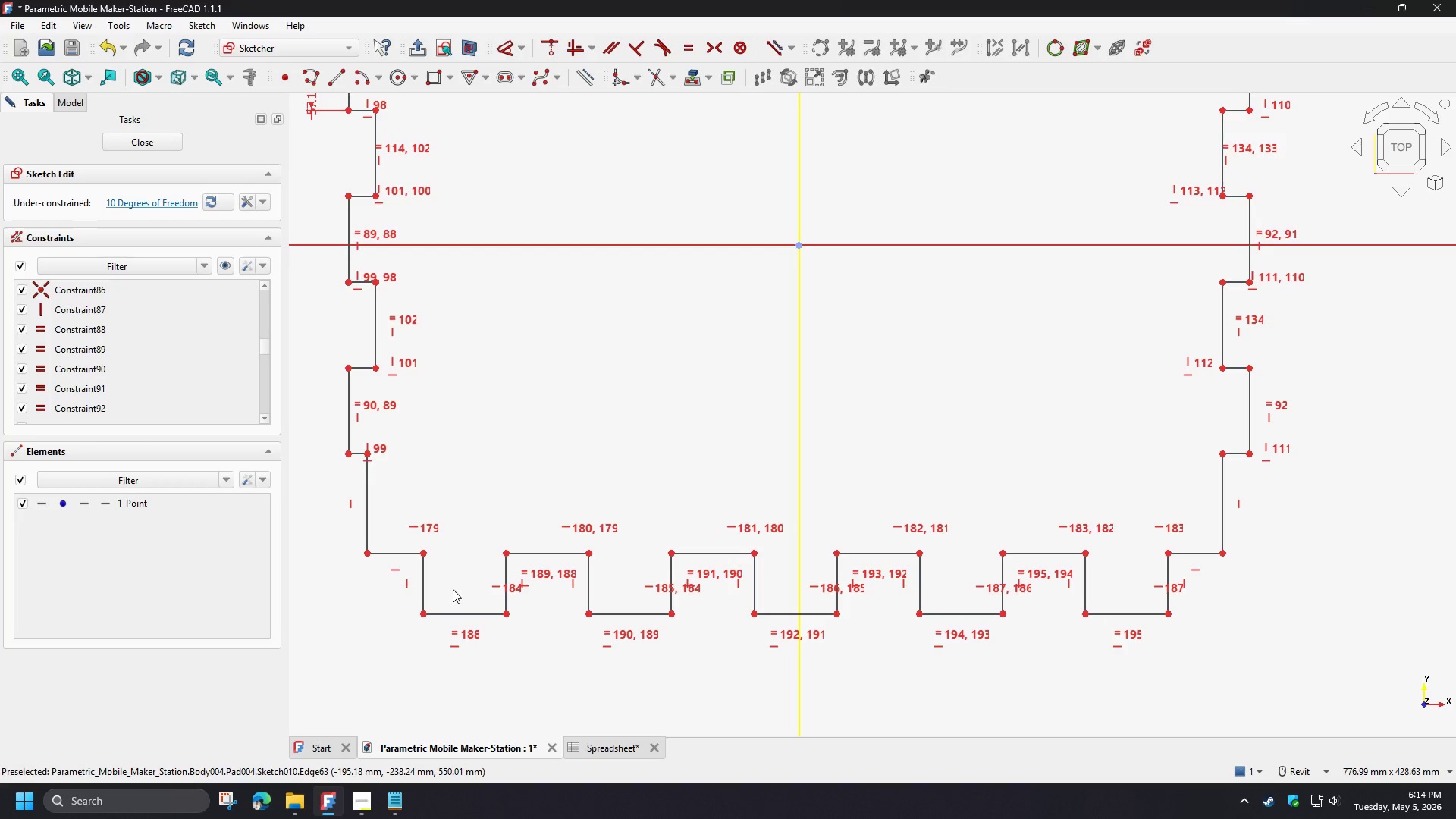 
left_click_drag(start_coordinate=[425, 584], to_coordinate=[416, 583])
 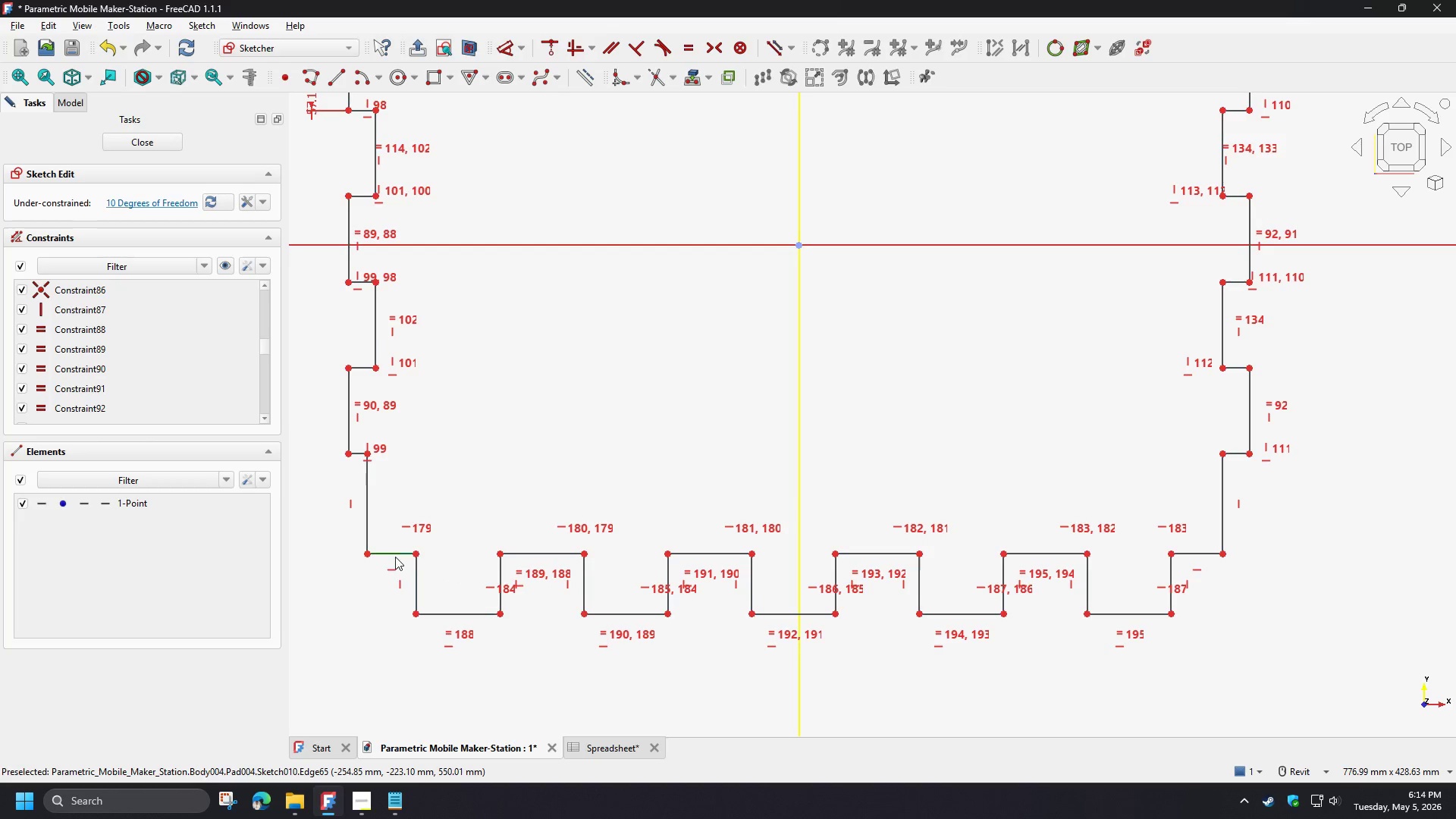 
left_click([395, 557])
 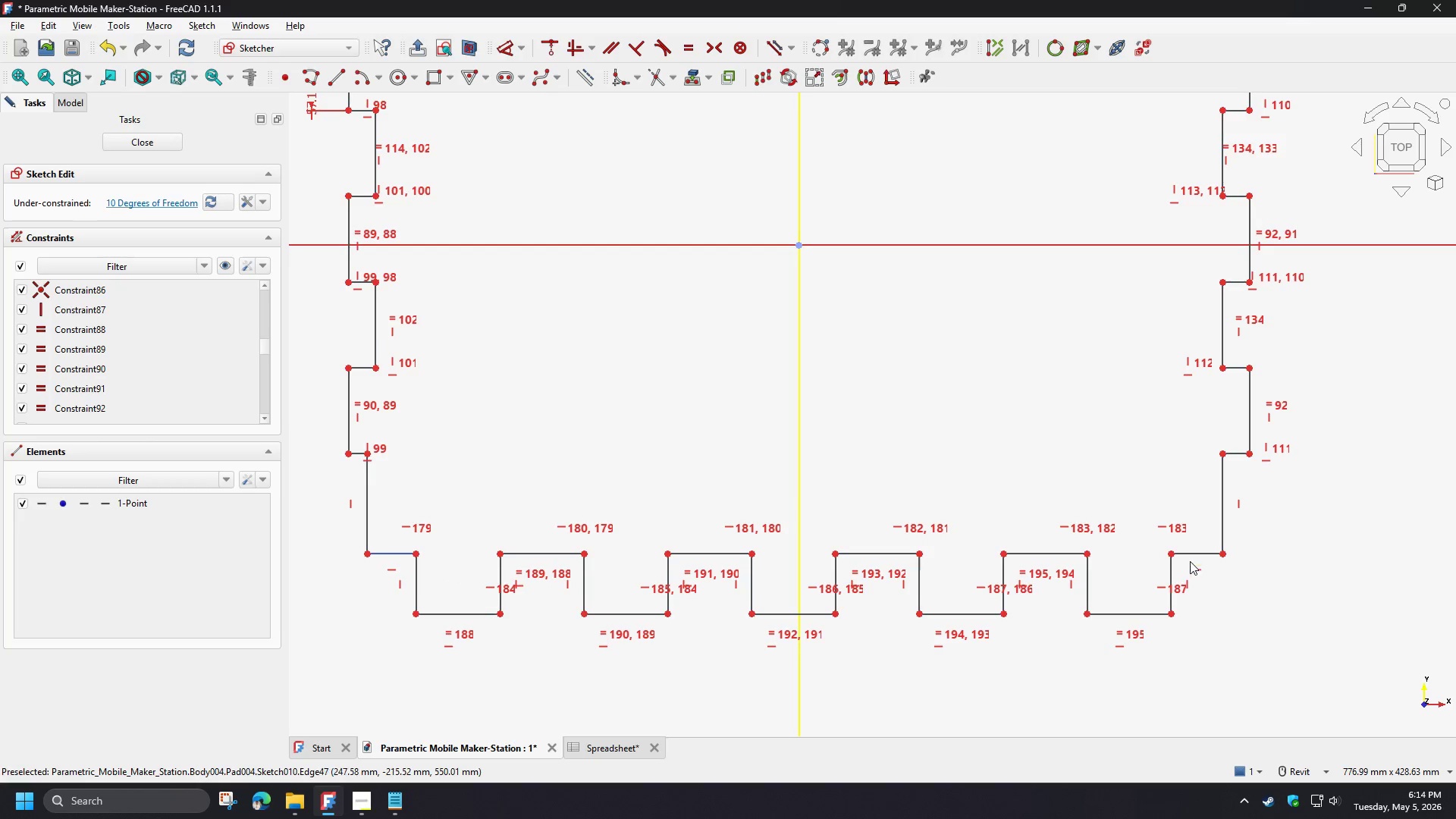 
left_click([1191, 554])
 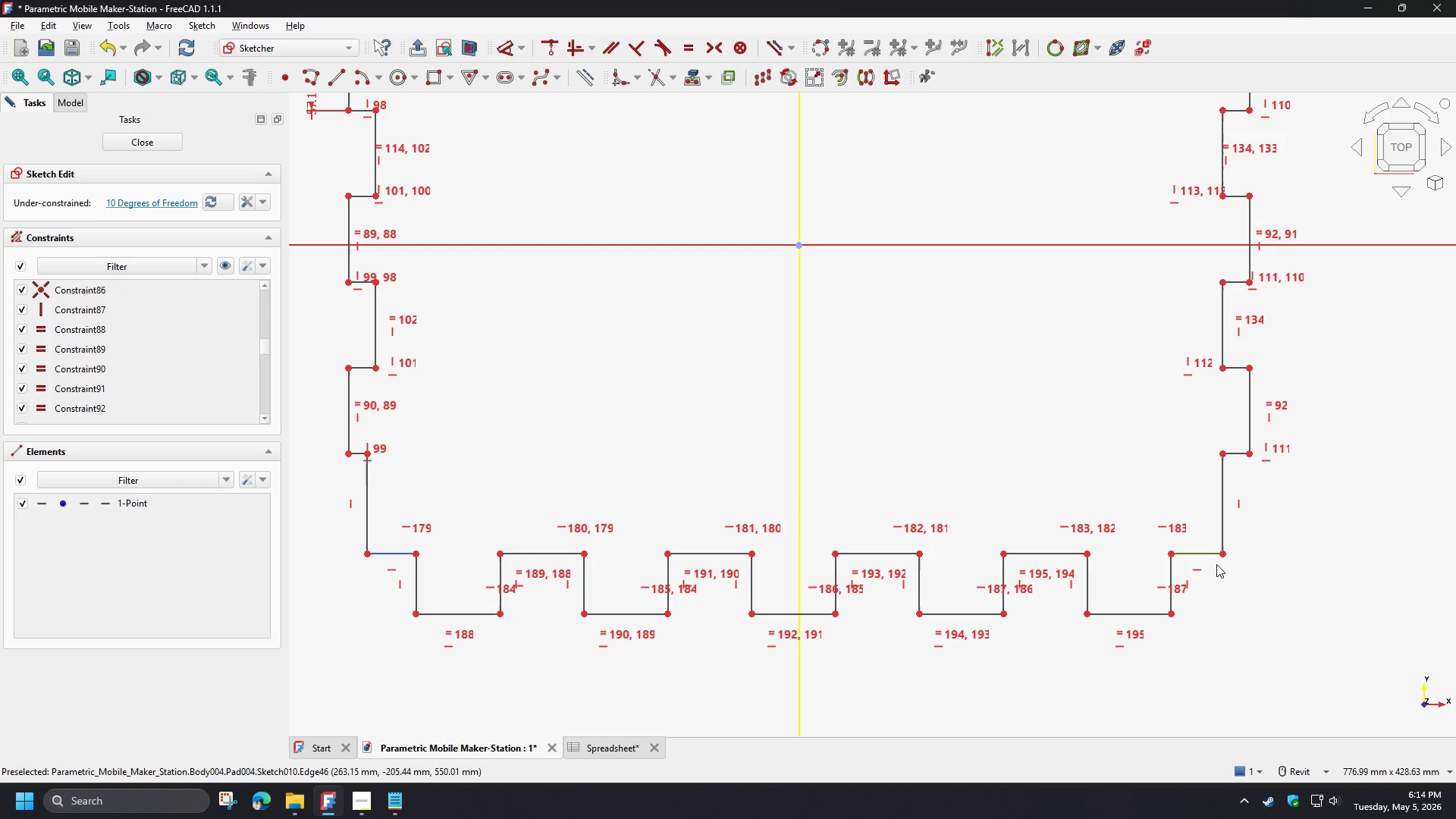 
key(E)
 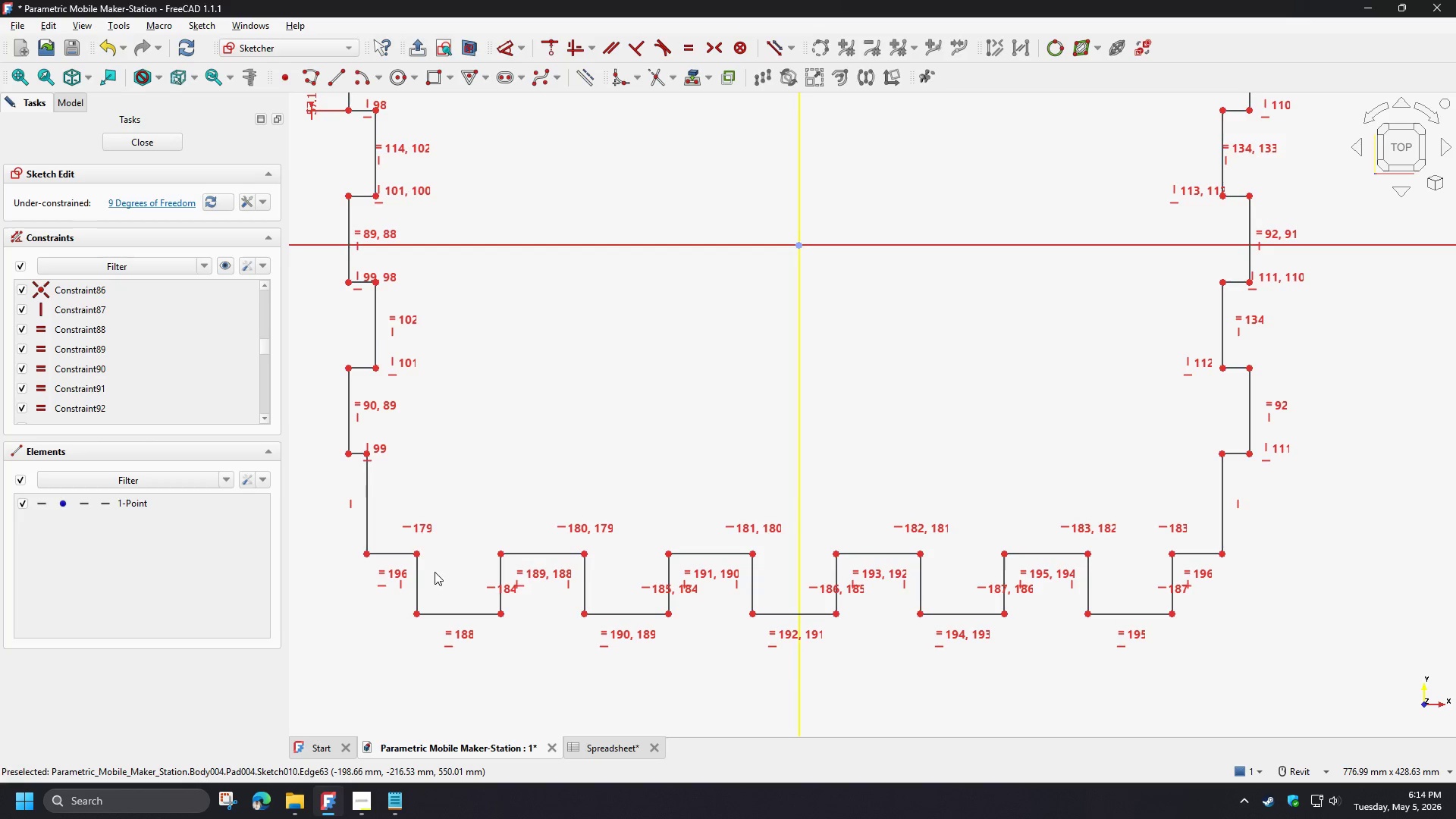 
left_click_drag(start_coordinate=[415, 582], to_coordinate=[413, 586])
 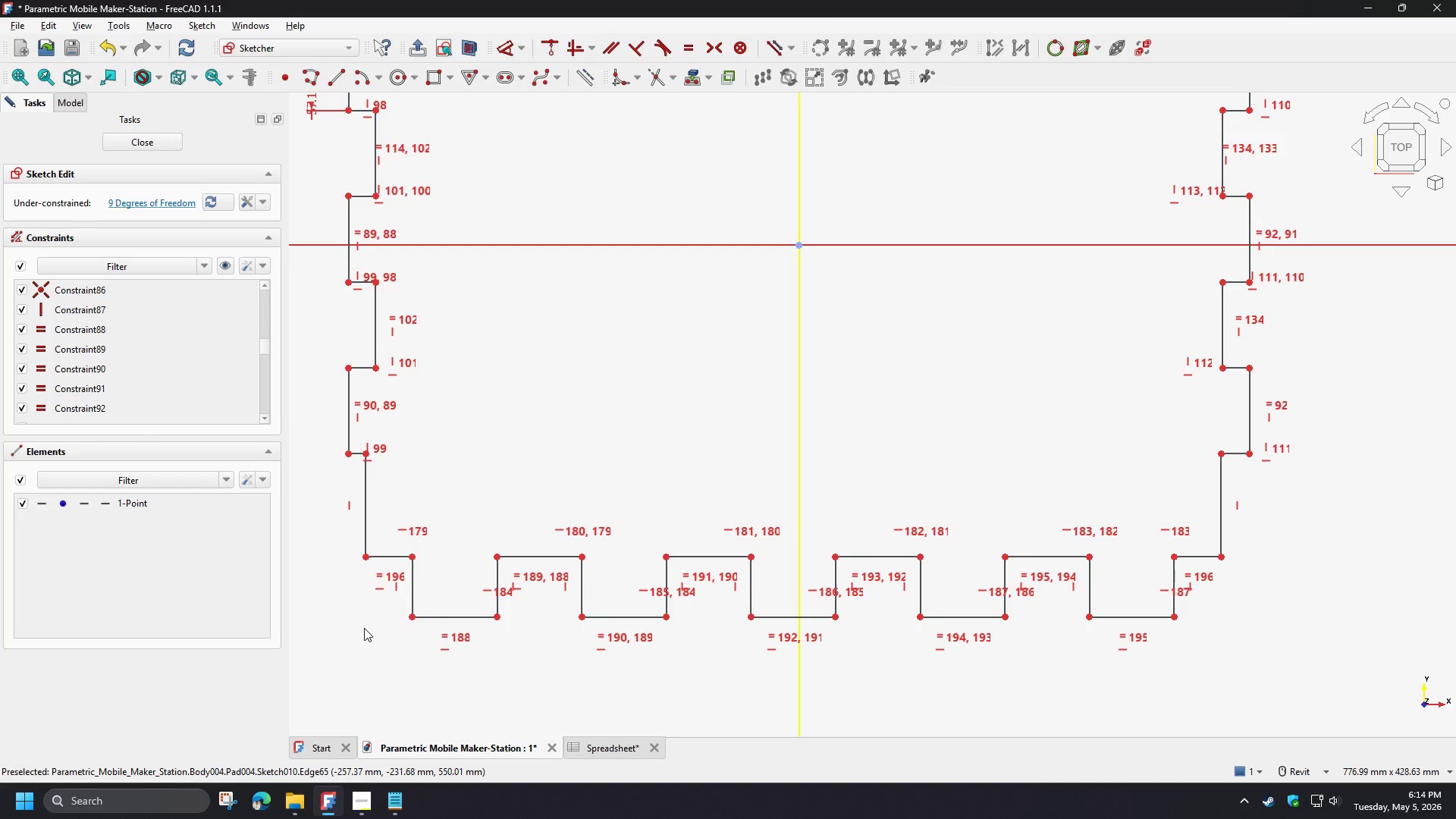 
left_click([364, 628])
 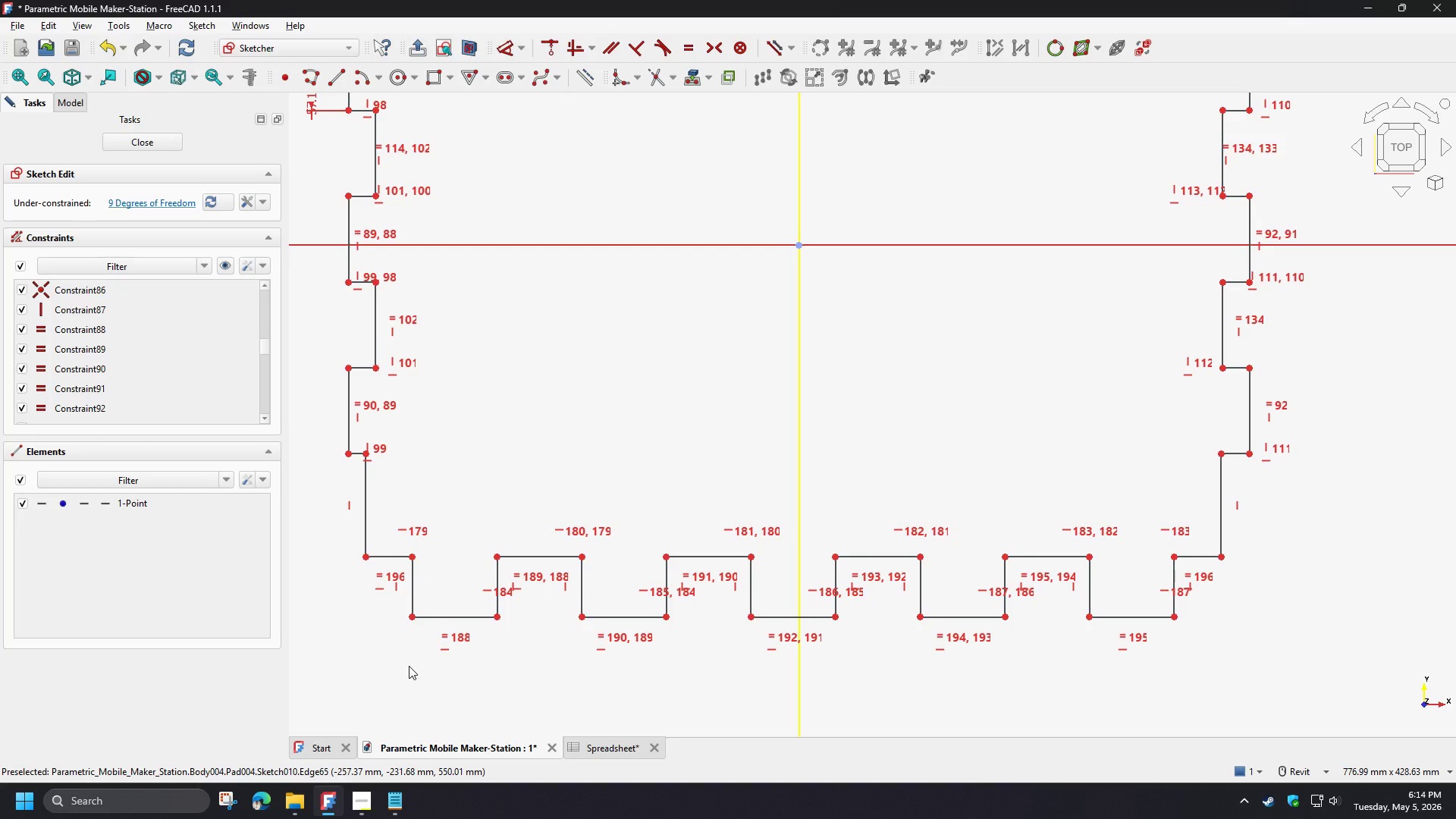 
scroll: coordinate [482, 243], scroll_direction: down, amount: 1.0
 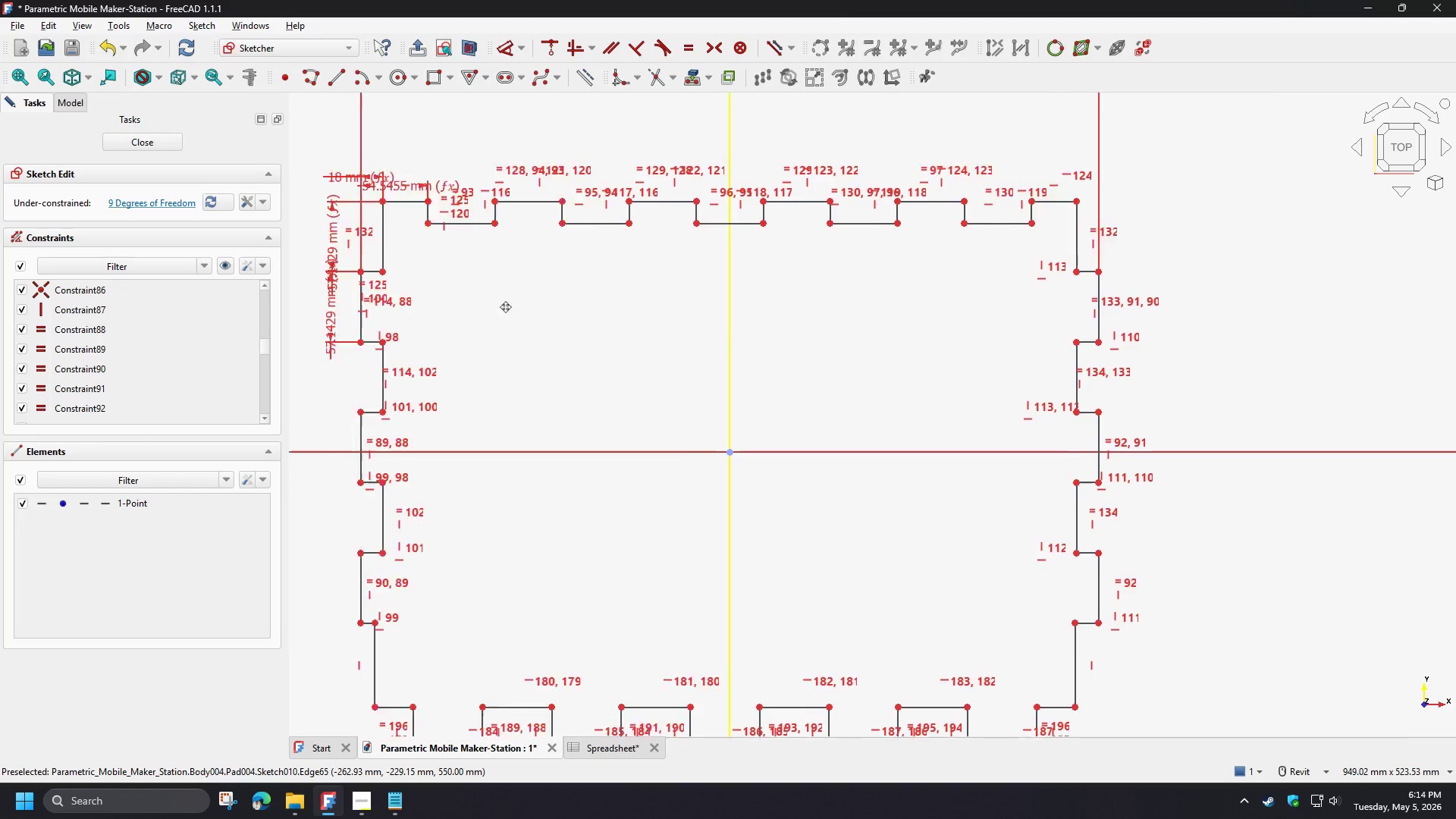 
scroll: coordinate [452, 283], scroll_direction: up, amount: 5.0
 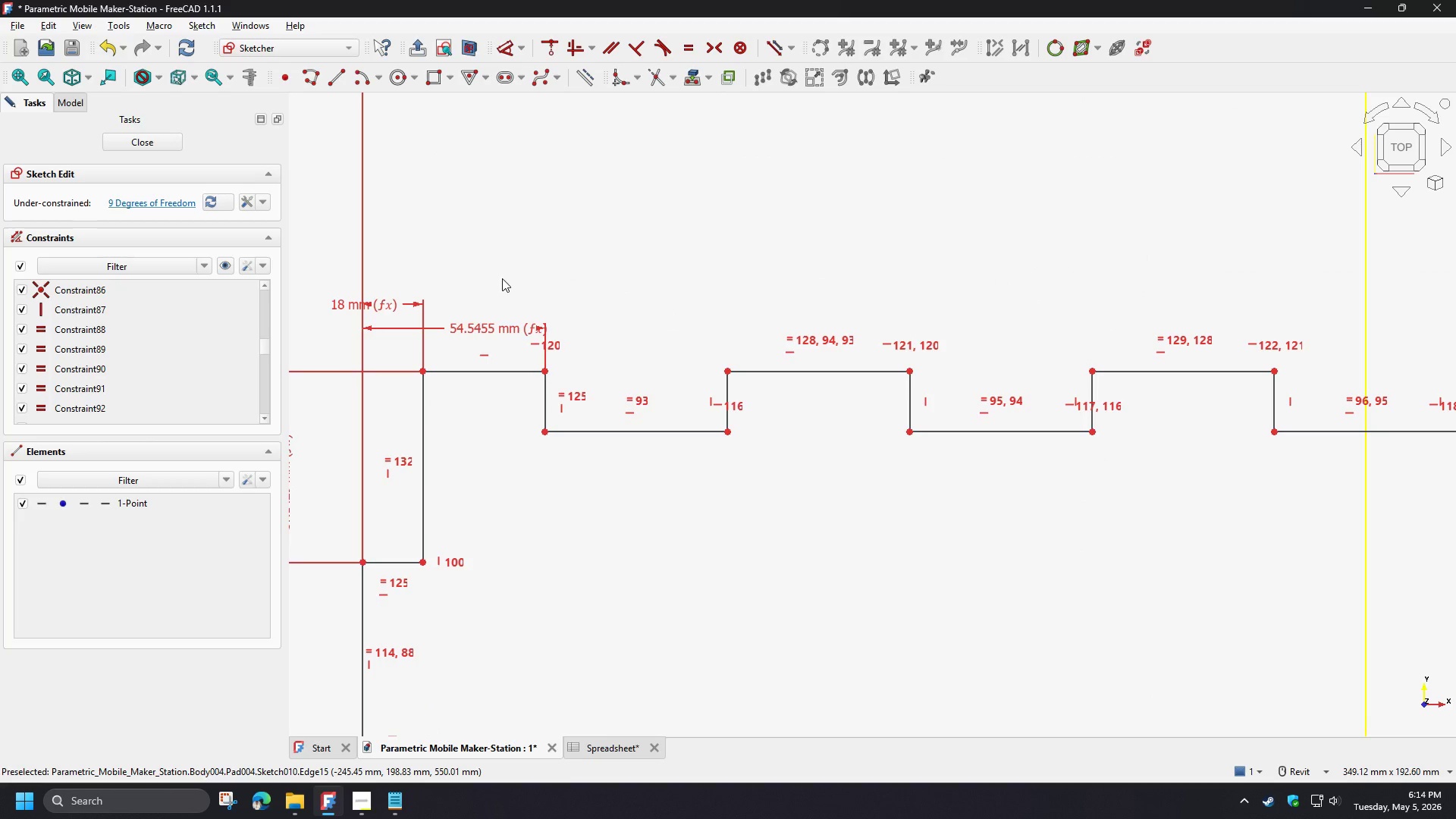 
scroll: coordinate [588, 253], scroll_direction: down, amount: 5.0
 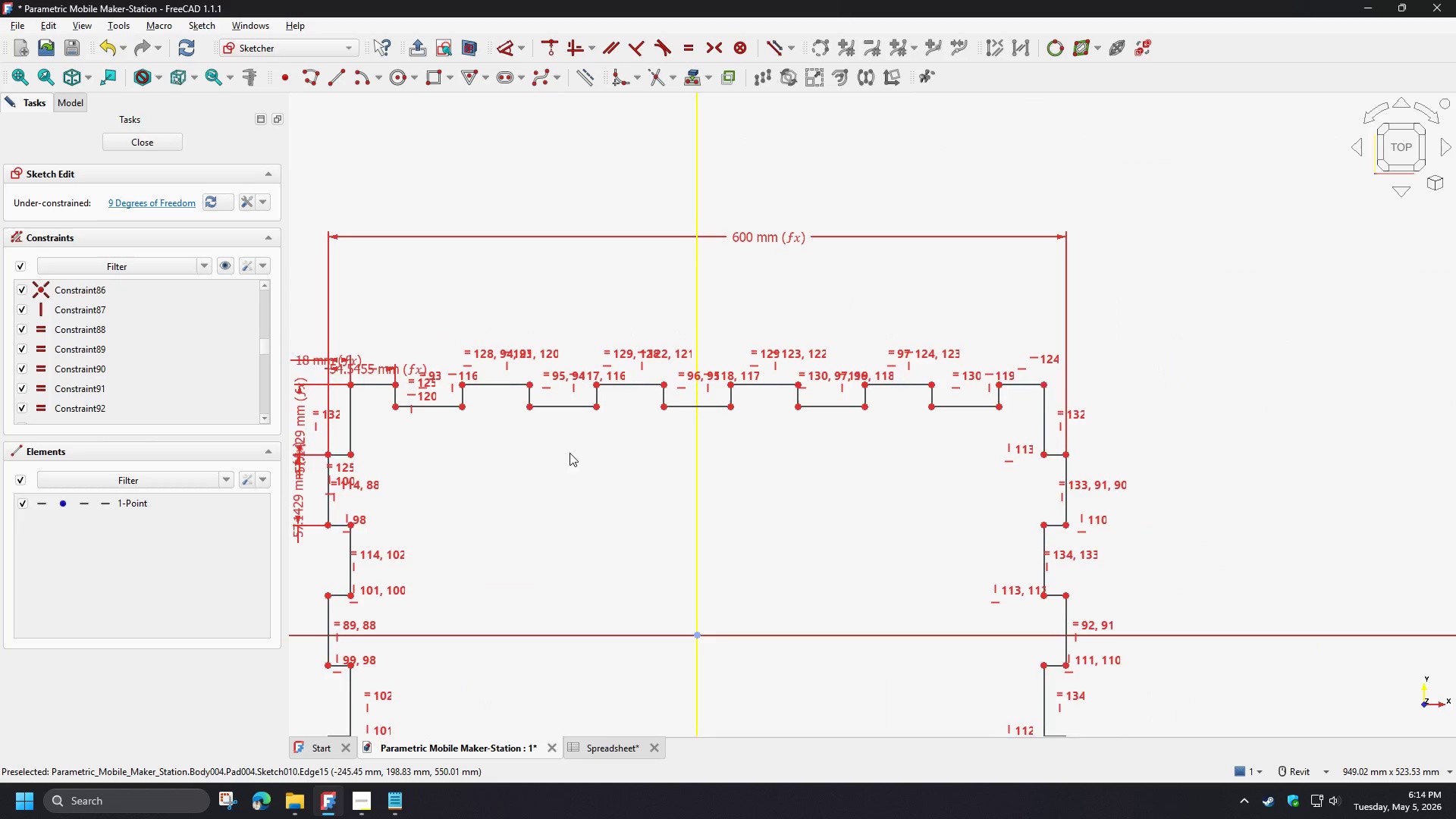 
scroll: coordinate [456, 424], scroll_direction: up, amount: 2.0
 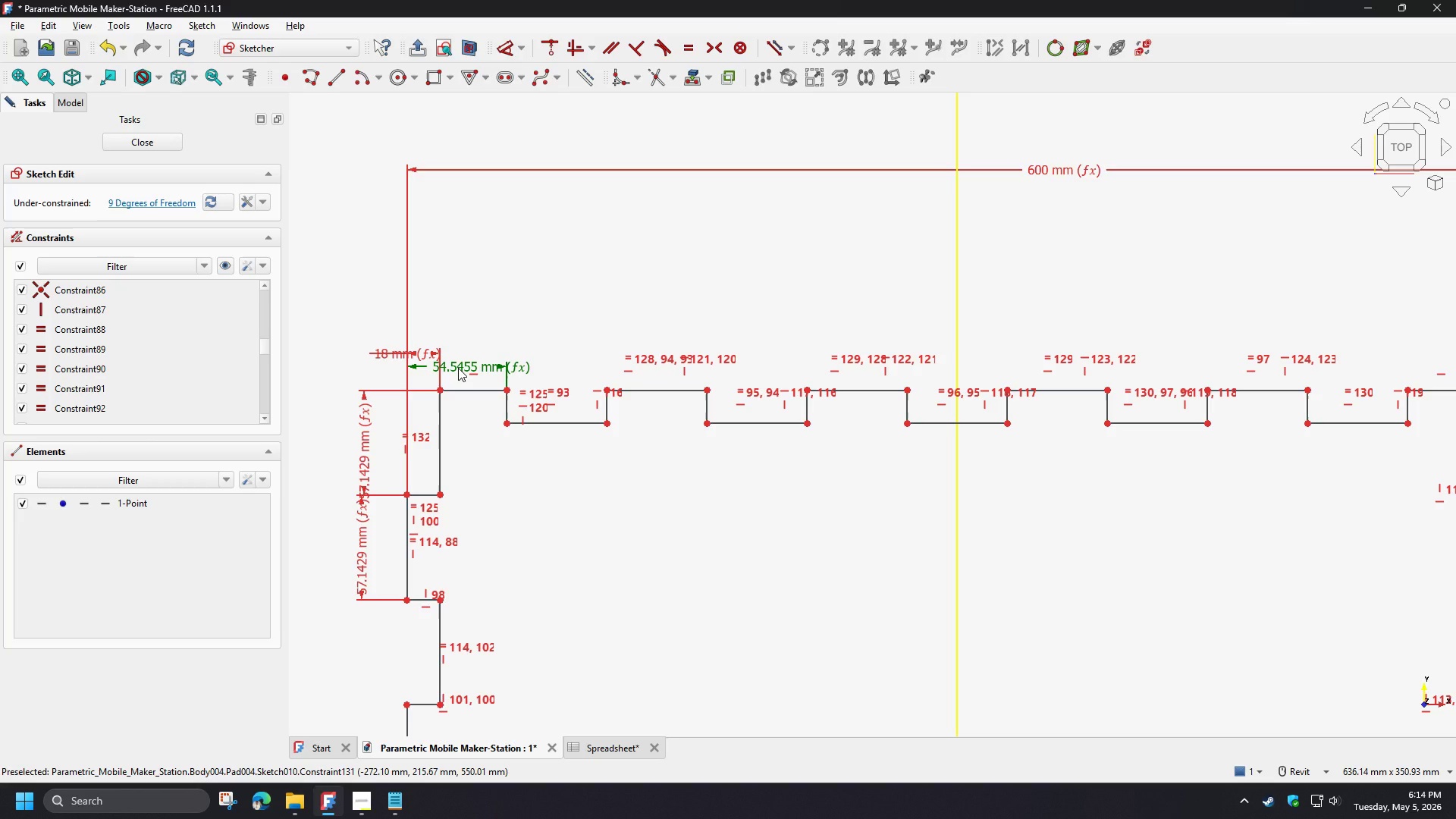 
double_click([458, 368])
 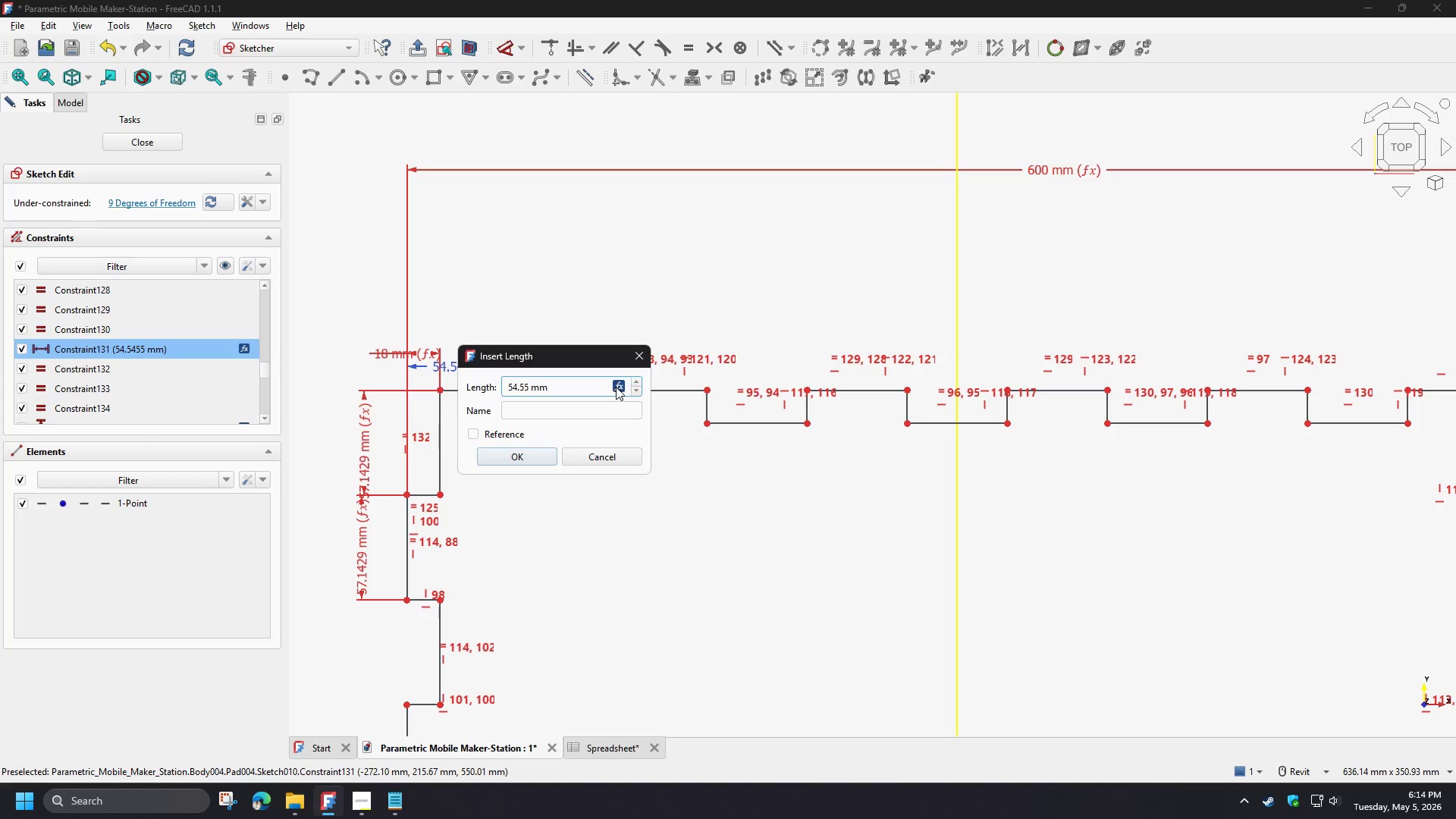 
key(Control+C)
 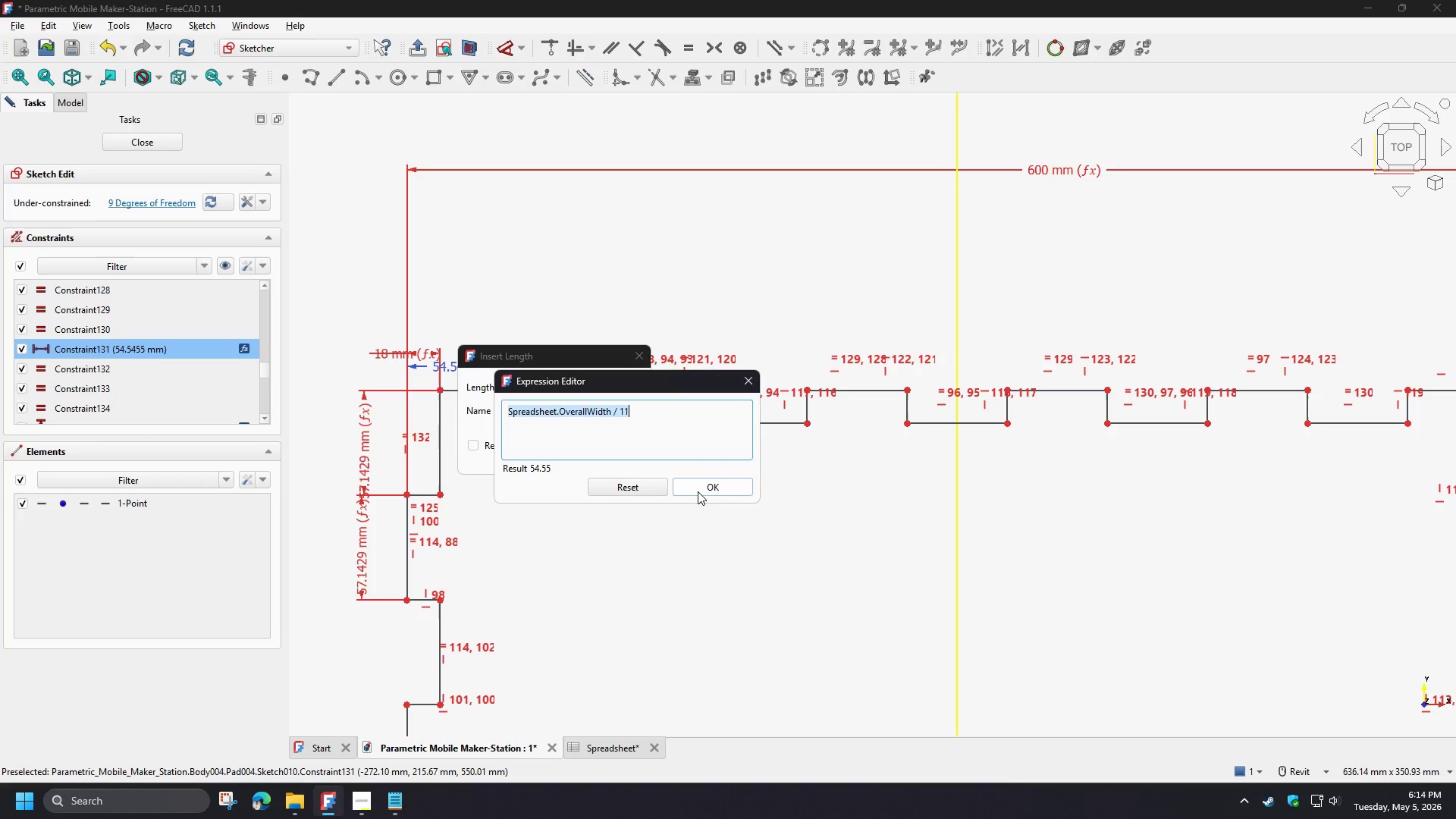 
left_click([698, 491])
 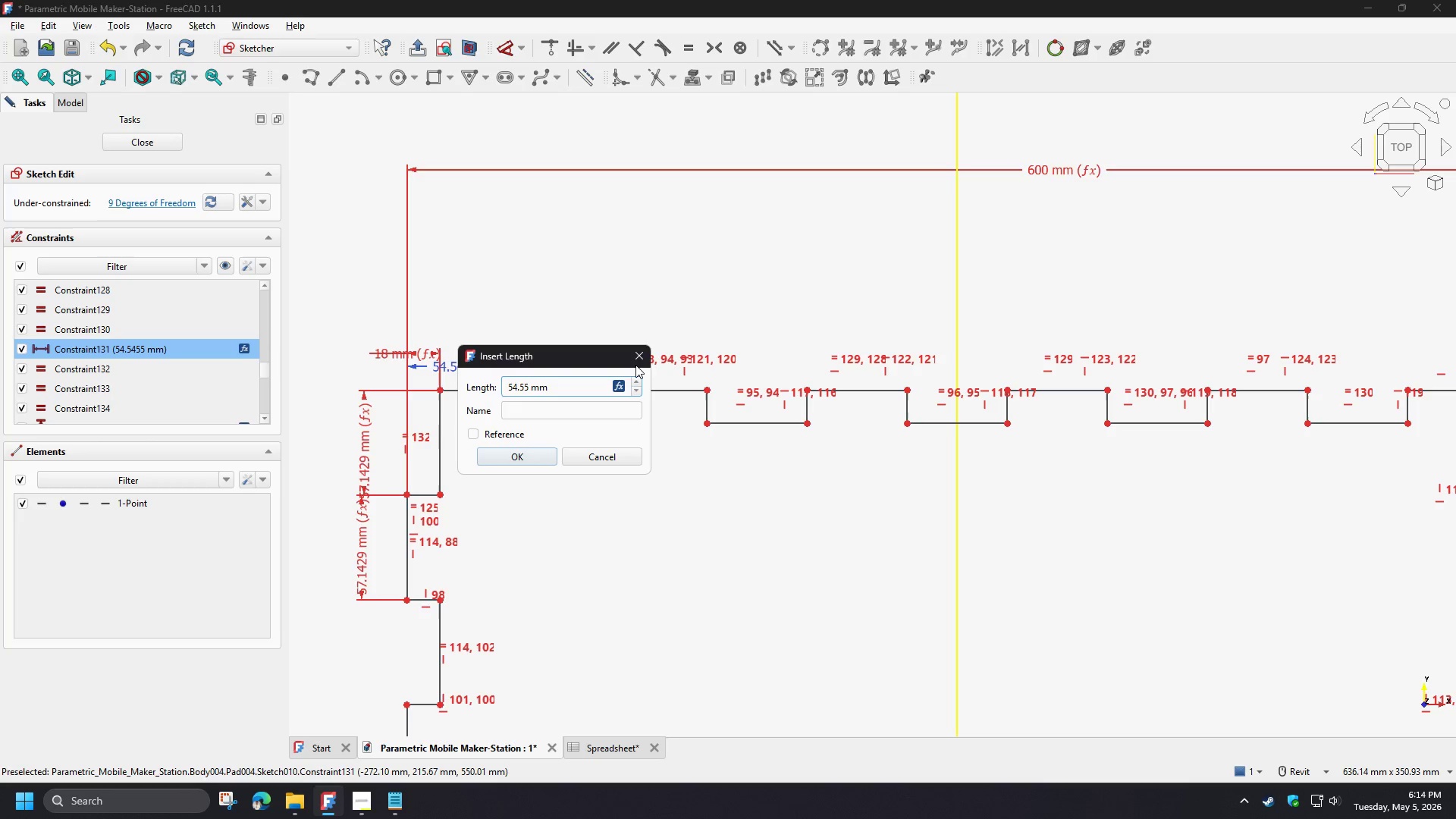 
left_click([639, 353])
 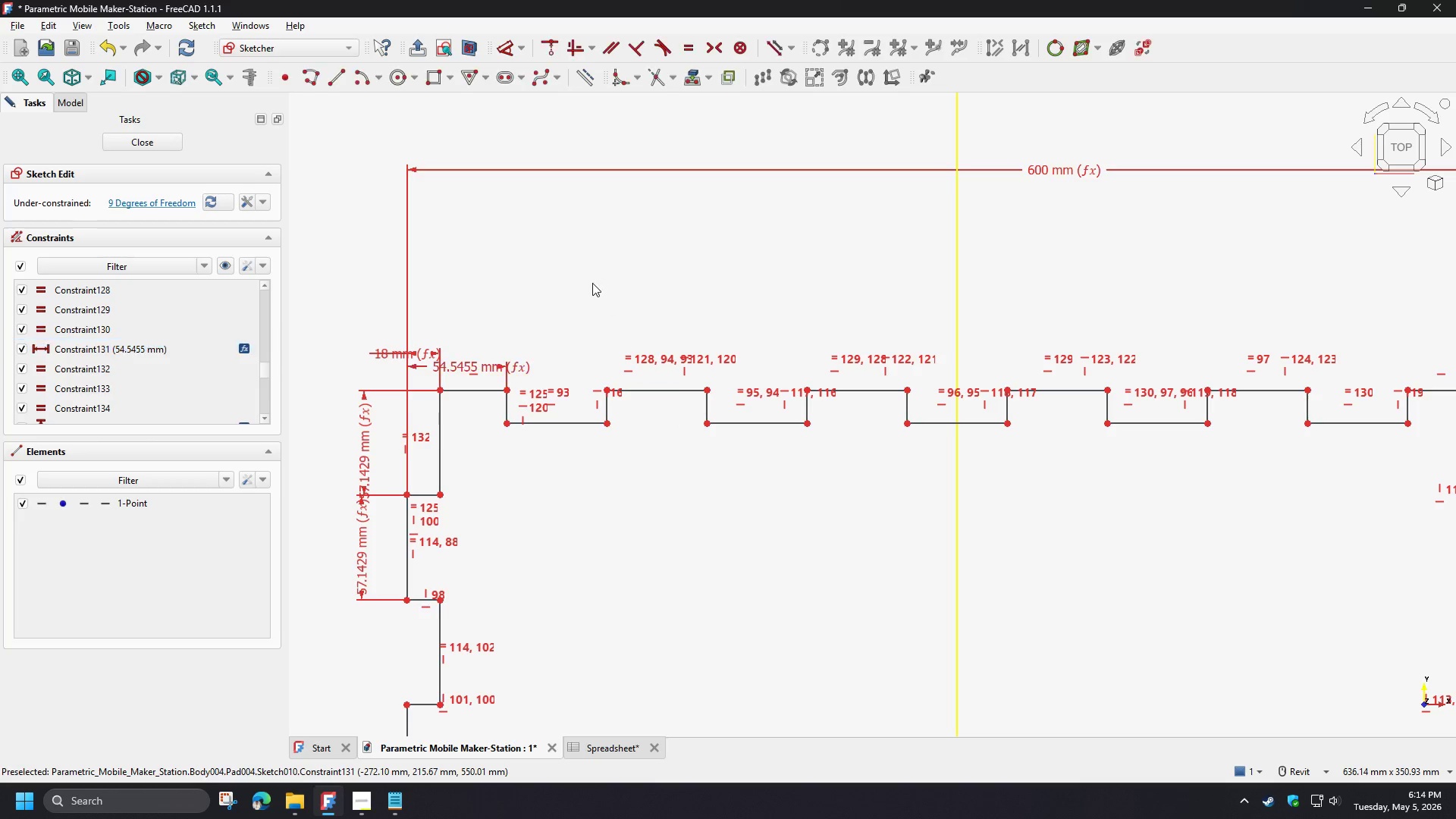 
scroll: coordinate [595, 283], scroll_direction: down, amount: 4.0
 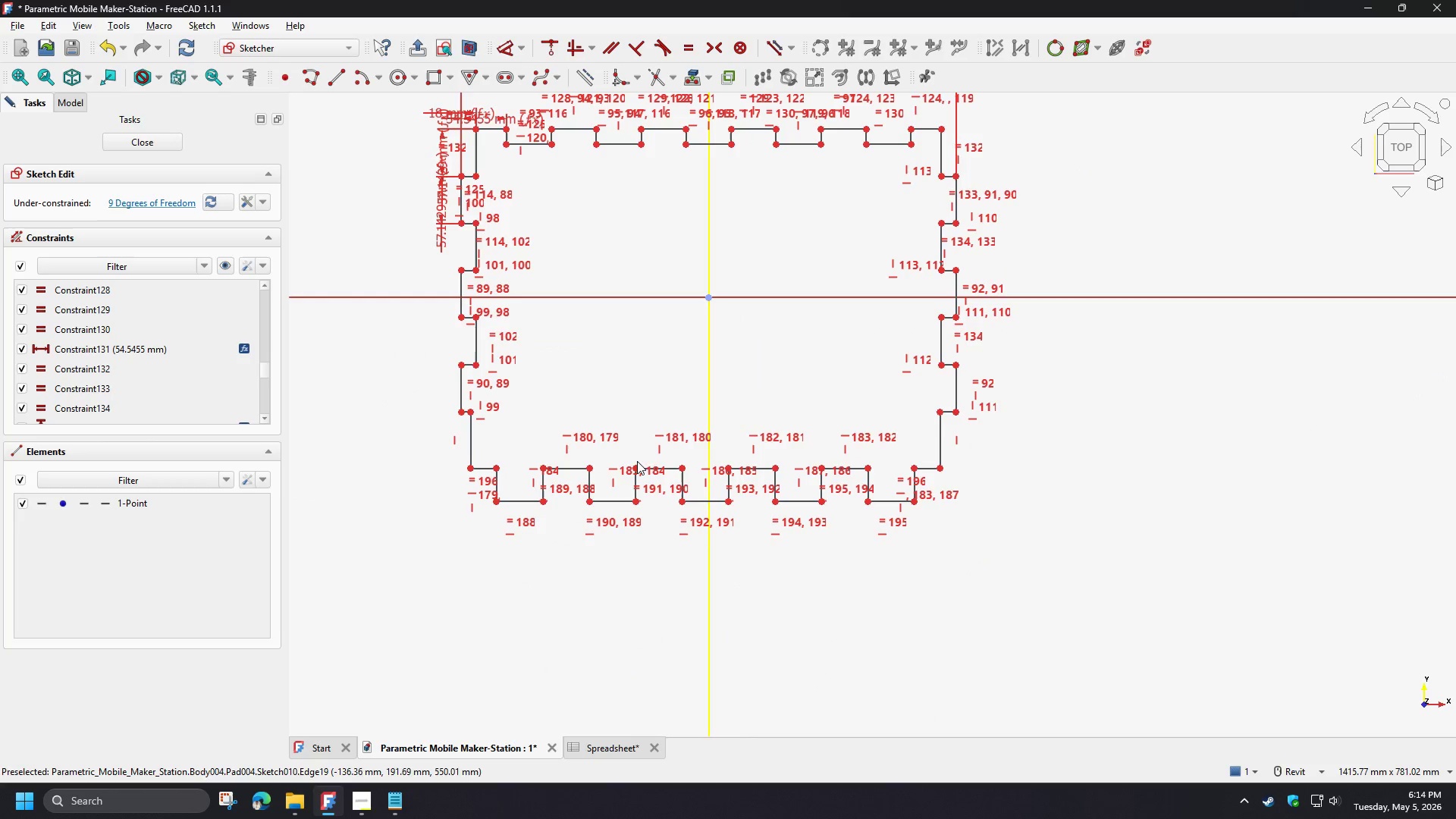 
scroll: coordinate [532, 526], scroll_direction: up, amount: 4.0
 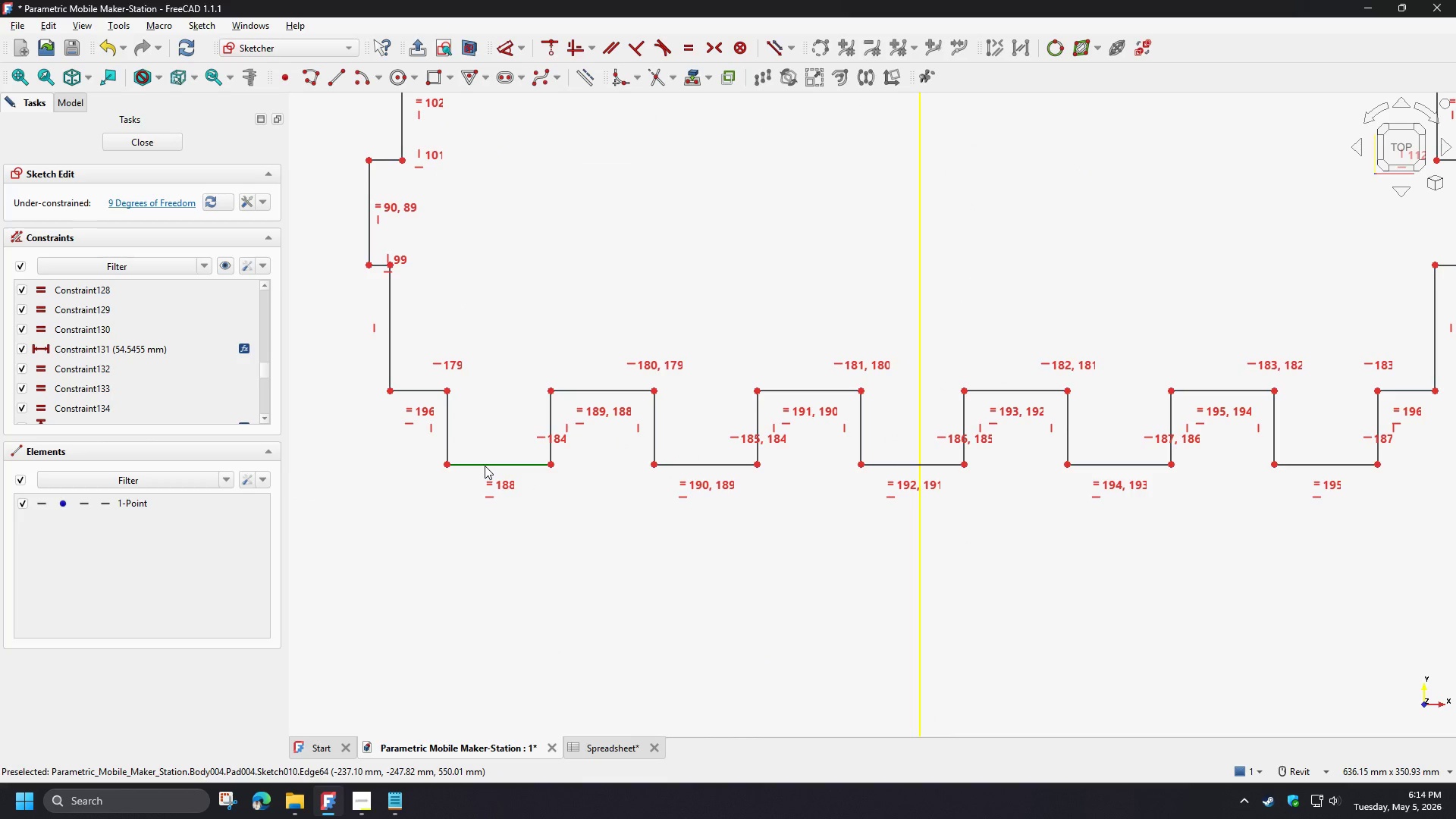 
left_click([485, 466])
 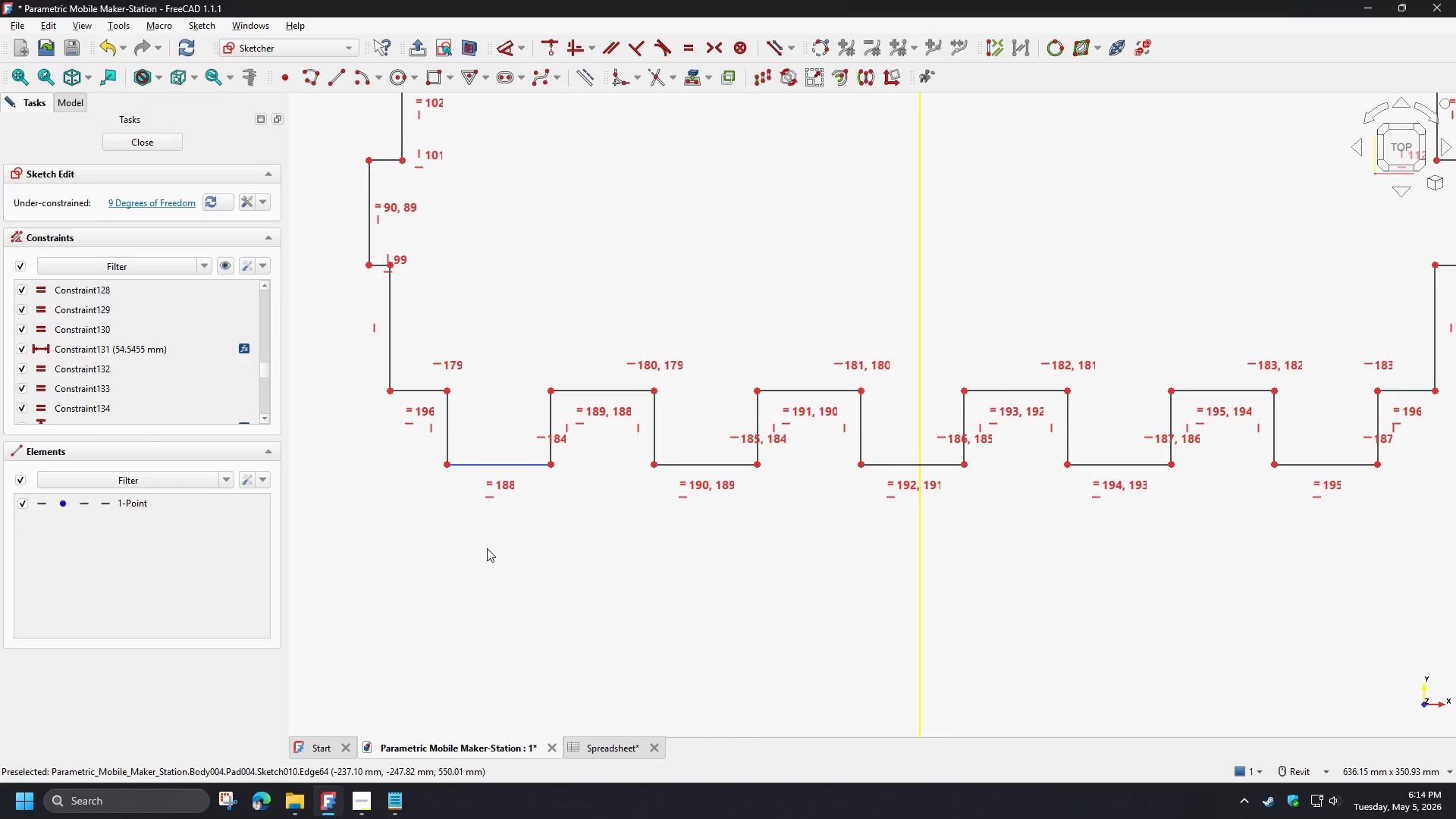 
key(D)
 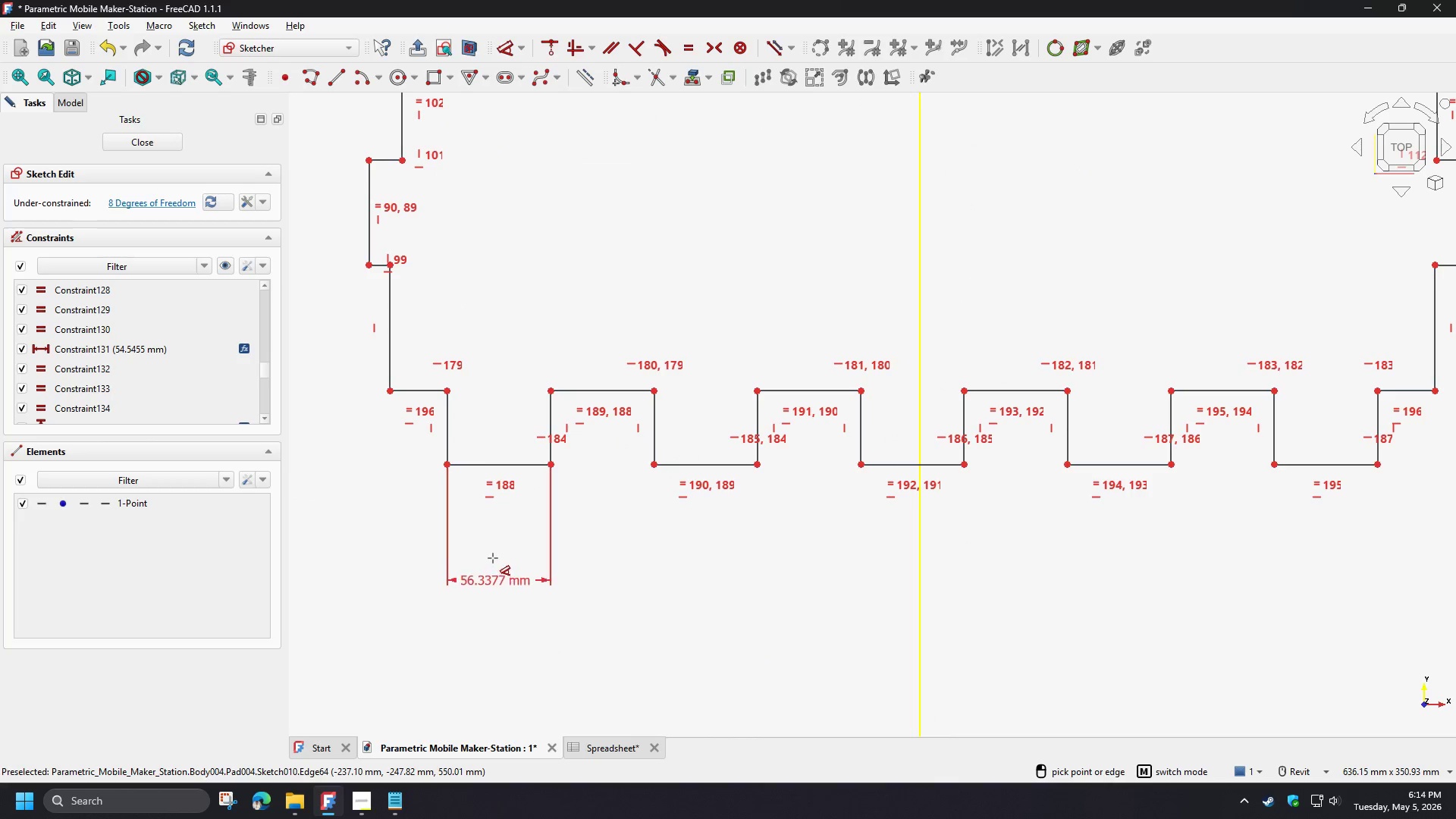 
left_click([488, 551])
 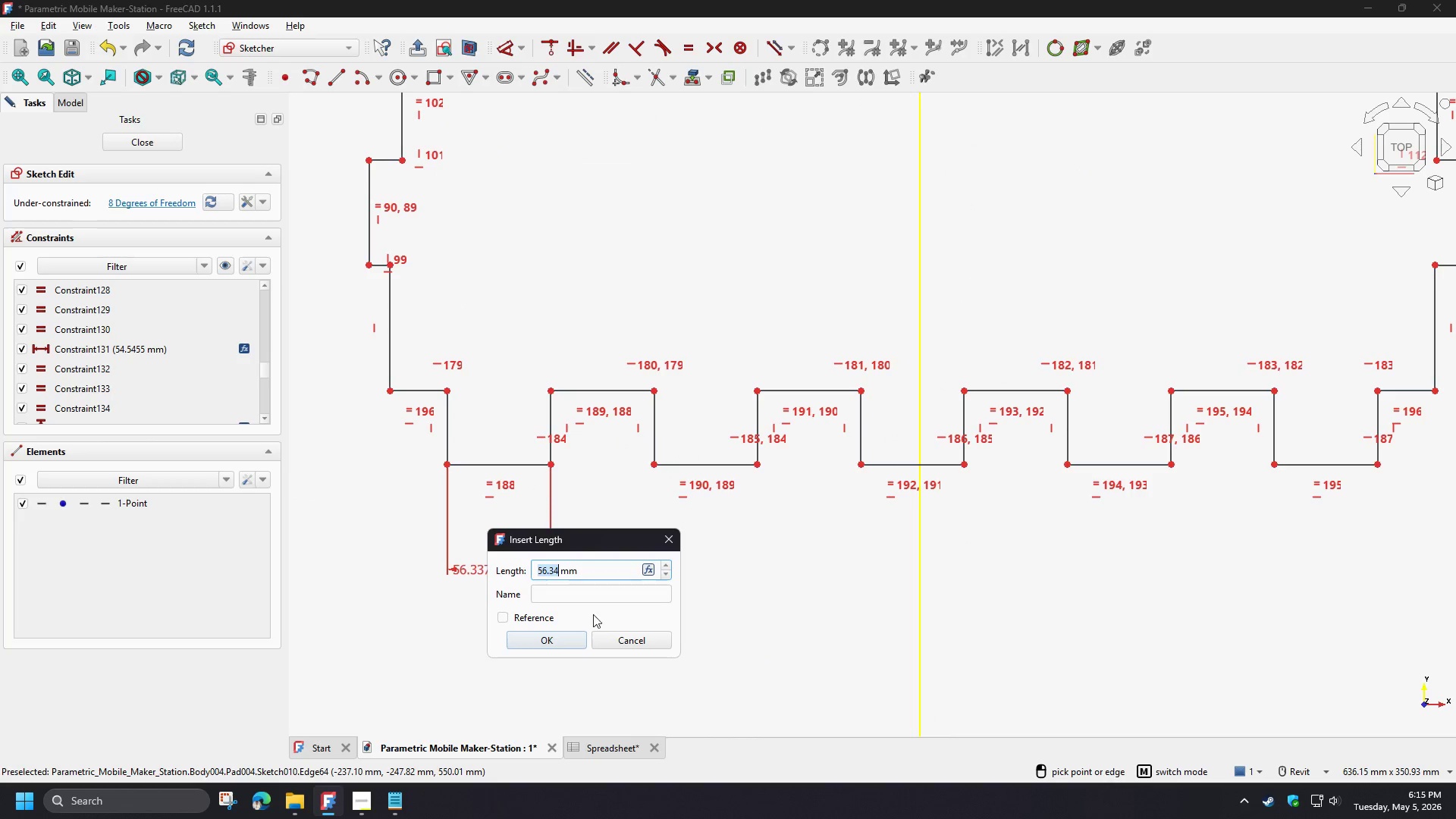 
key(Control+V)
 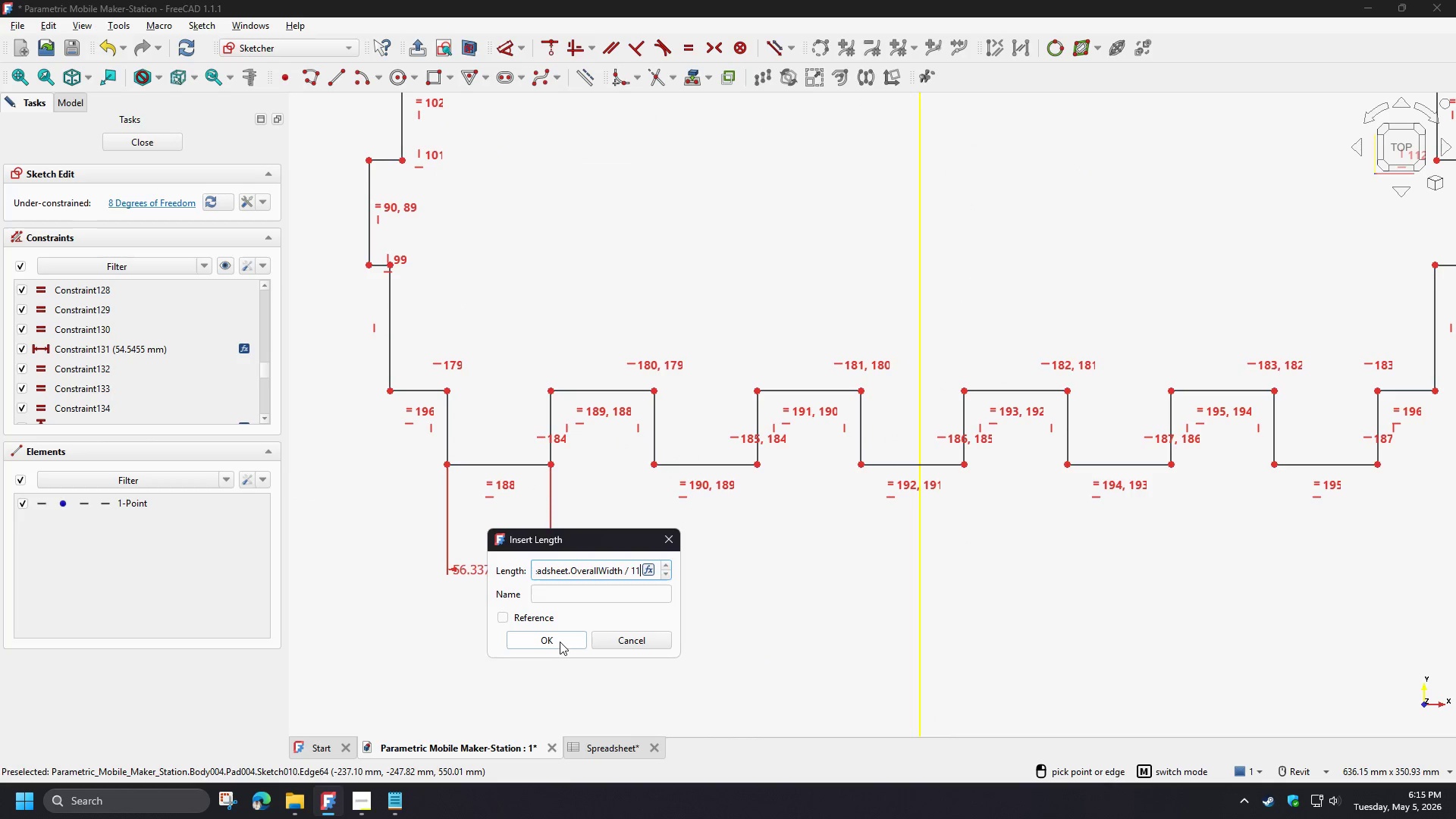 
left_click([560, 642])
 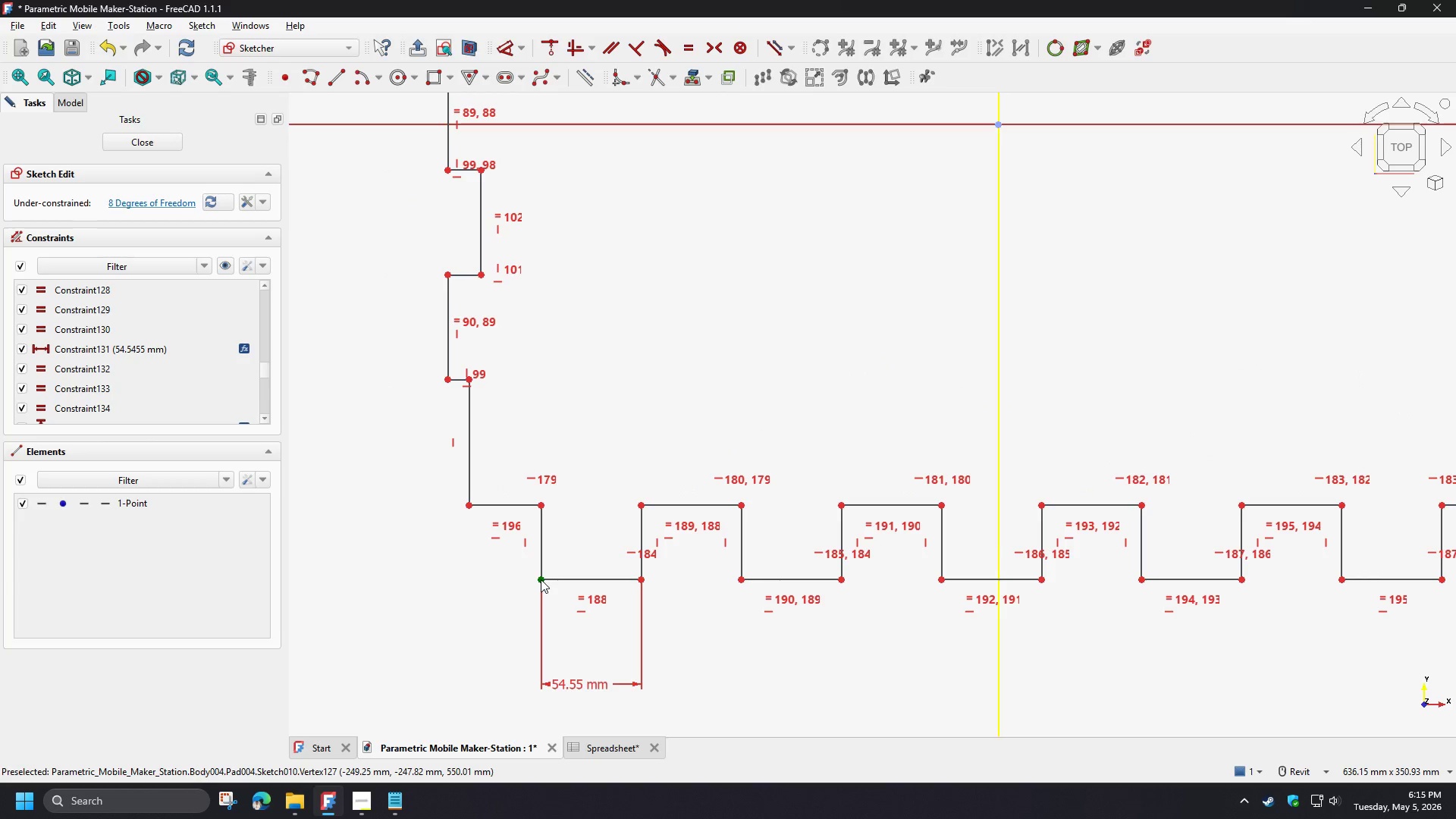 
left_click([541, 579])
 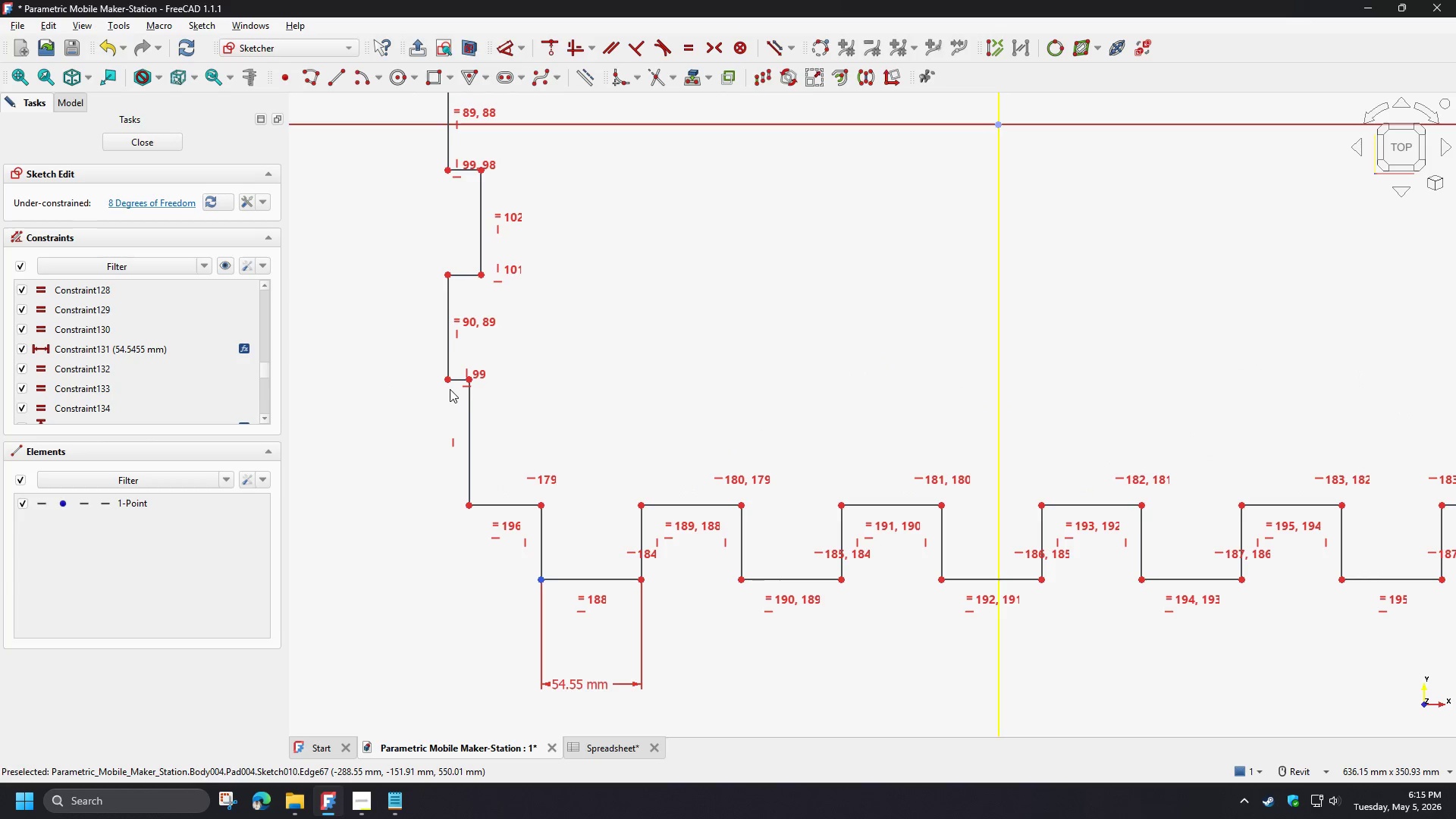 
left_click([449, 379])
 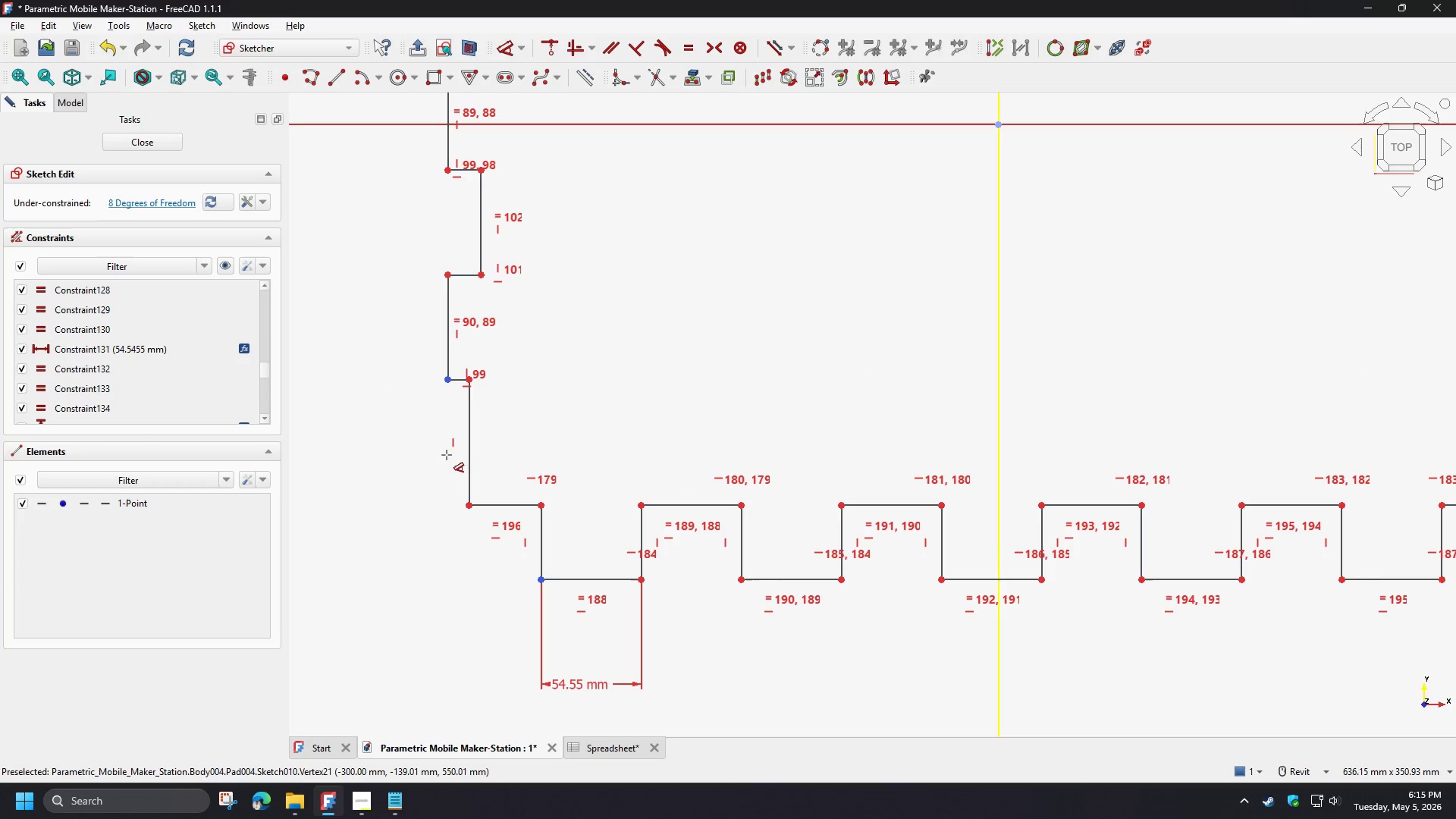 
key(D)
 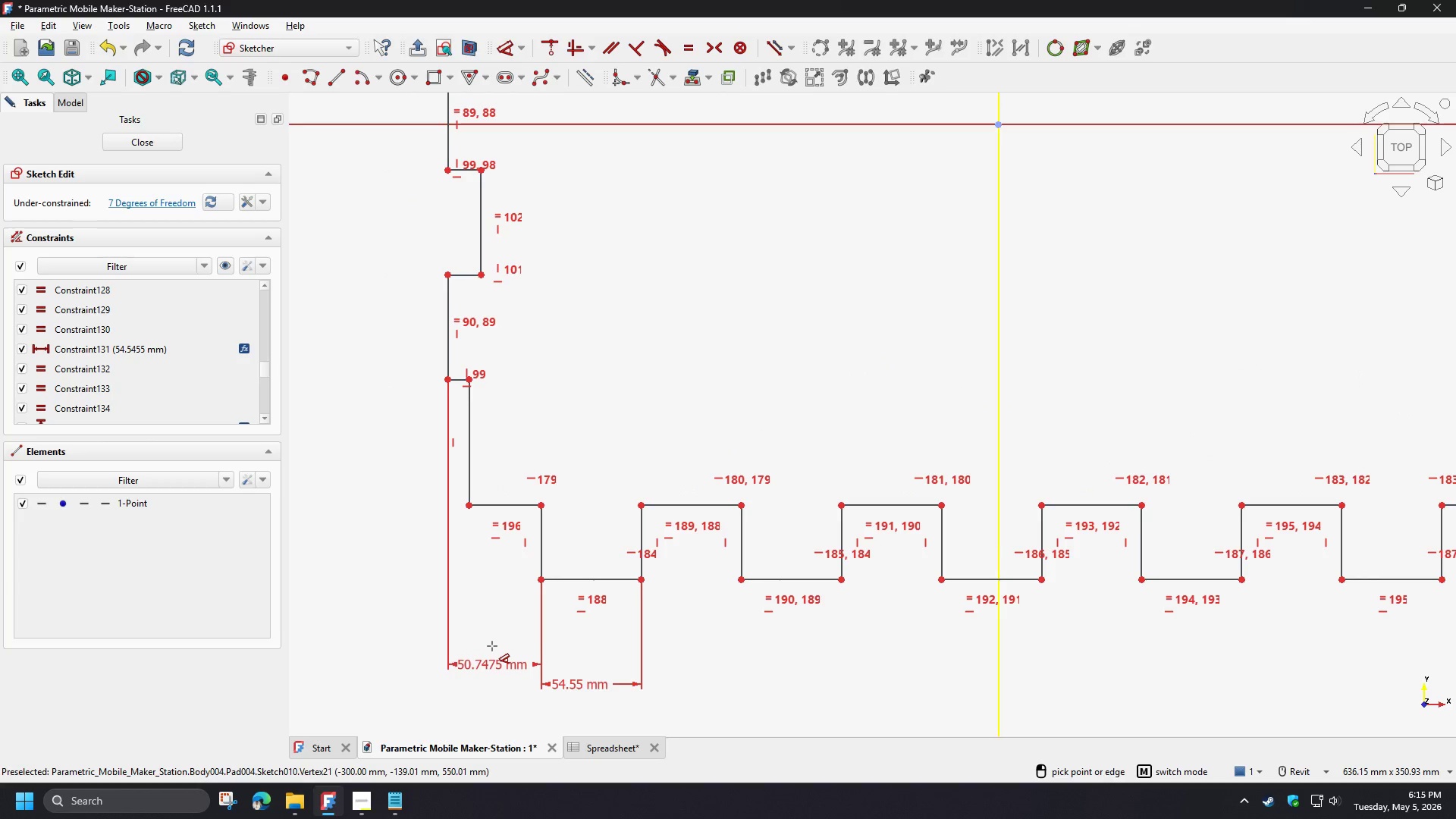 
left_click([491, 654])
 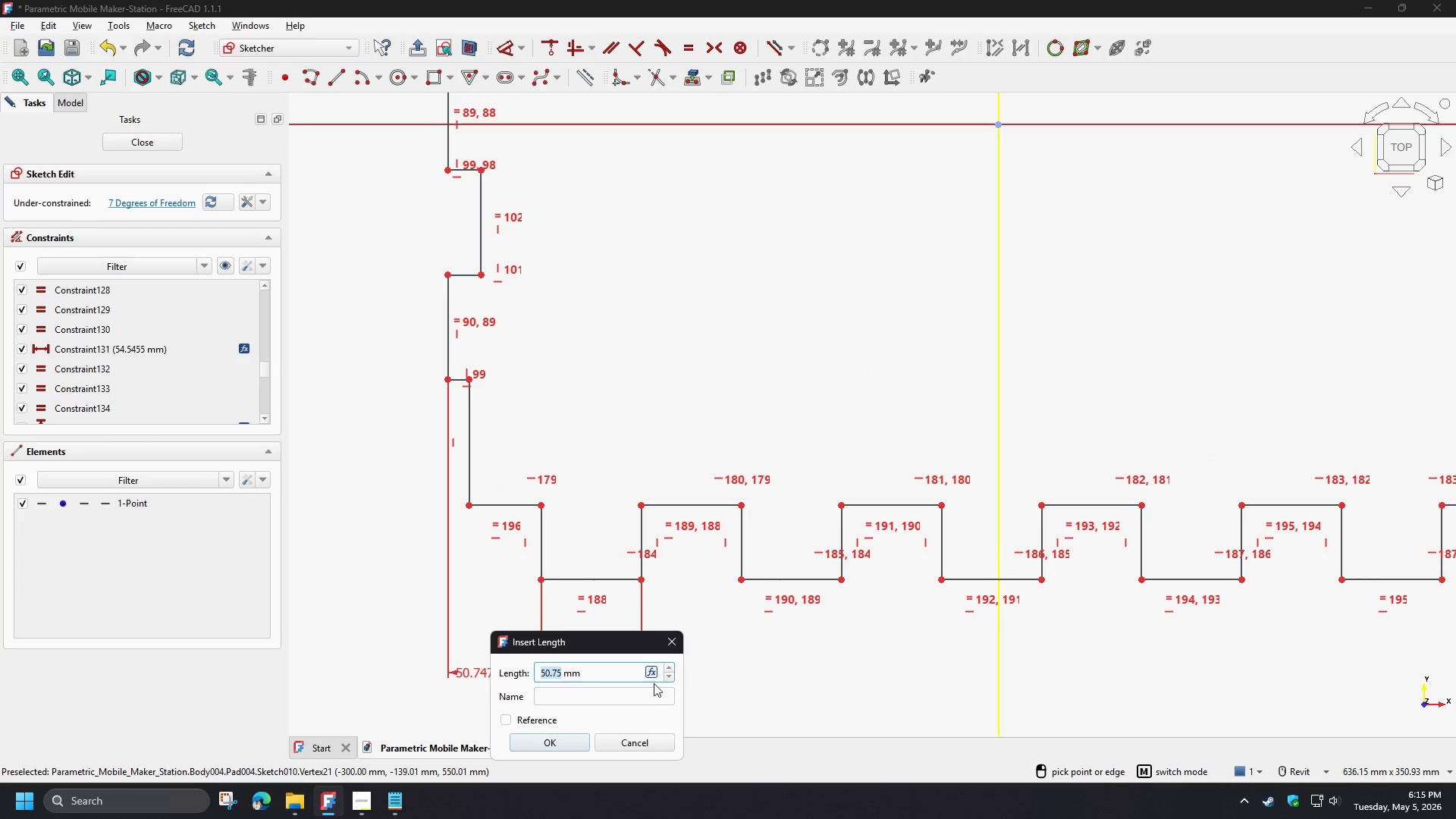 
left_click([651, 674])
 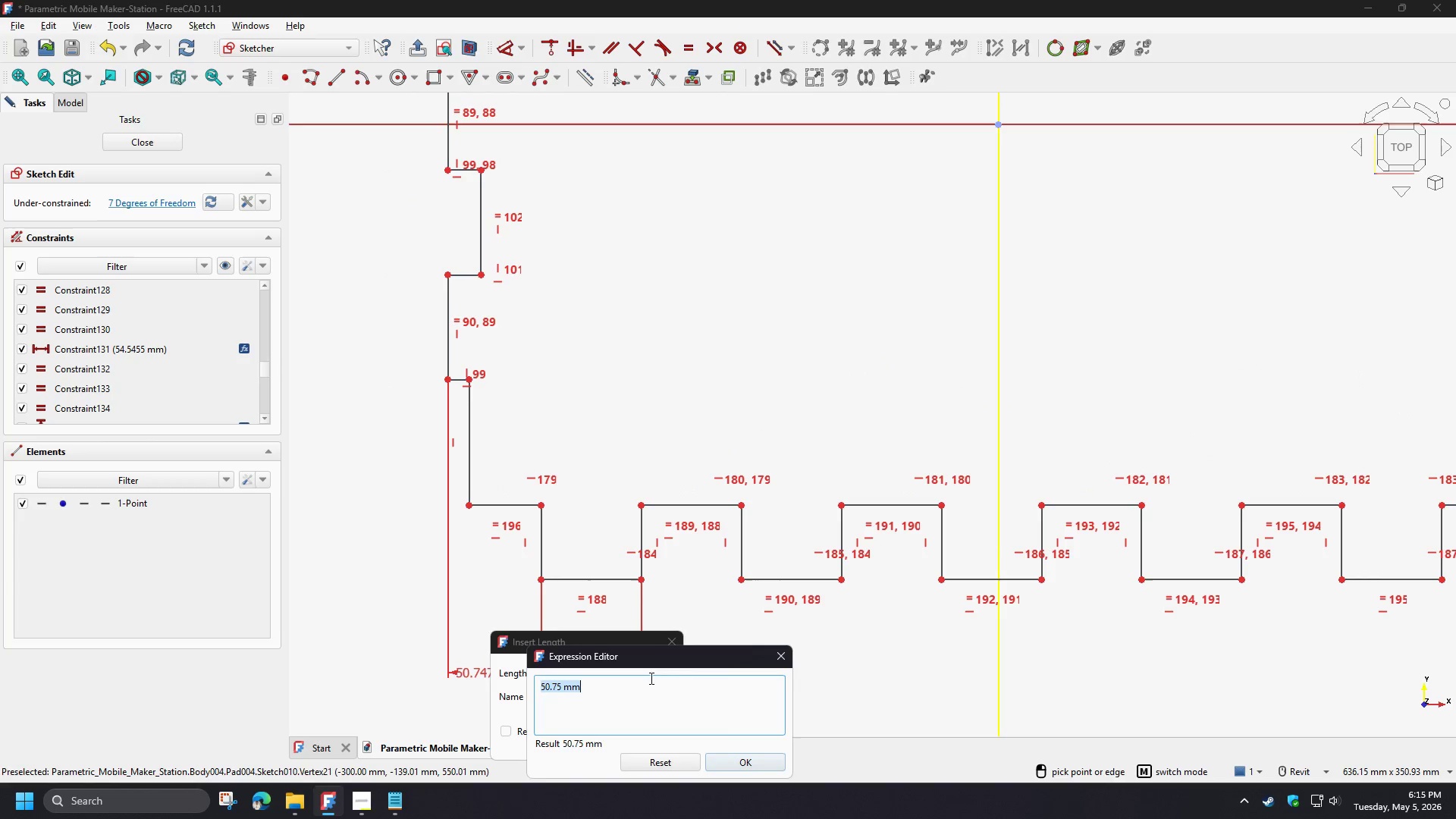 
key(Control+V)
 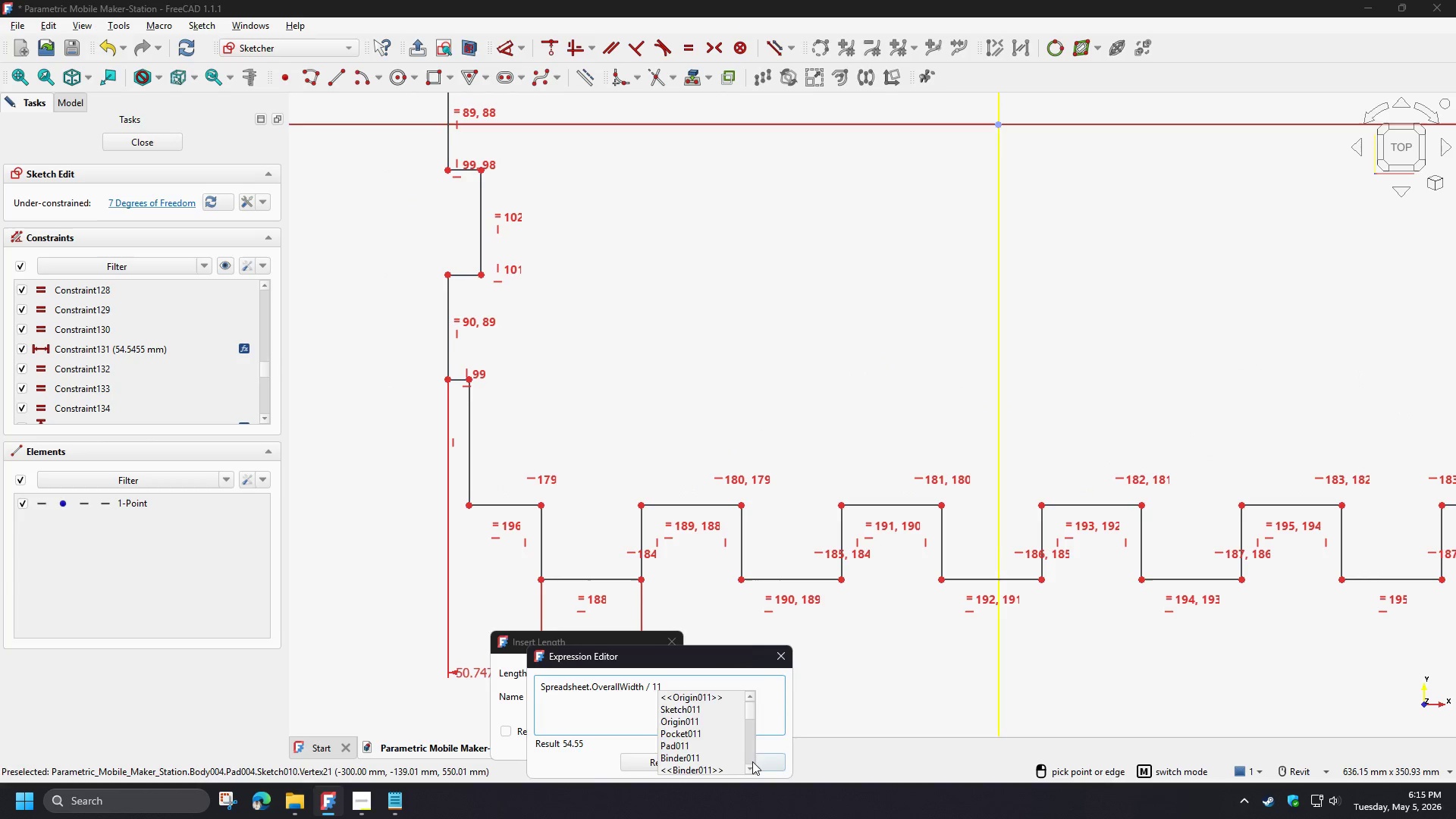 
left_click([776, 761])
 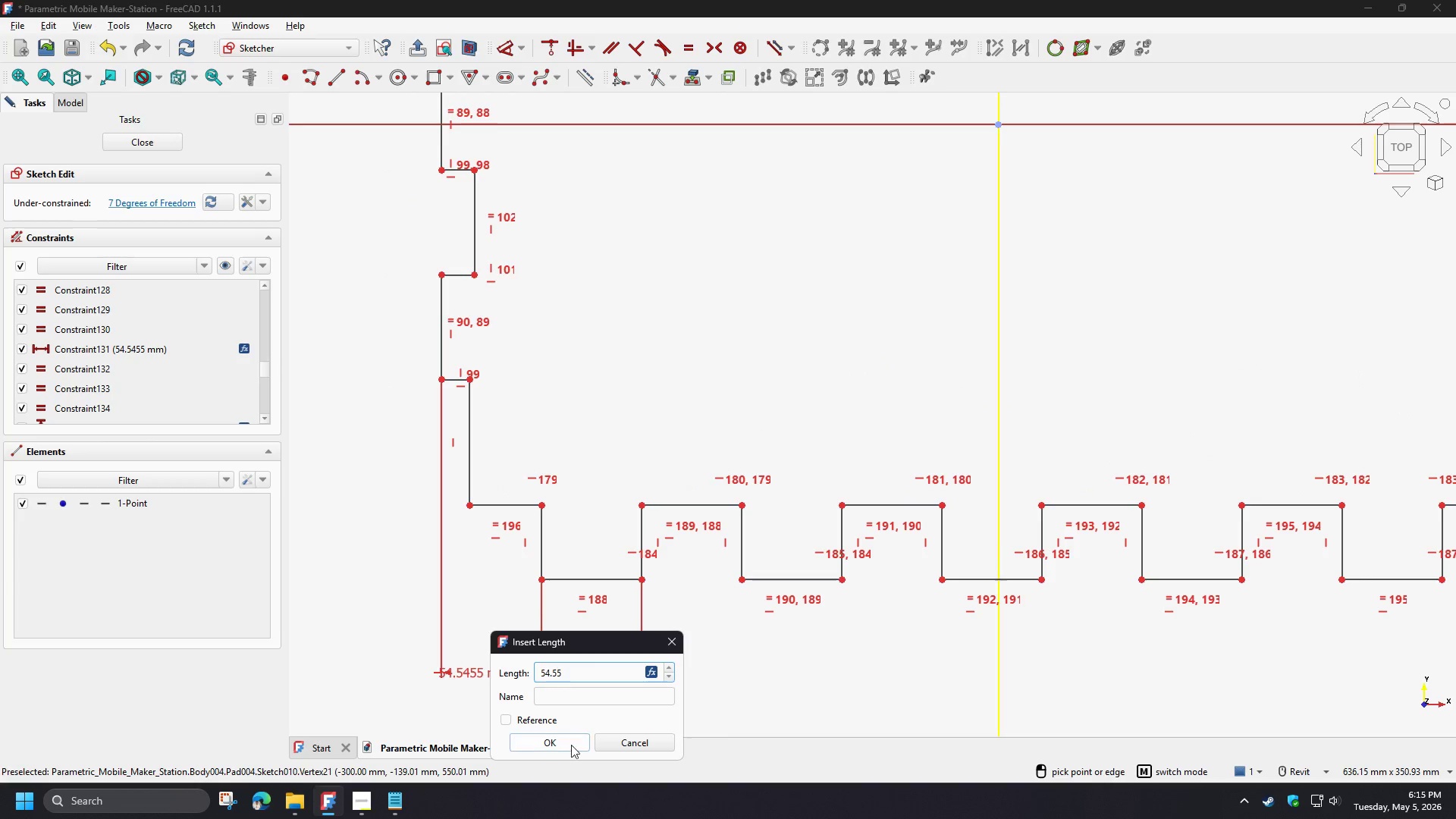 
left_click([566, 749])
 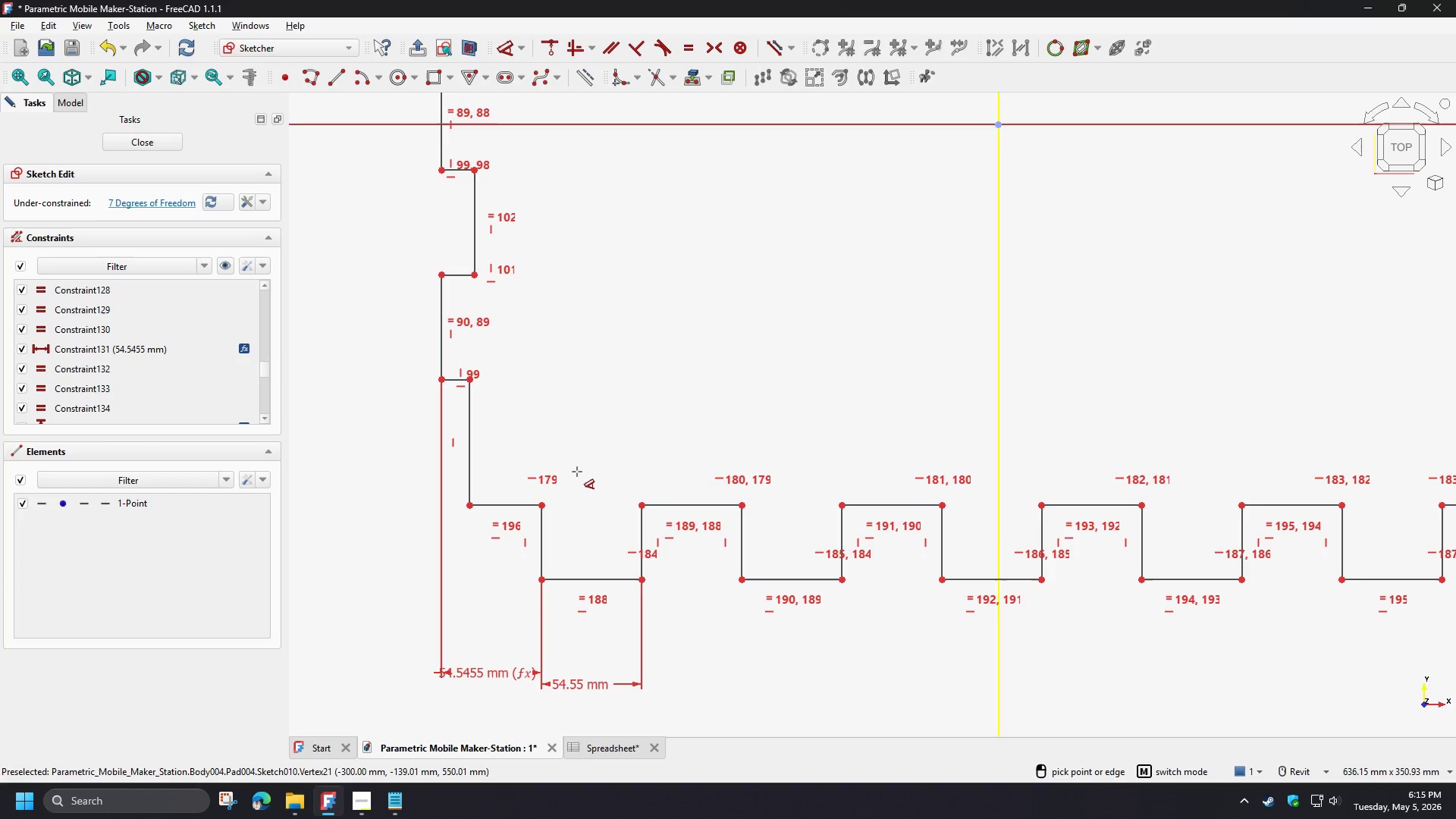 
scroll: coordinate [465, 547], scroll_direction: down, amount: 4.0
 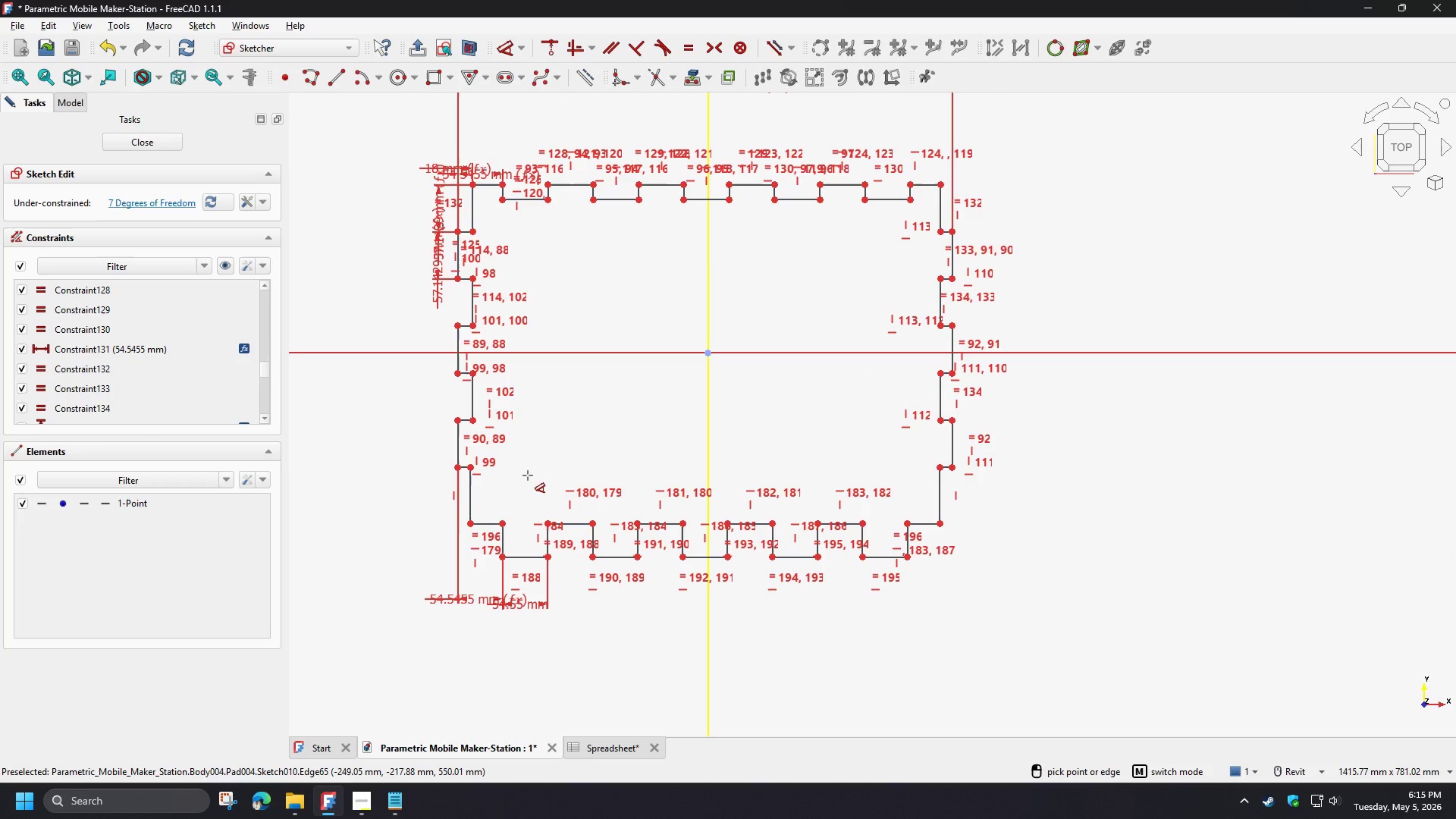 
right_click([527, 475])
 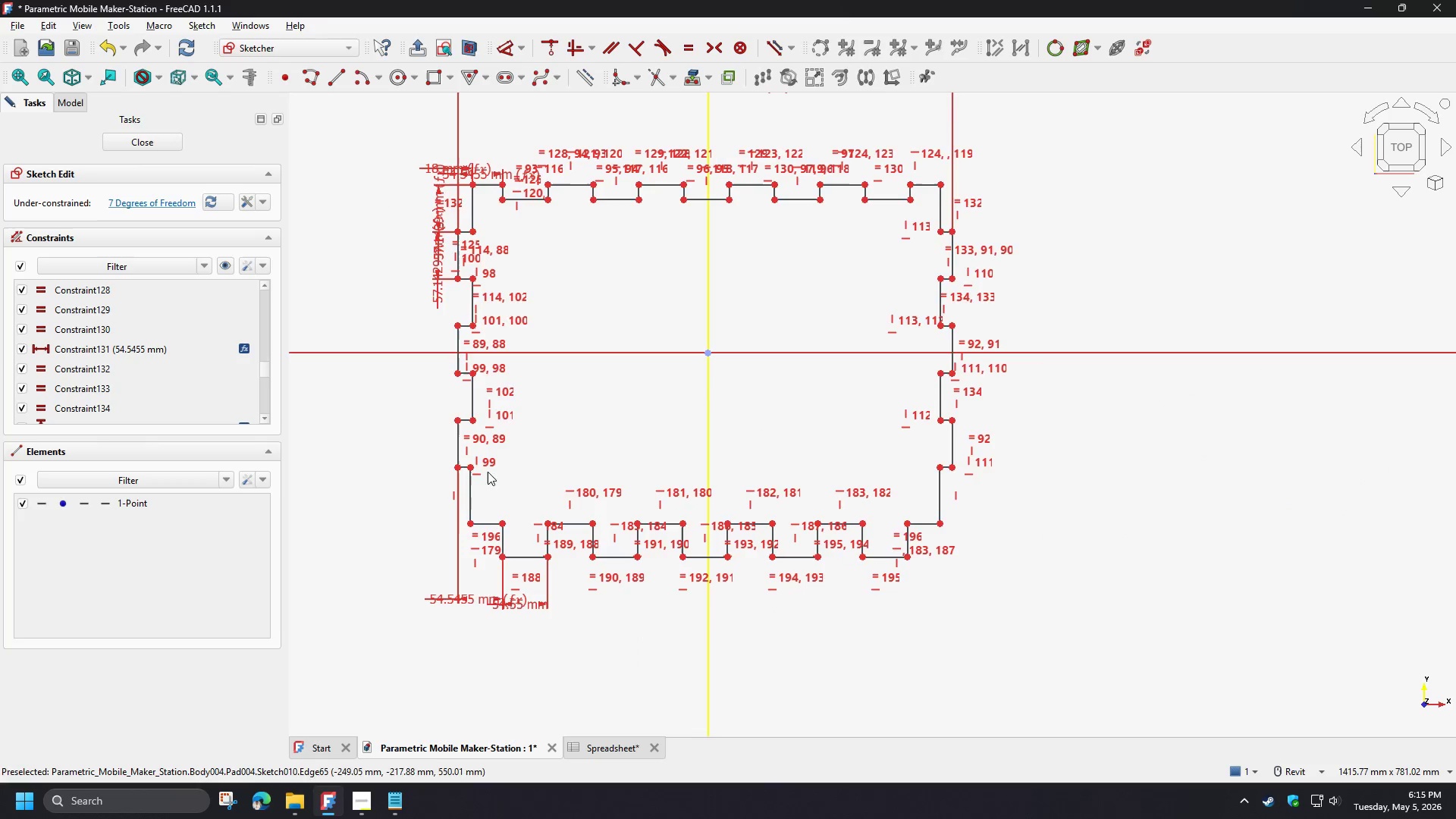 
scroll: coordinate [473, 459], scroll_direction: up, amount: 3.0
 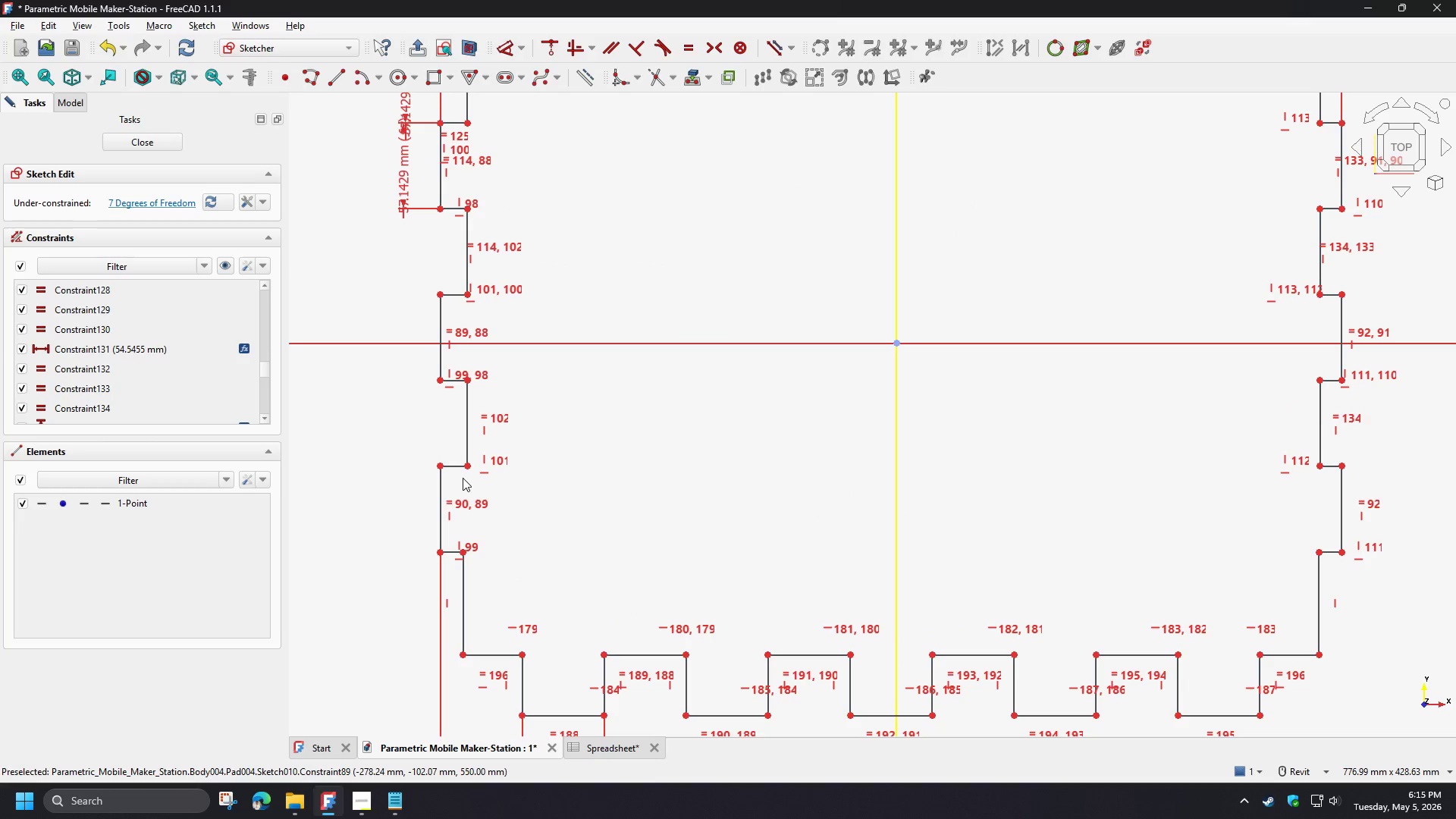 
left_click([457, 466])
 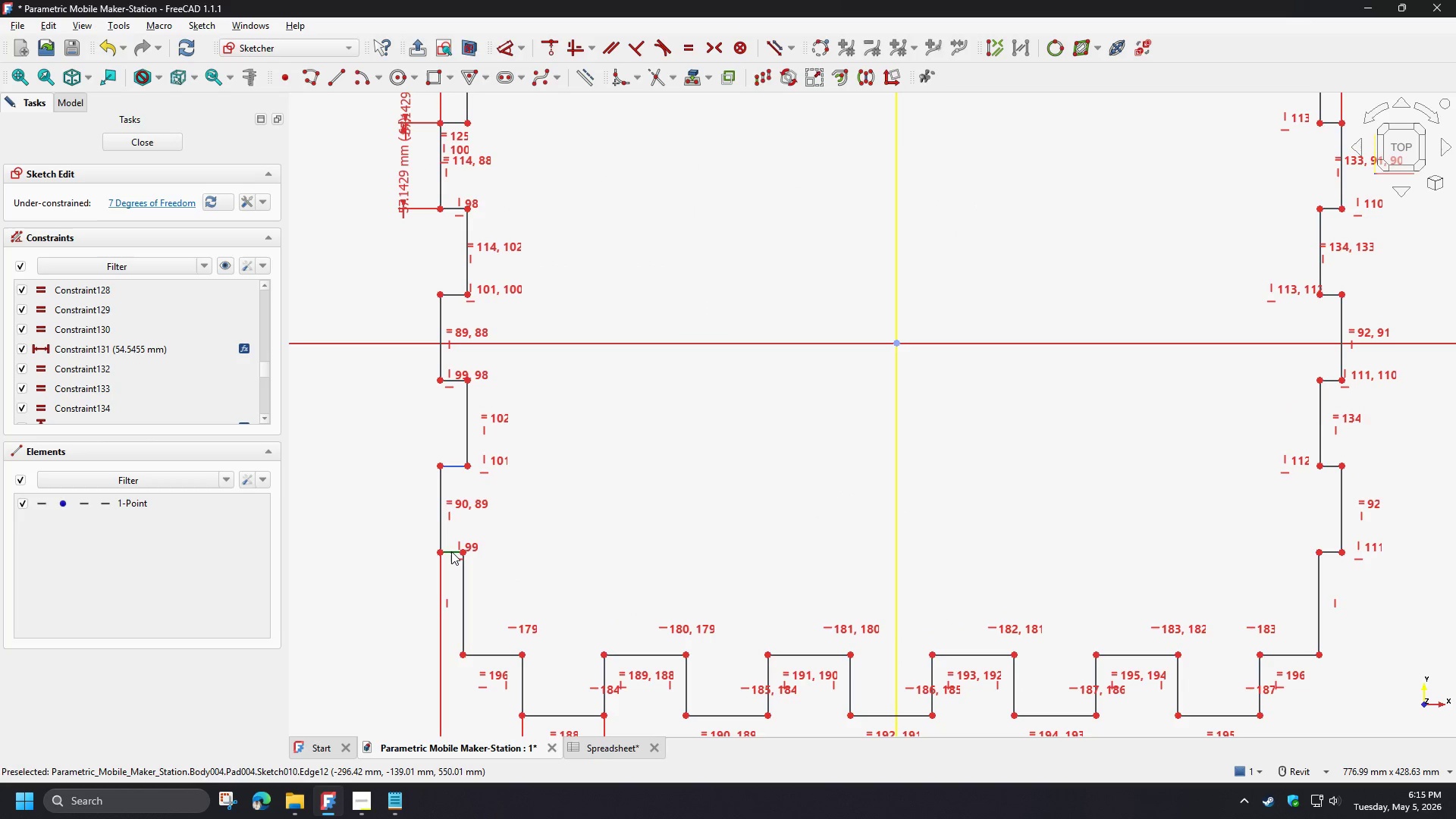 
left_click([451, 552])
 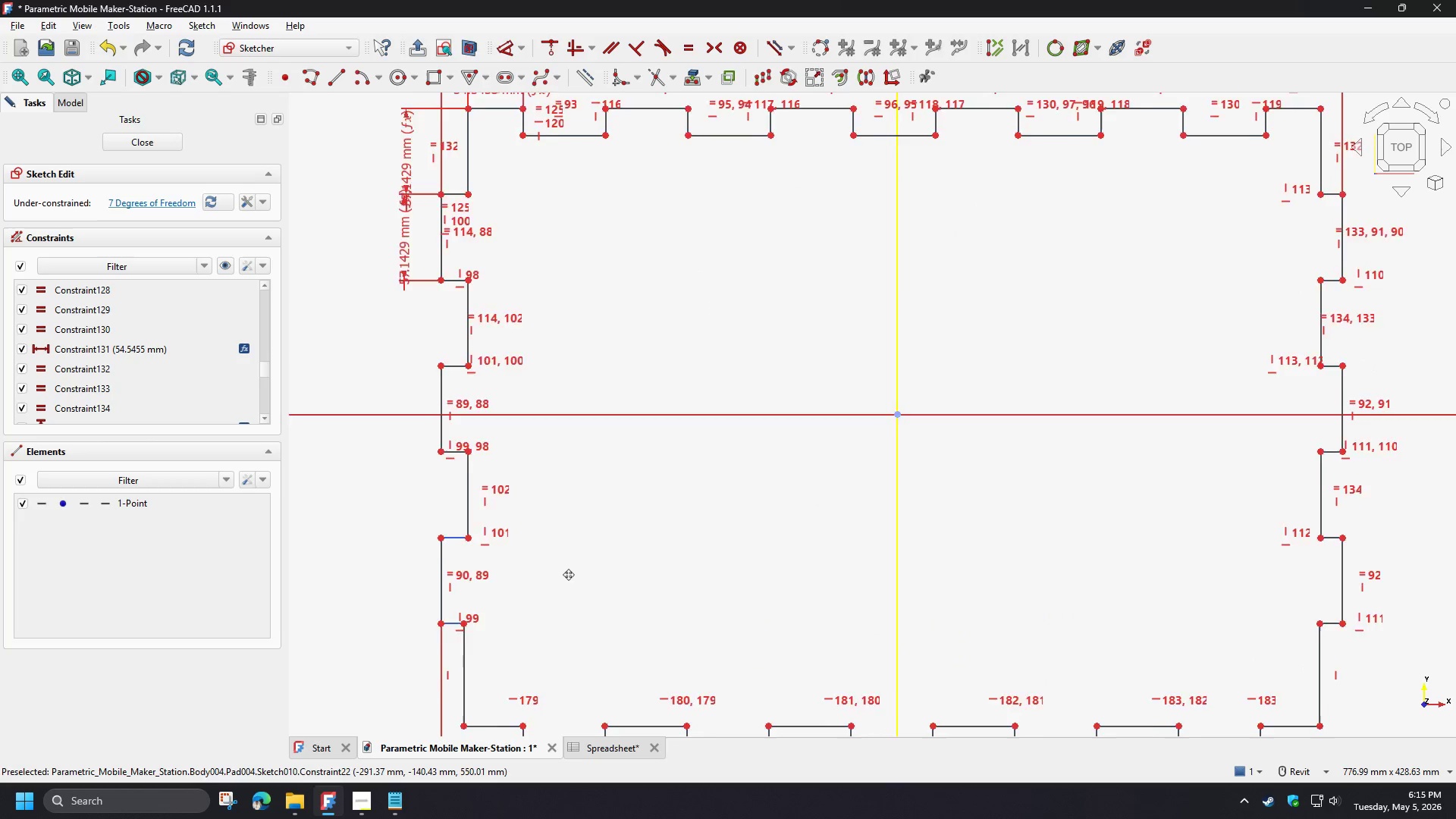 
key(E)
 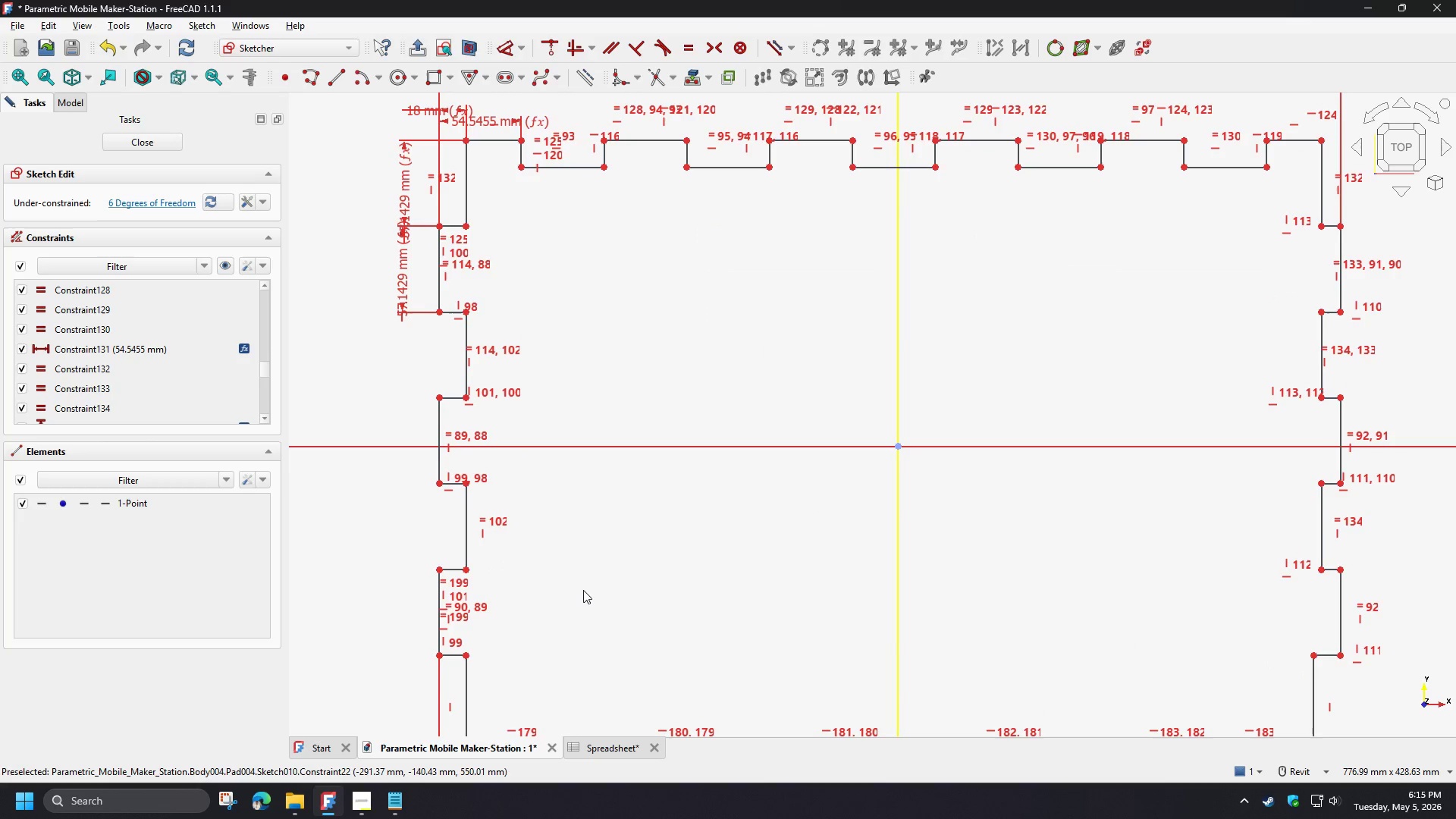 
left_click([580, 611])
 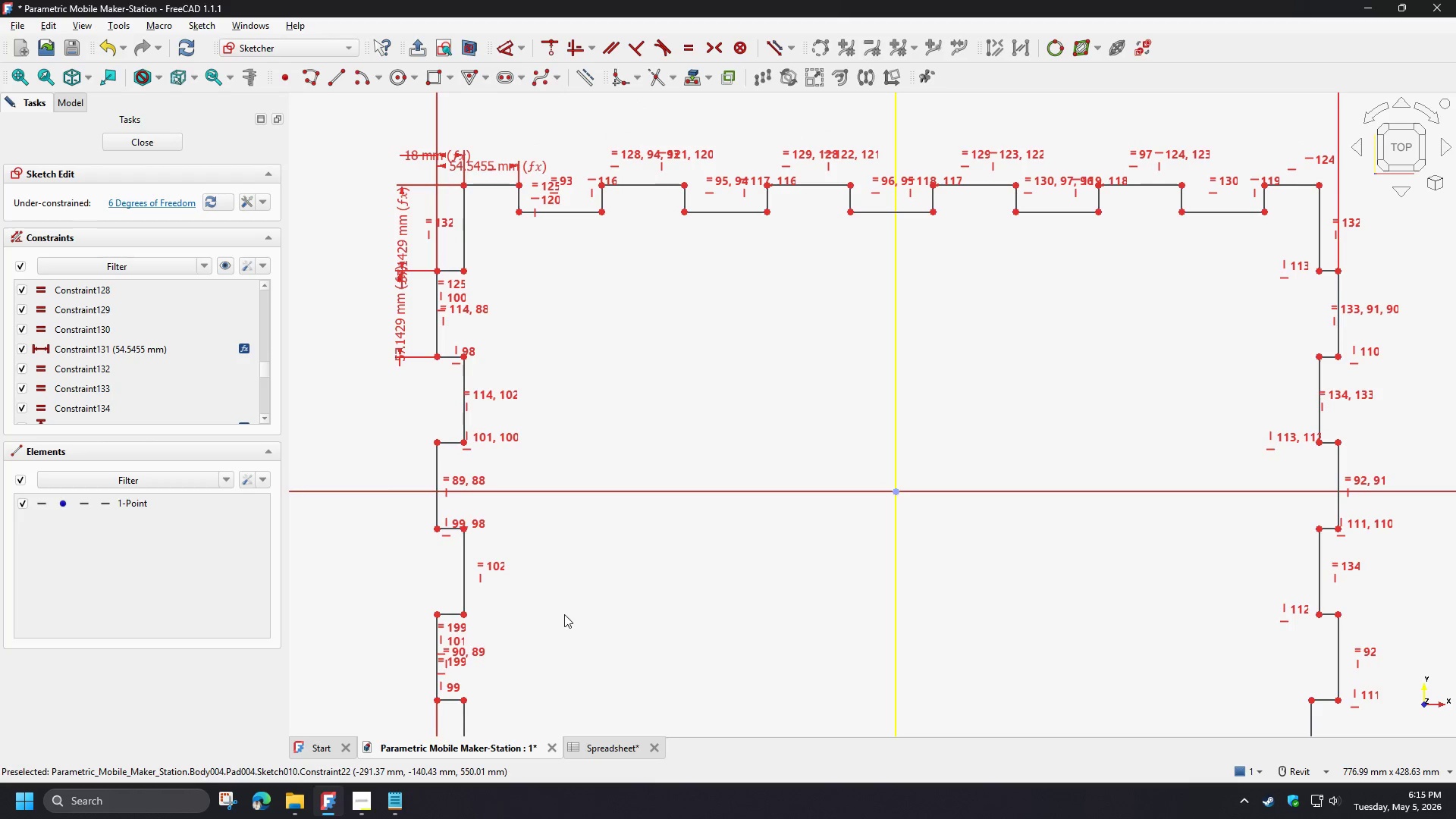 
scroll: coordinate [575, 573], scroll_direction: down, amount: 2.0
 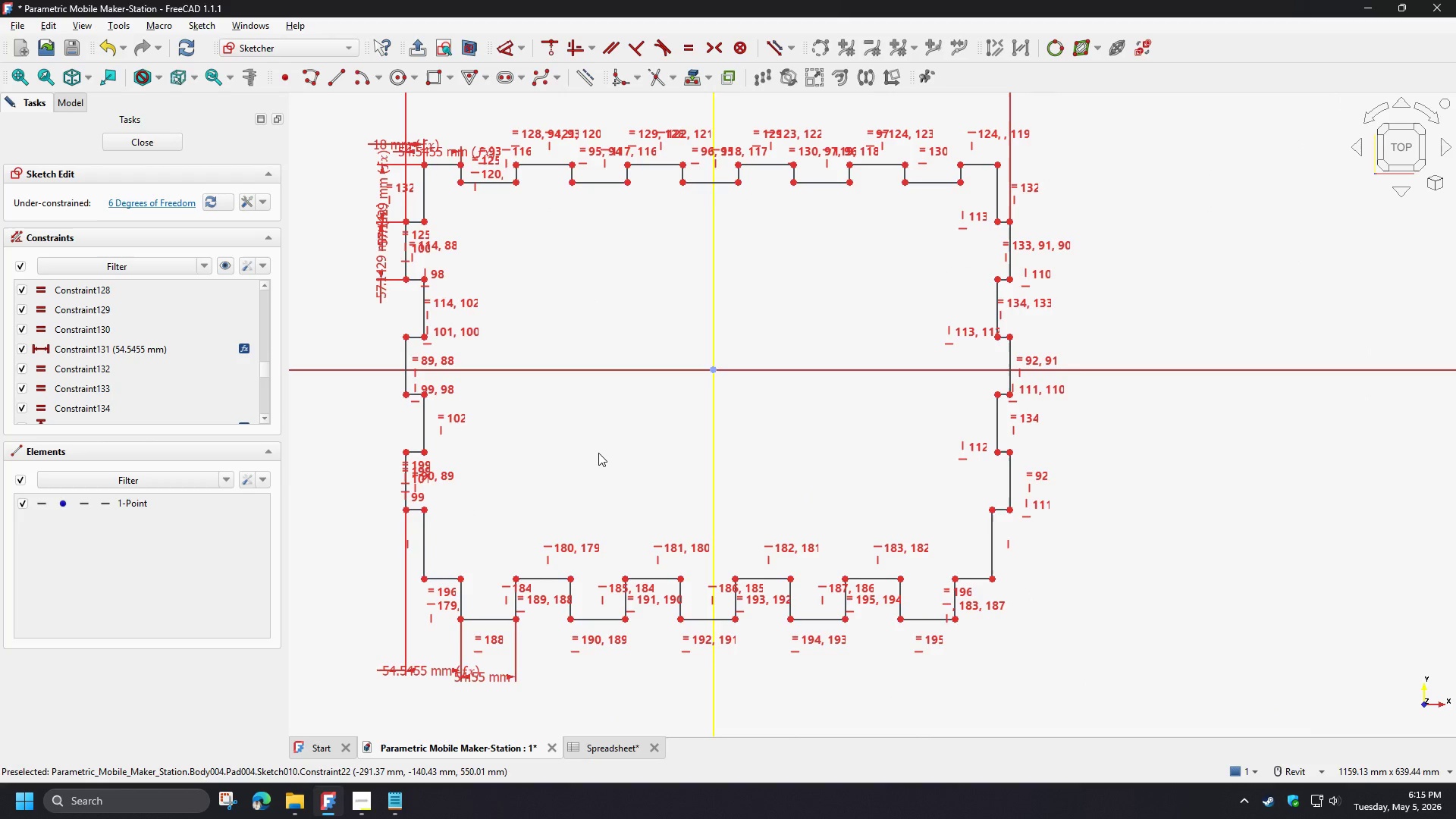 
scroll: coordinate [426, 648], scroll_direction: up, amount: 3.0
 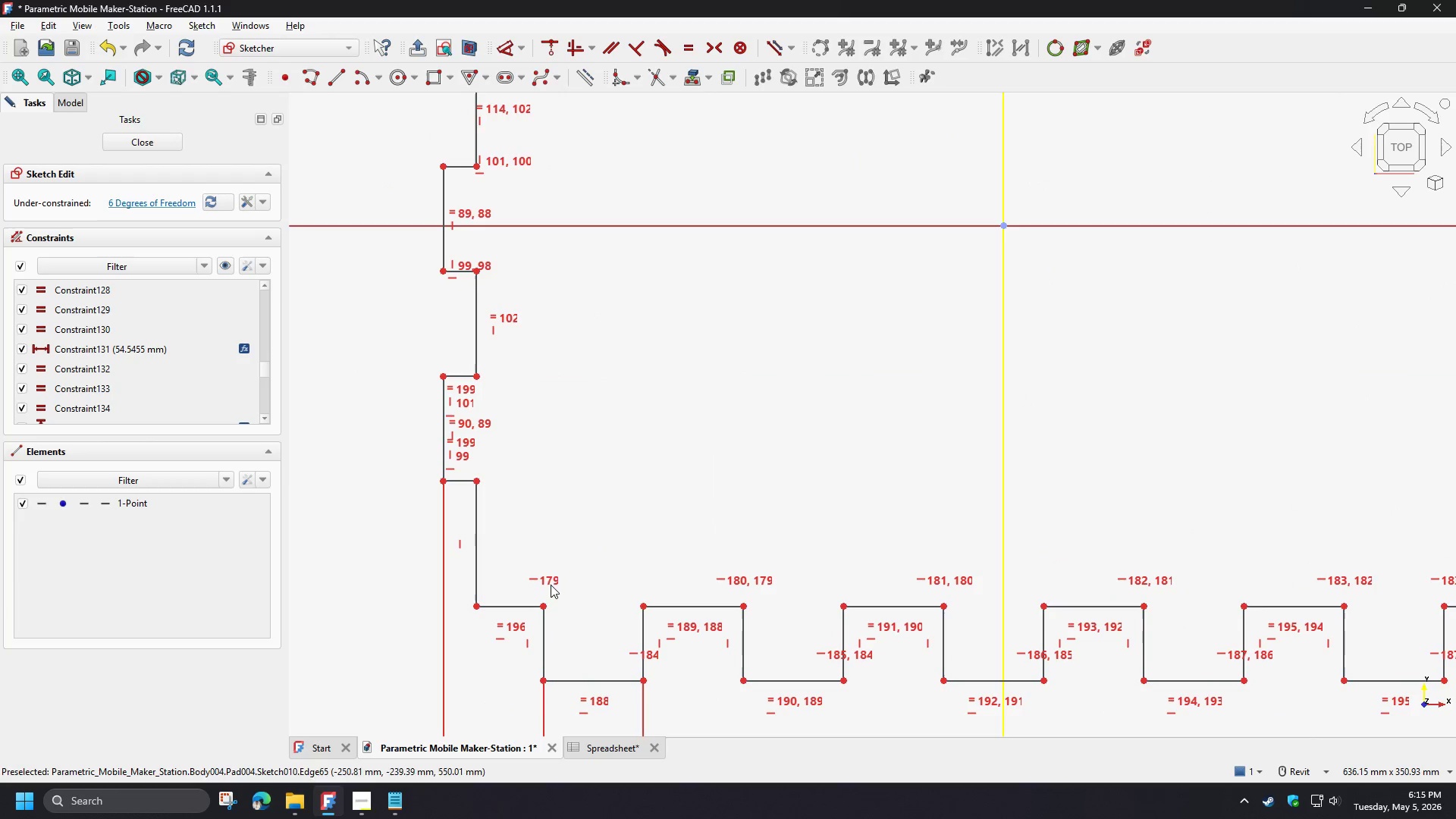 
scroll: coordinate [552, 573], scroll_direction: down, amount: 3.0
 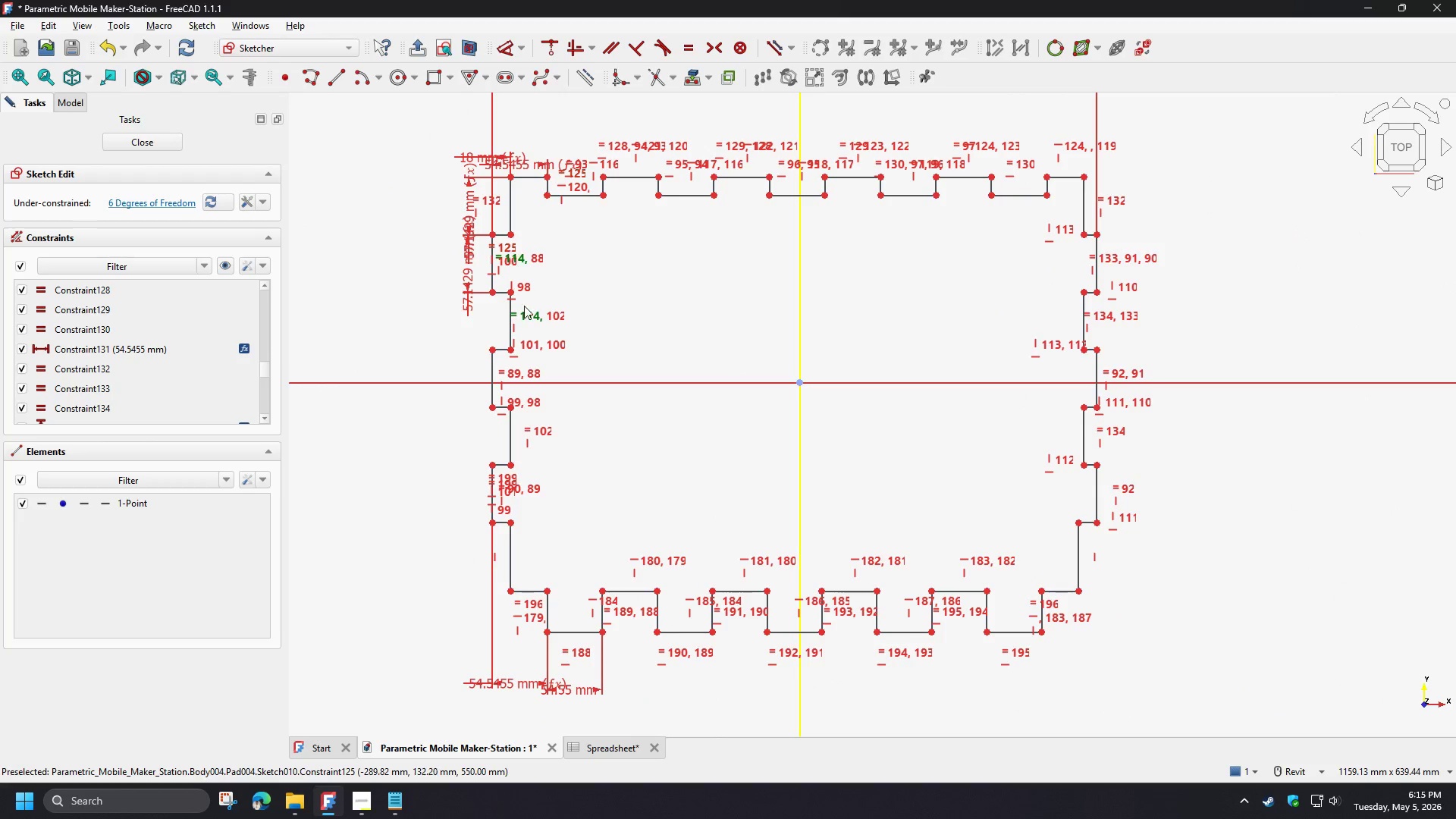 
scroll: coordinate [516, 554], scroll_direction: up, amount: 3.0
 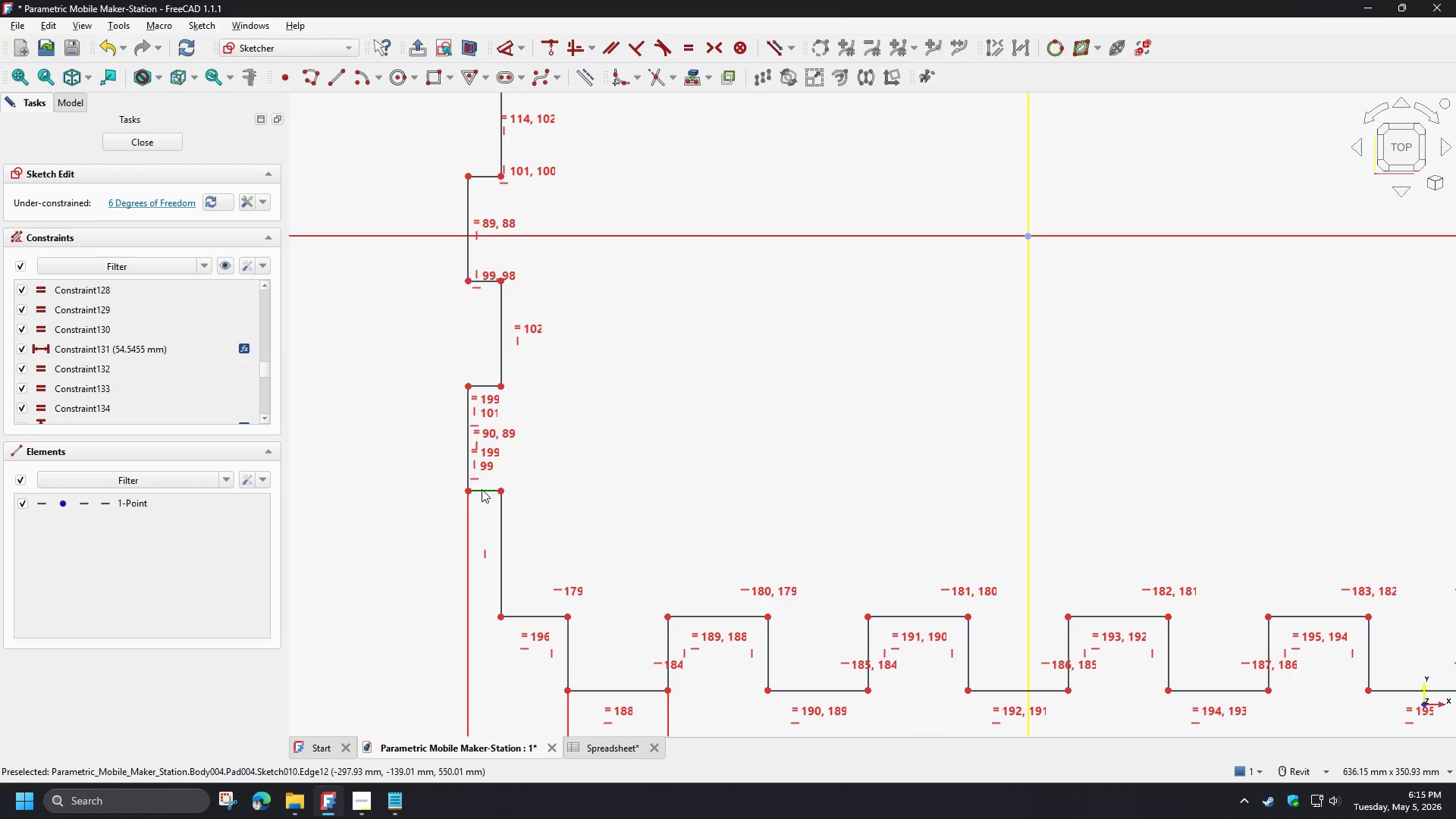 
left_click([482, 489])
 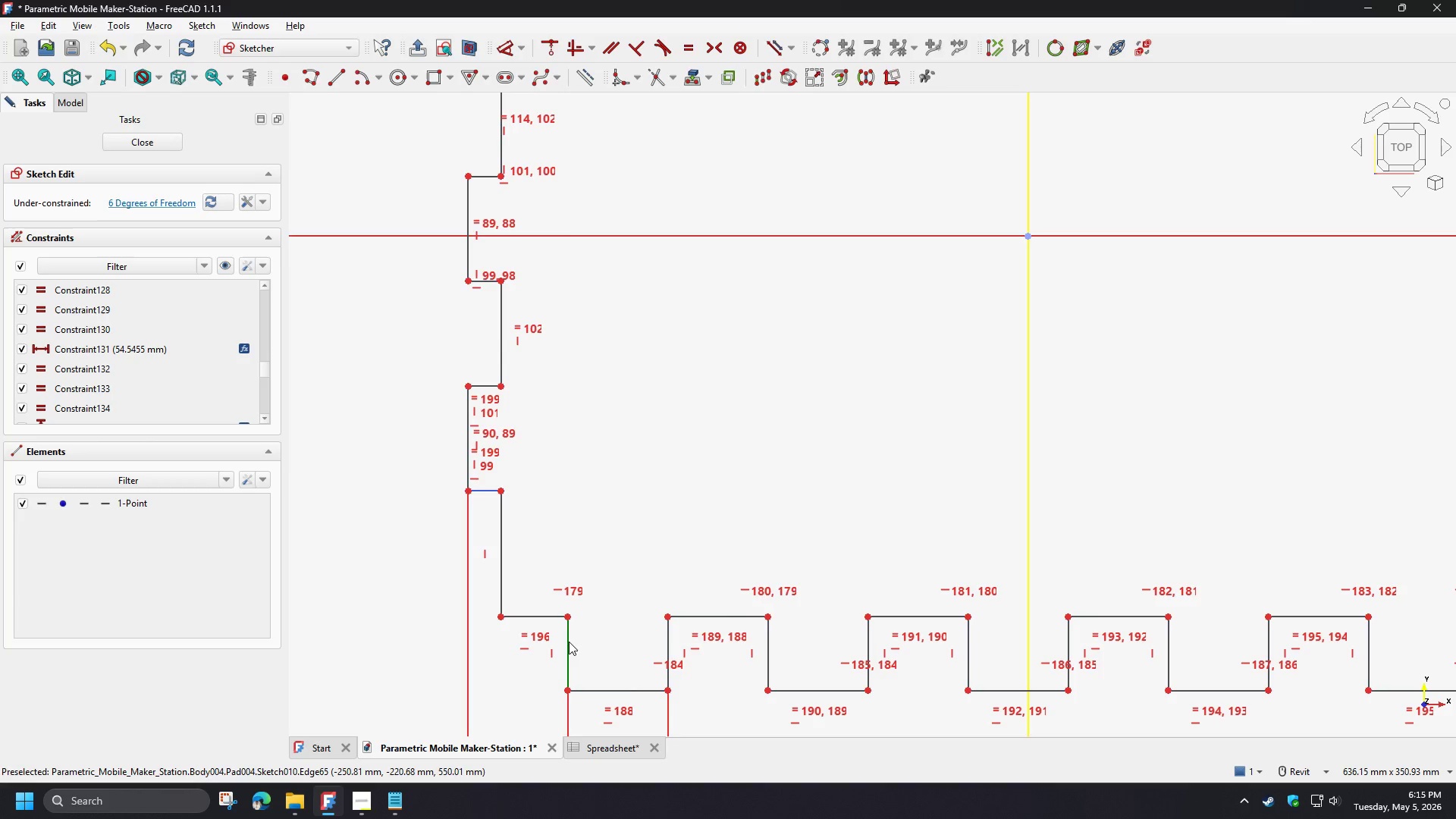 
left_click([568, 642])
 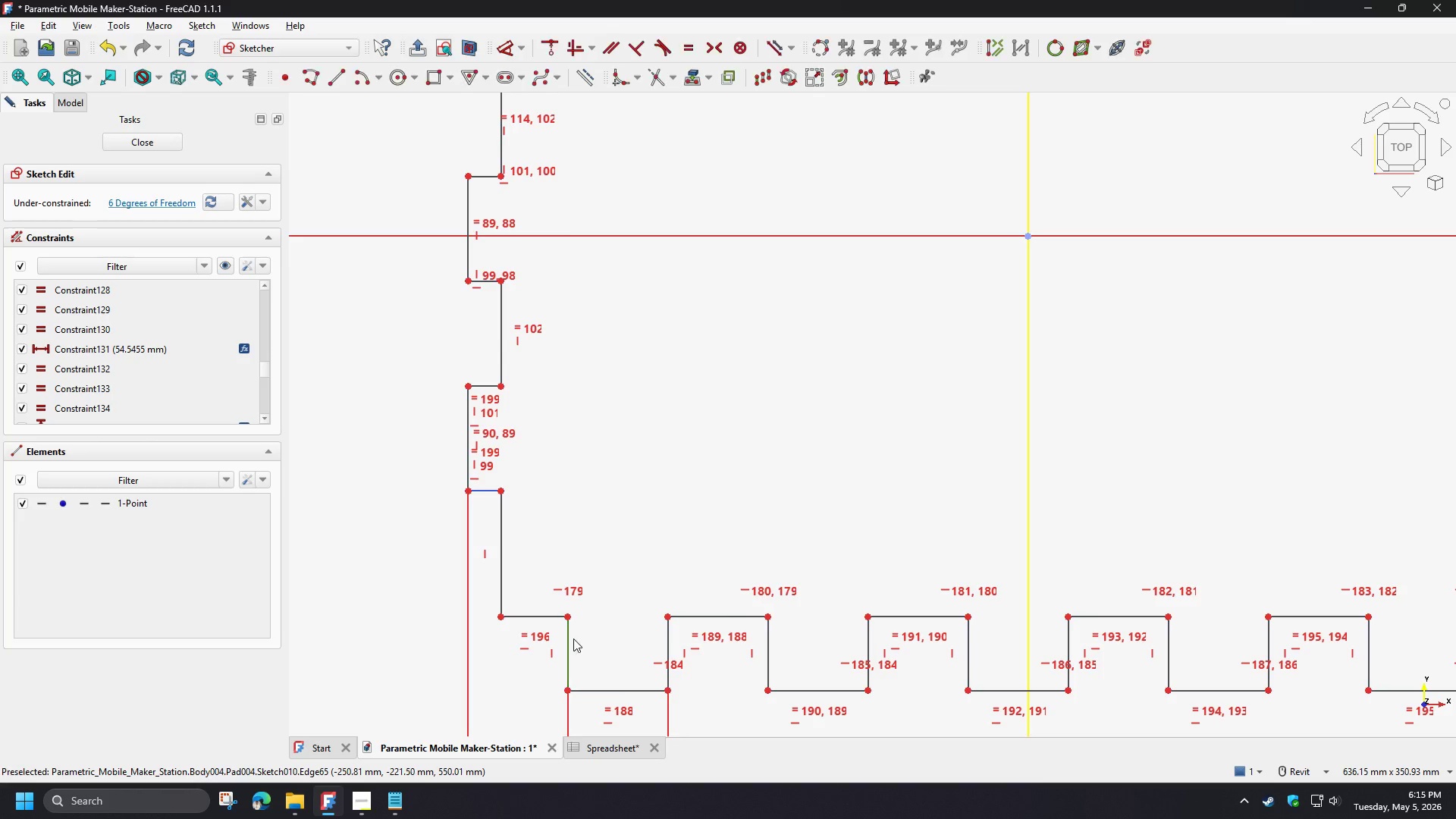 
key(E)
 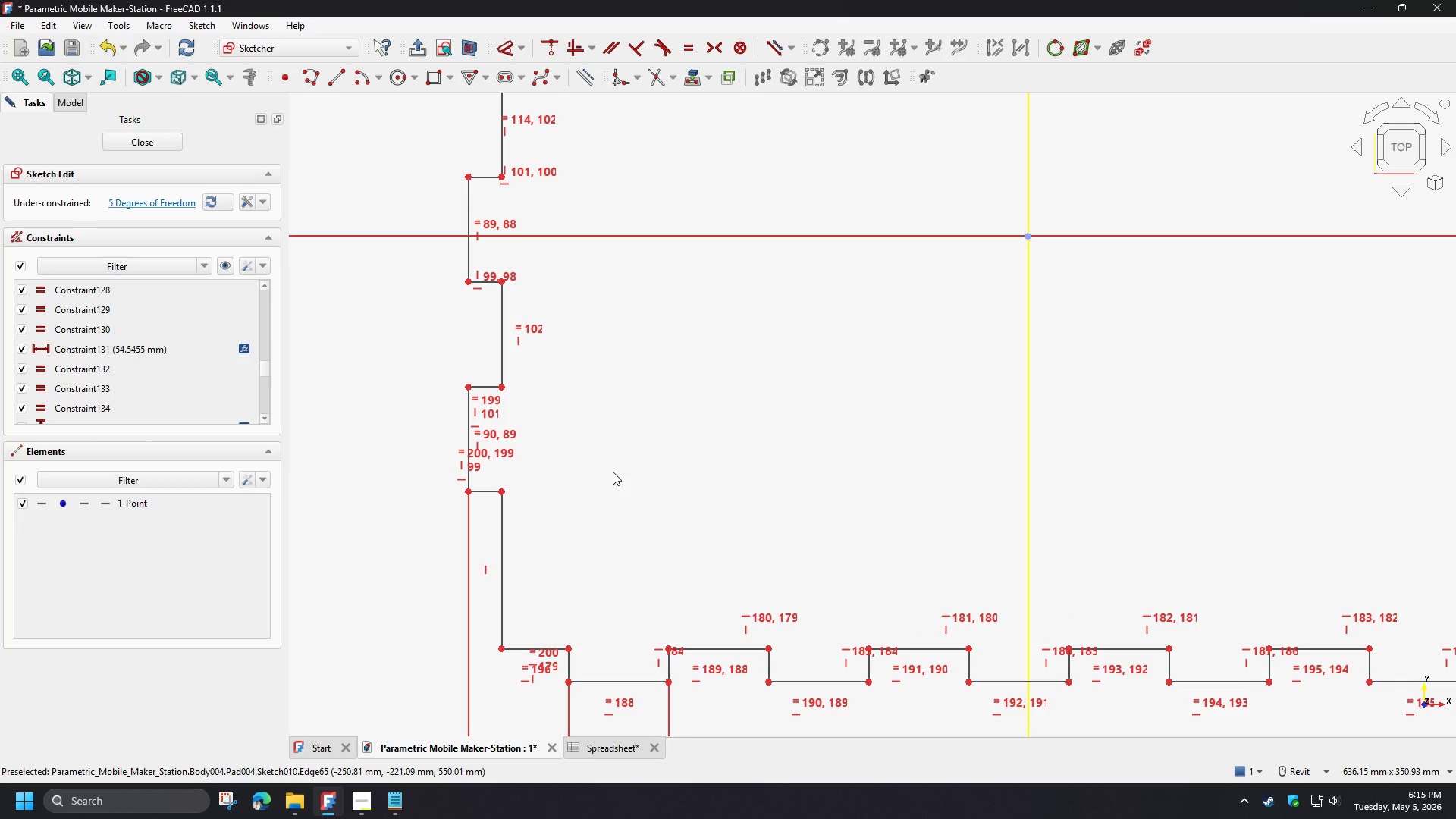 
scroll: coordinate [610, 464], scroll_direction: down, amount: 2.0
 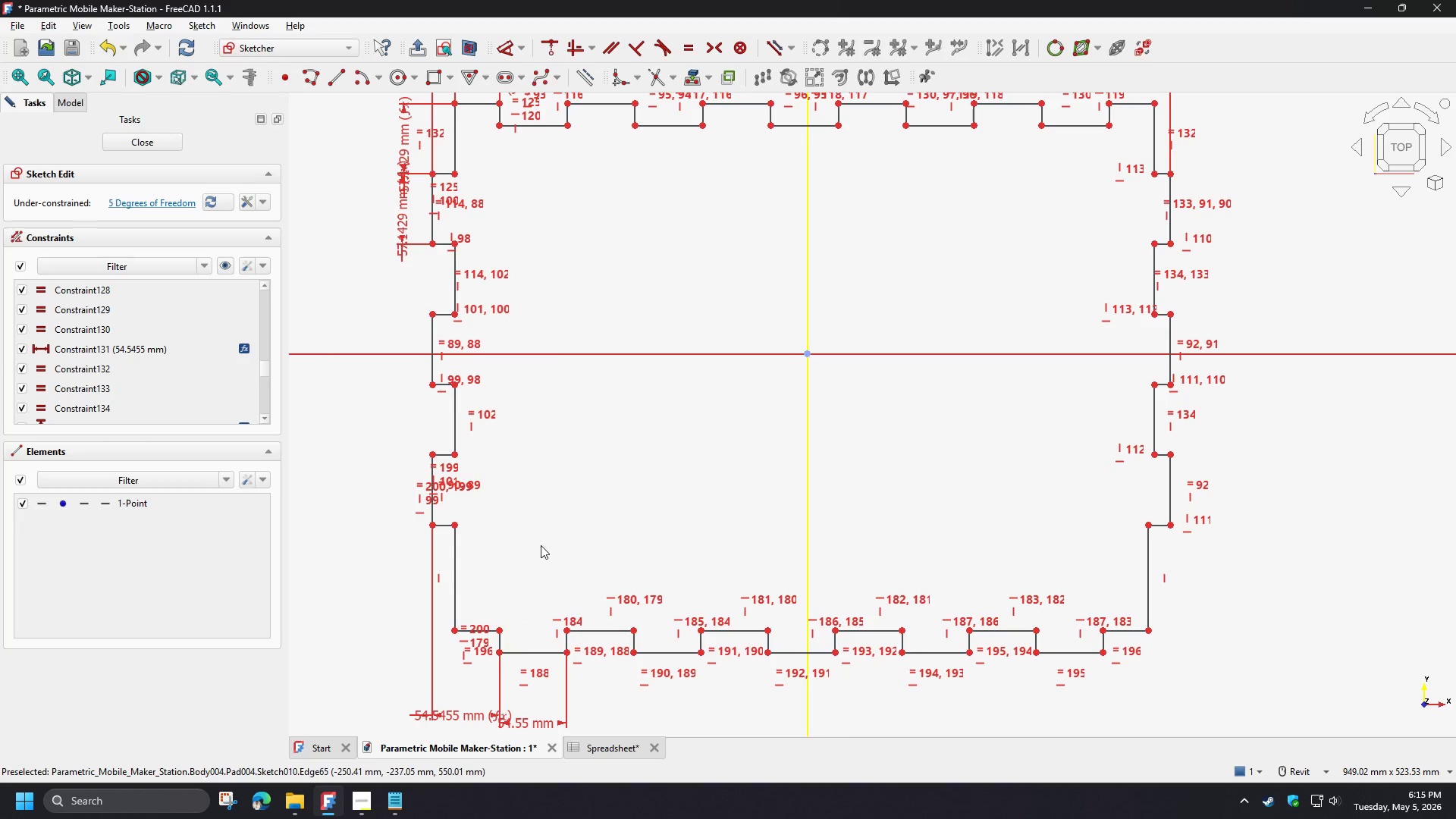 
scroll: coordinate [522, 471], scroll_direction: up, amount: 1.0
 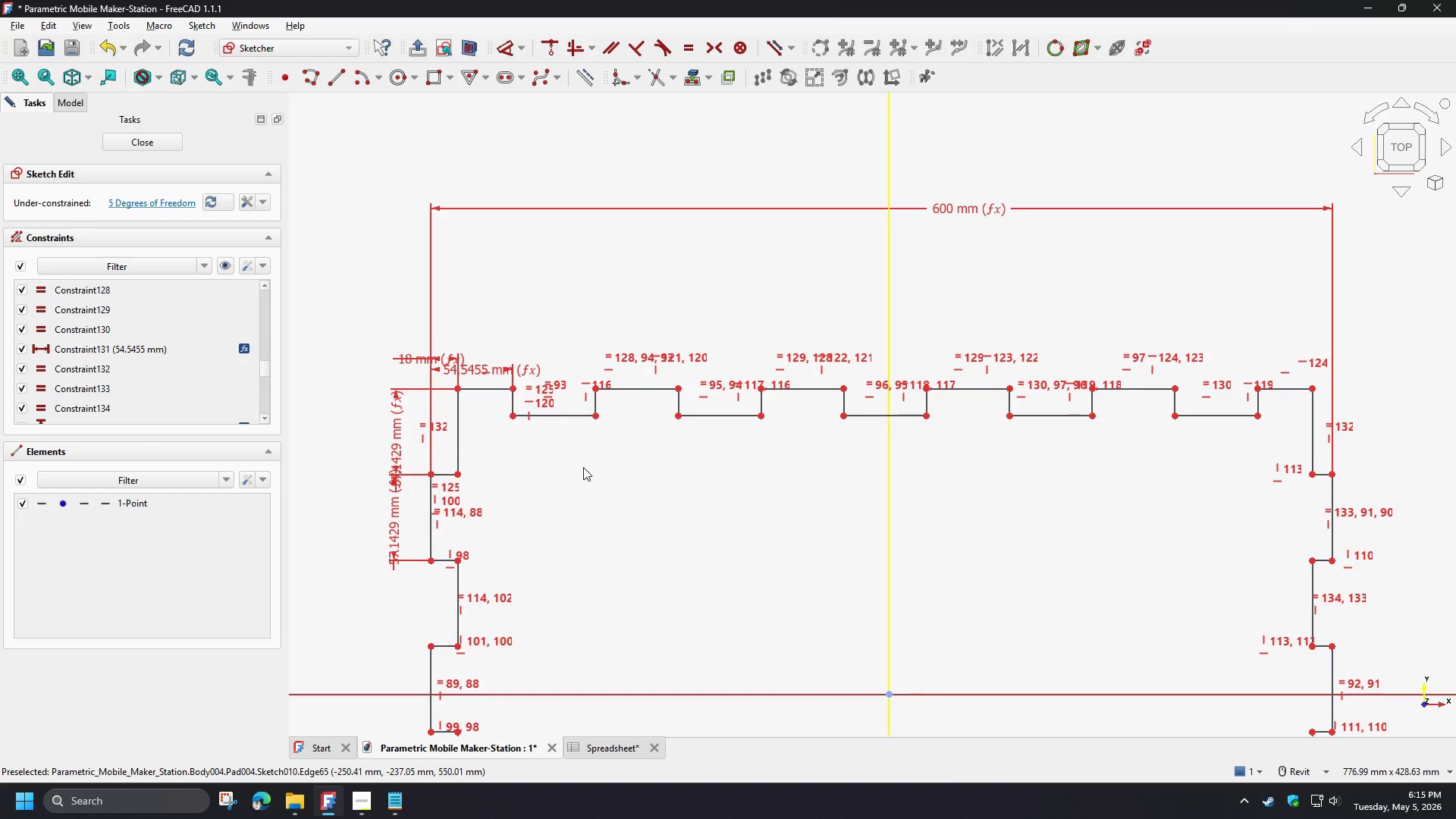 
wait(16.42)
 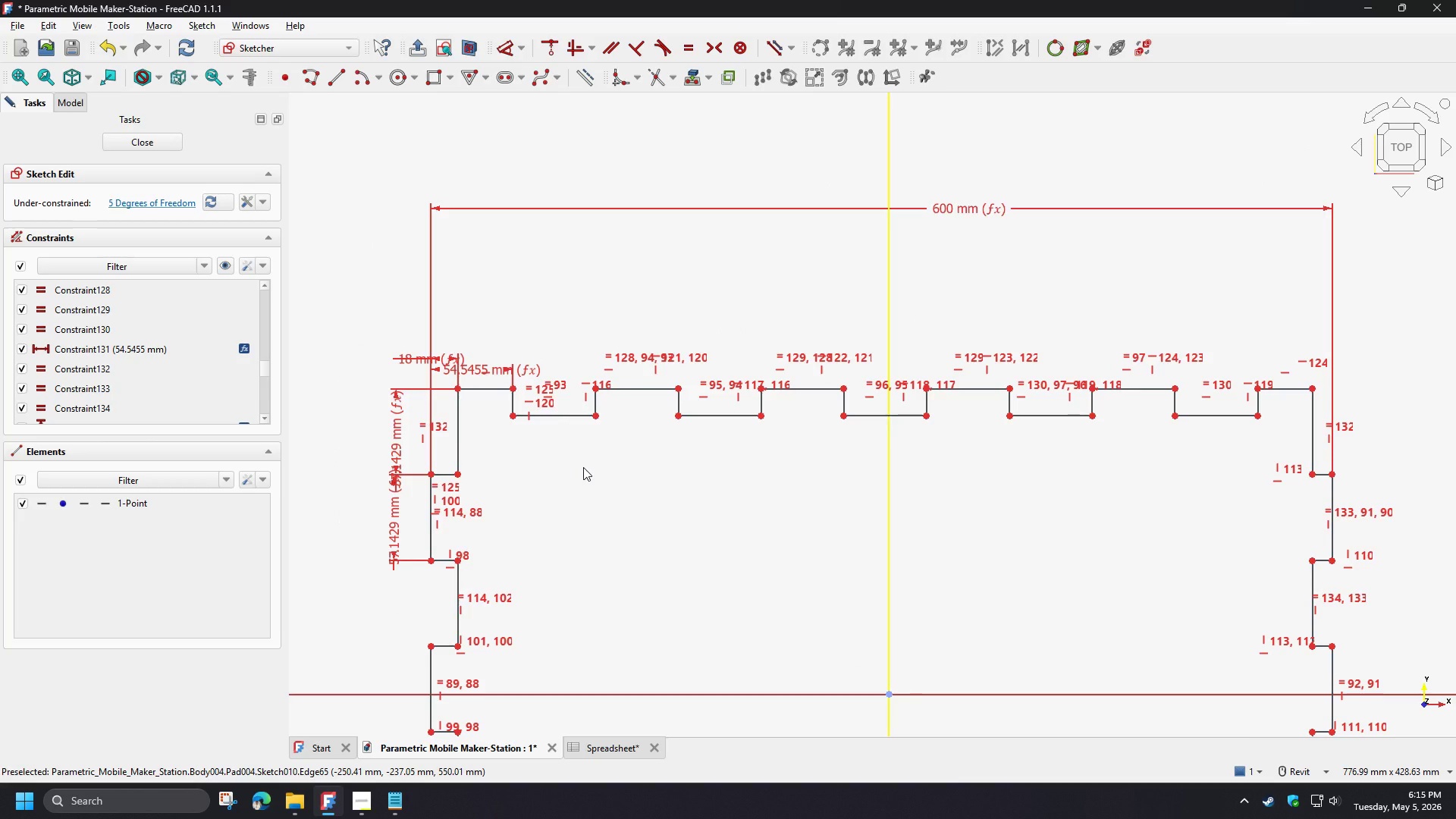 
scroll: coordinate [544, 437], scroll_direction: up, amount: 1.0
 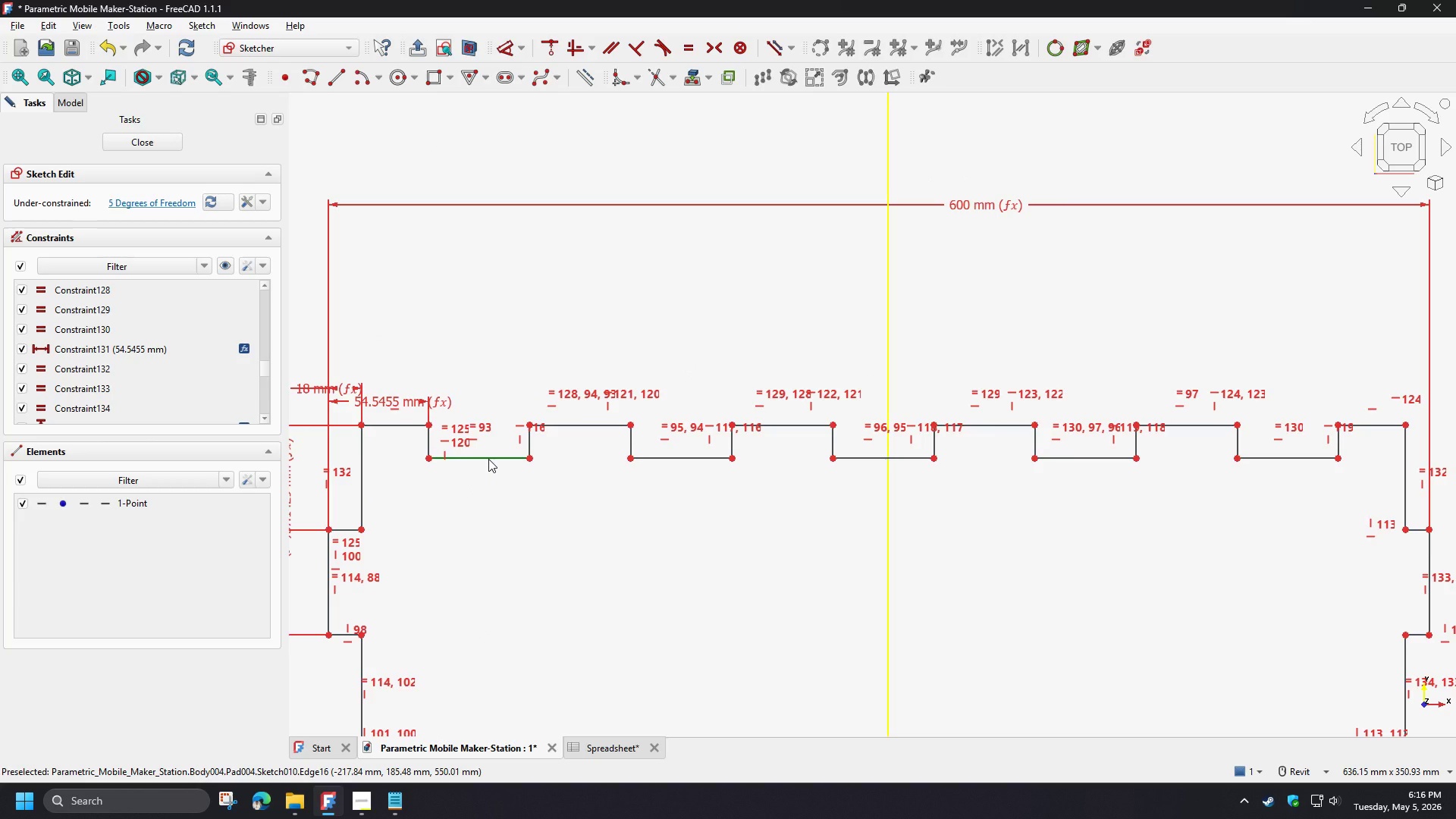 
wait(14.42)
 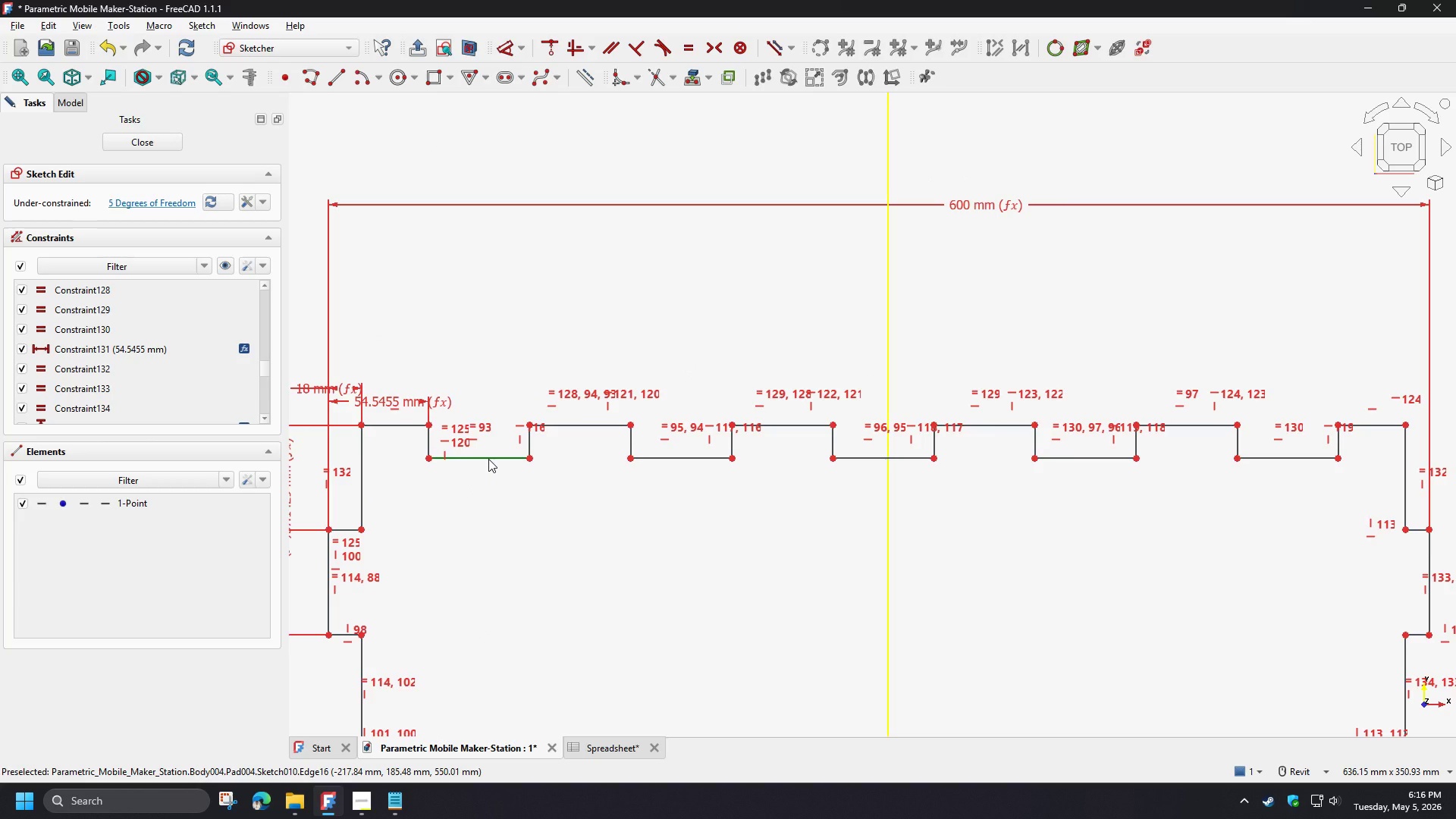 
left_click_drag(start_coordinate=[488, 459], to_coordinate=[493, 479])
 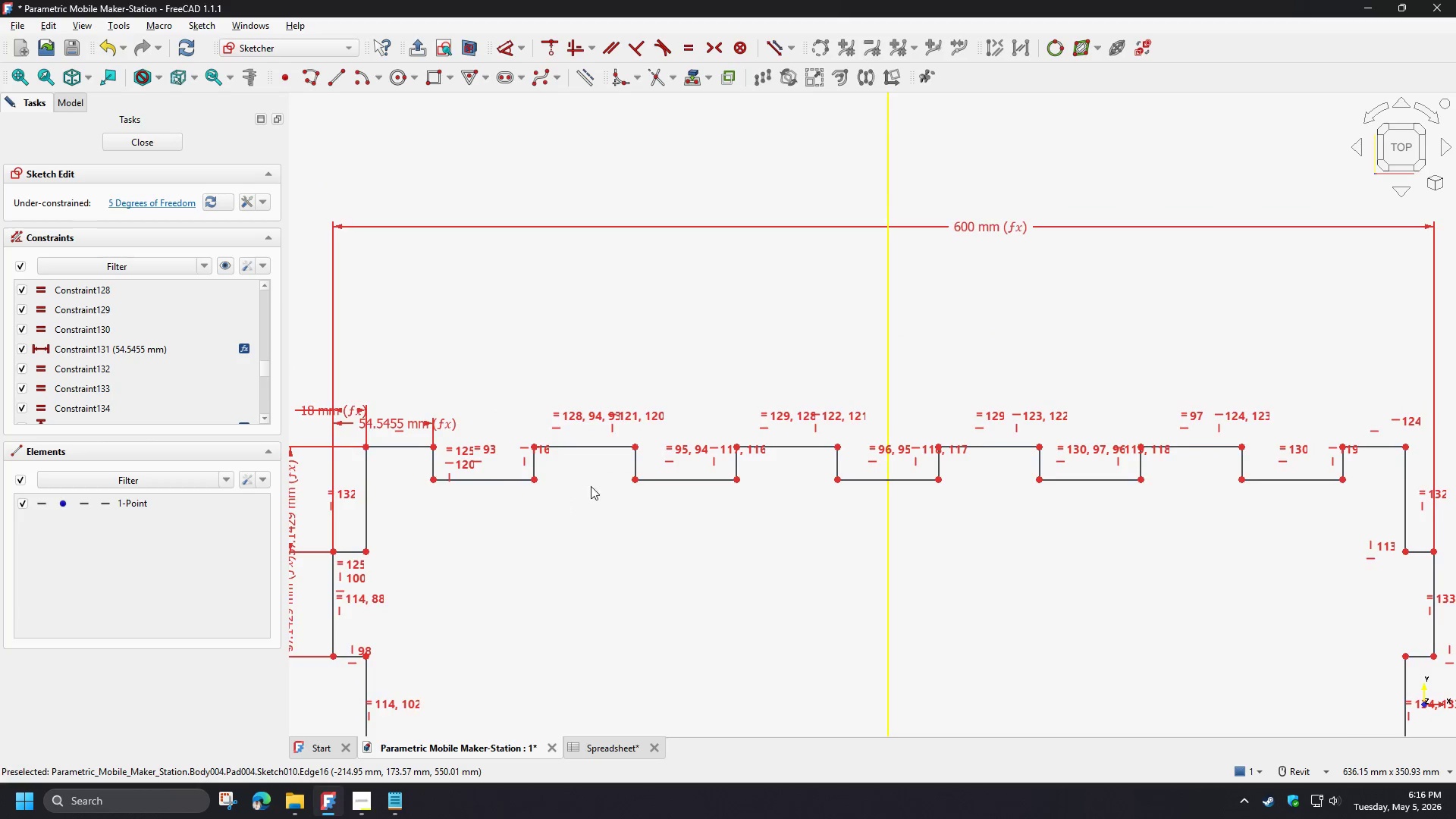 
scroll: coordinate [592, 485], scroll_direction: down, amount: 5.0
 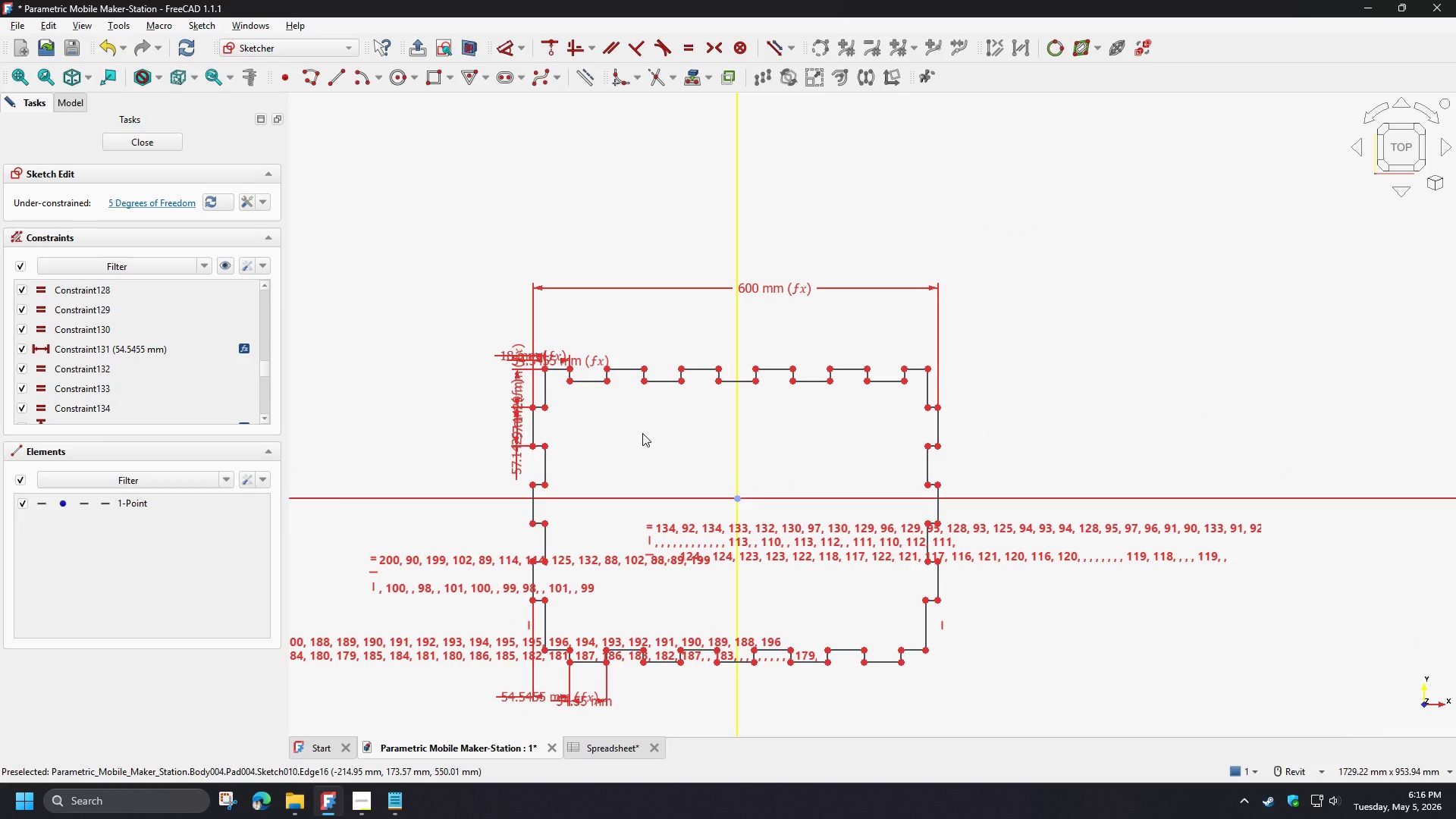 
wait(6.11)
 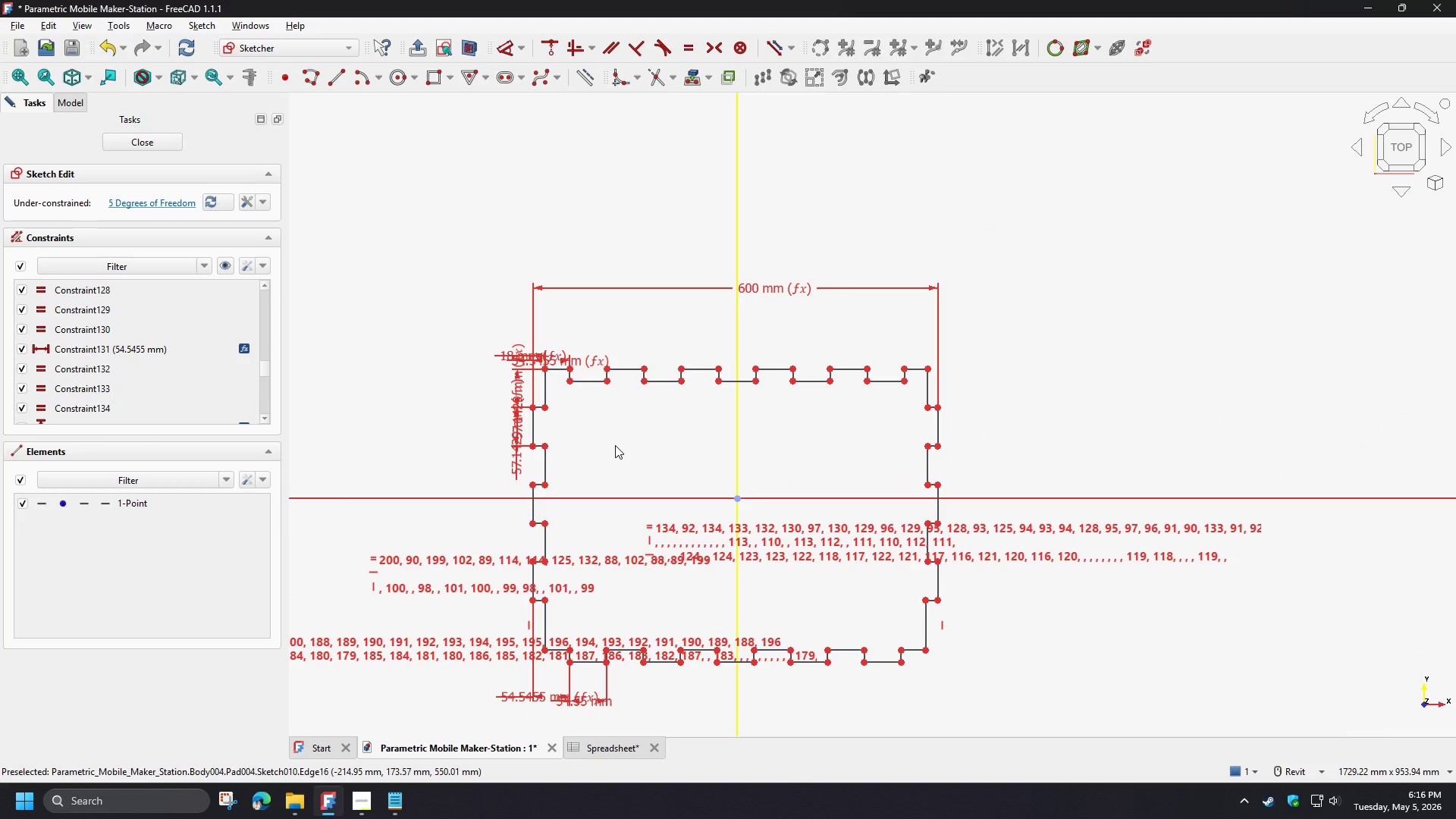 
scroll: coordinate [499, 441], scroll_direction: up, amount: 5.0
 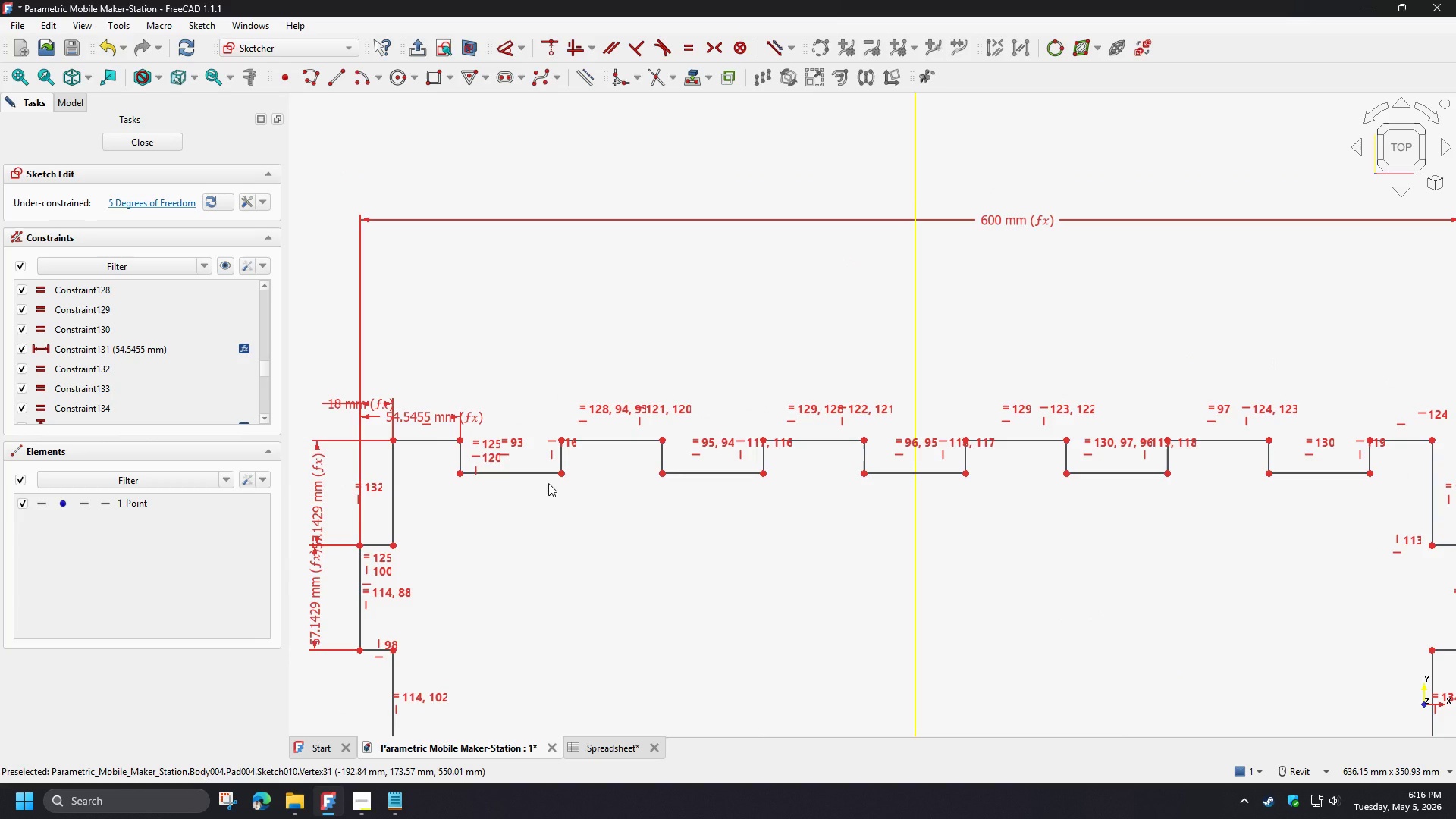 
wait(11.71)
 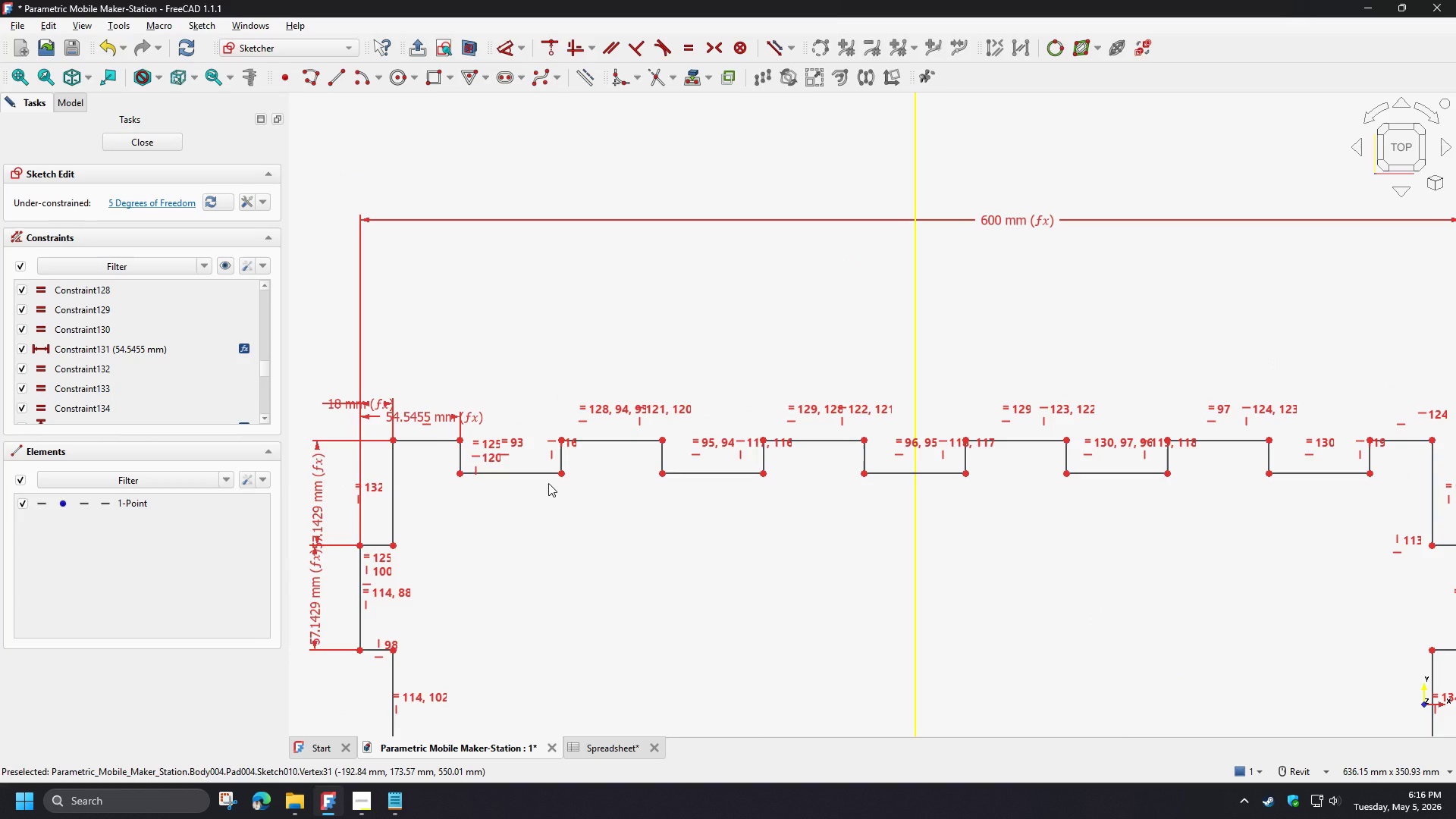 
left_click([520, 475])
 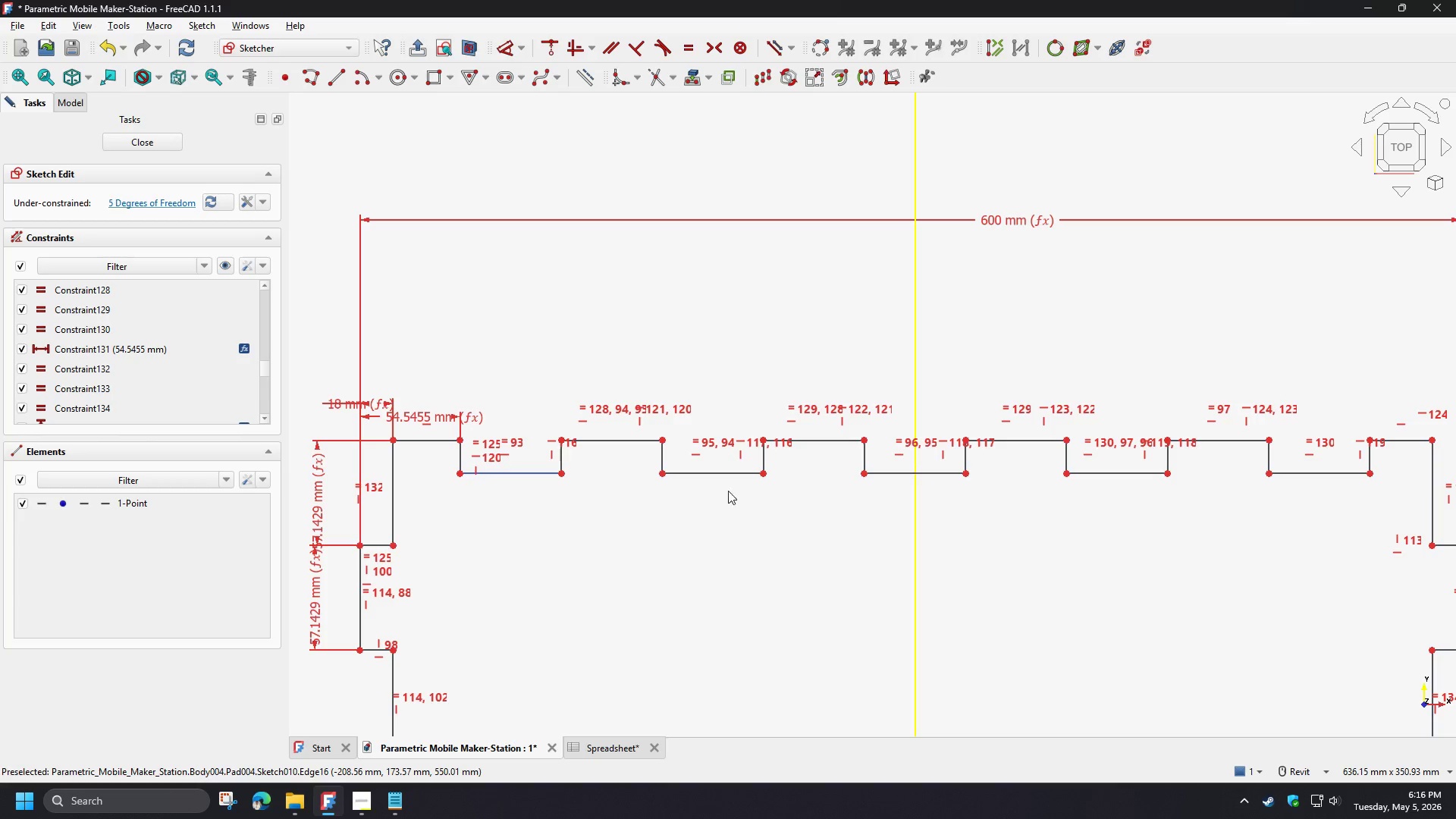 
hold_key(key=ControlLeft, duration=1.5)
left_click([717, 476])
 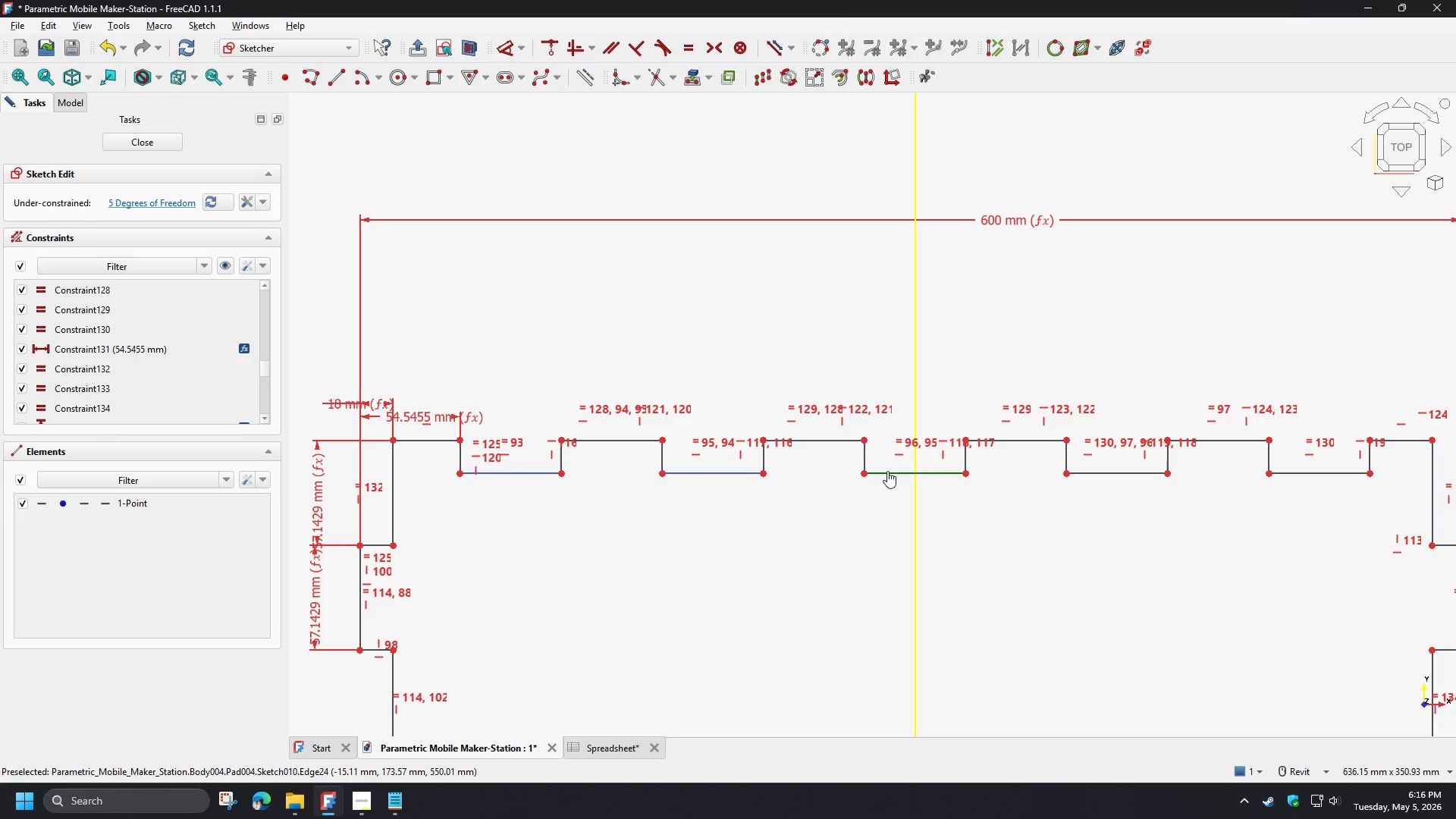 
left_click([887, 471])
 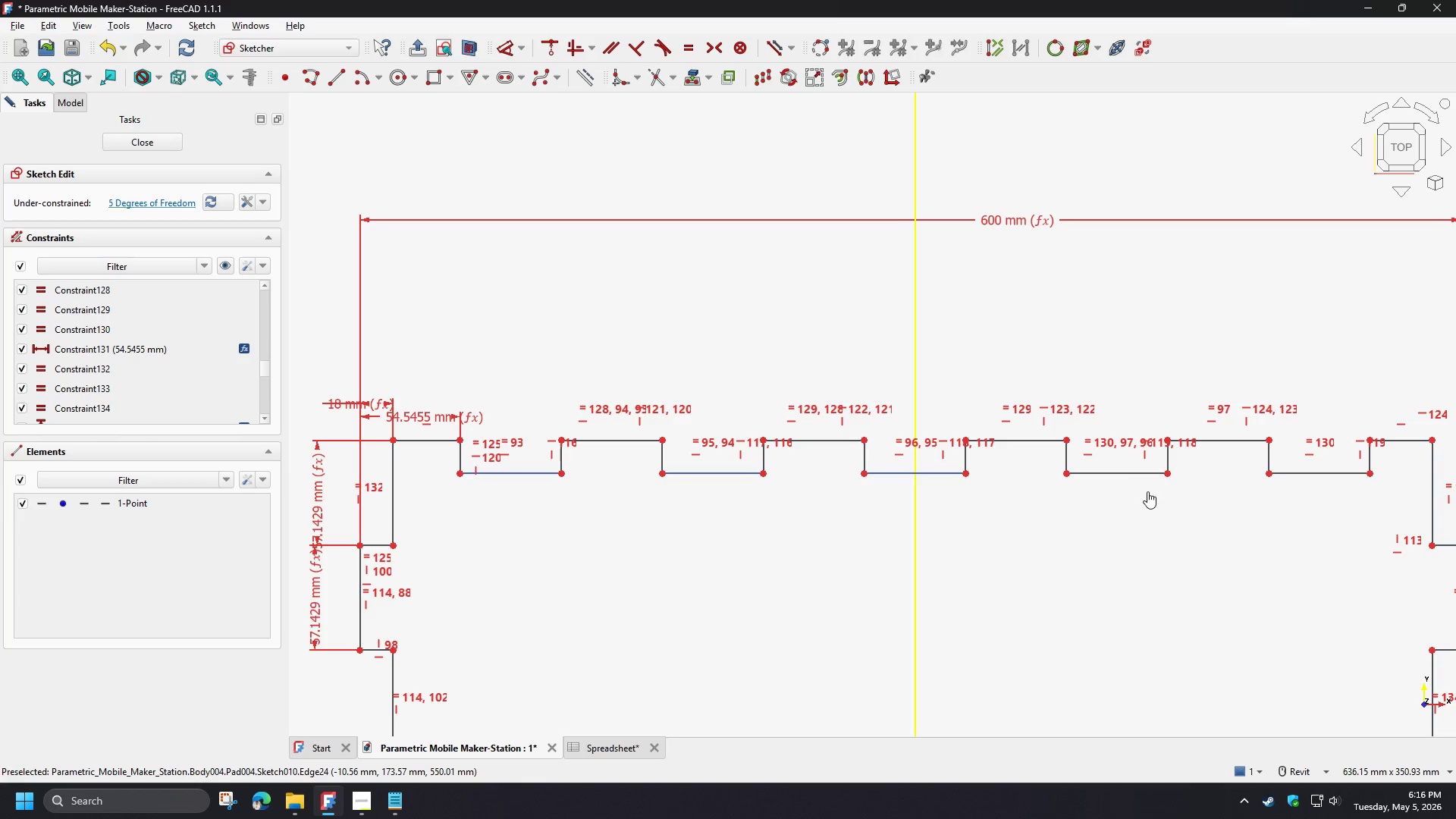 
hold_key(key=ControlLeft, duration=1.51)
left_click([1110, 475])
 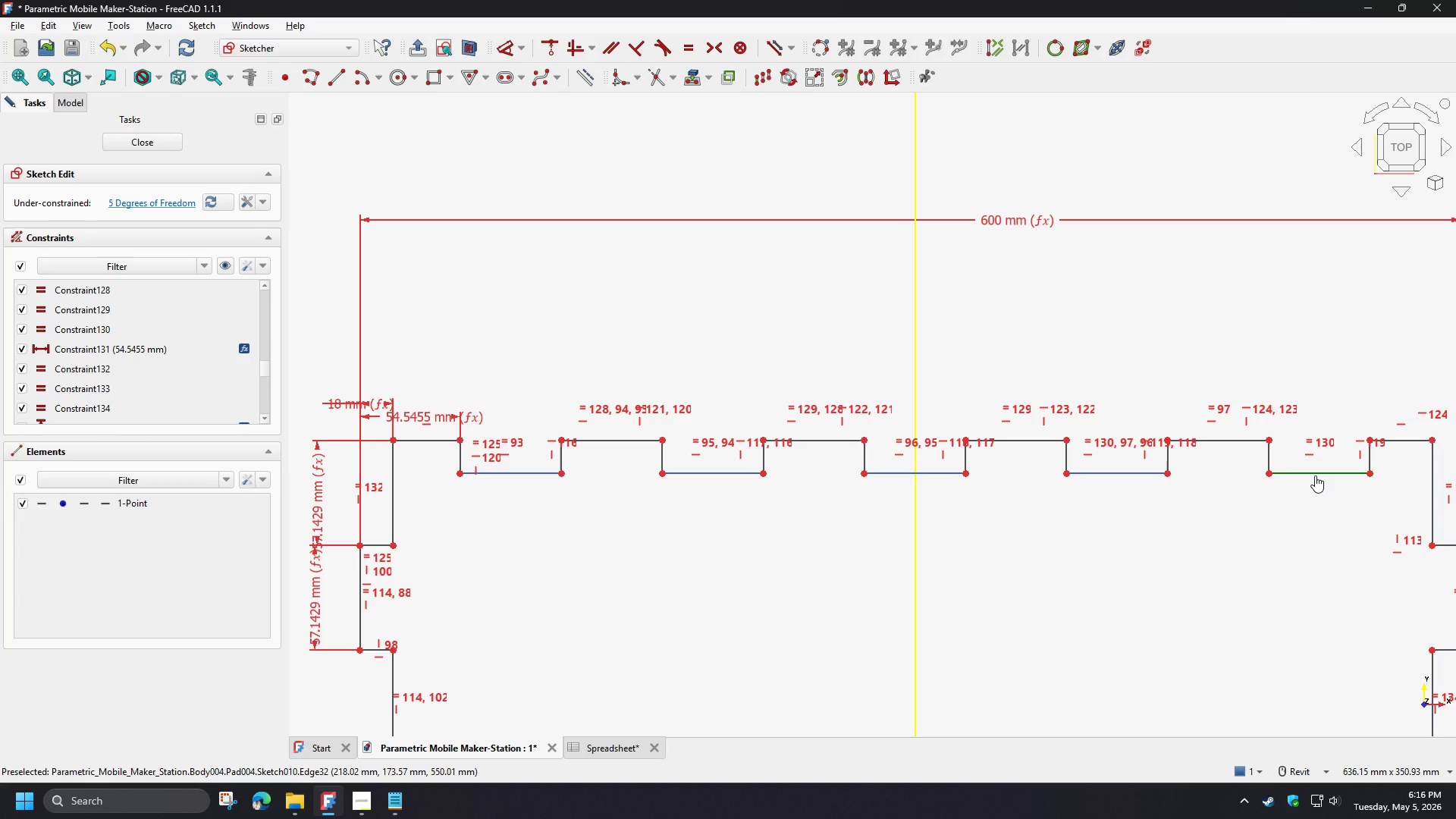 
hold_key(key=ControlLeft, duration=0.83)
 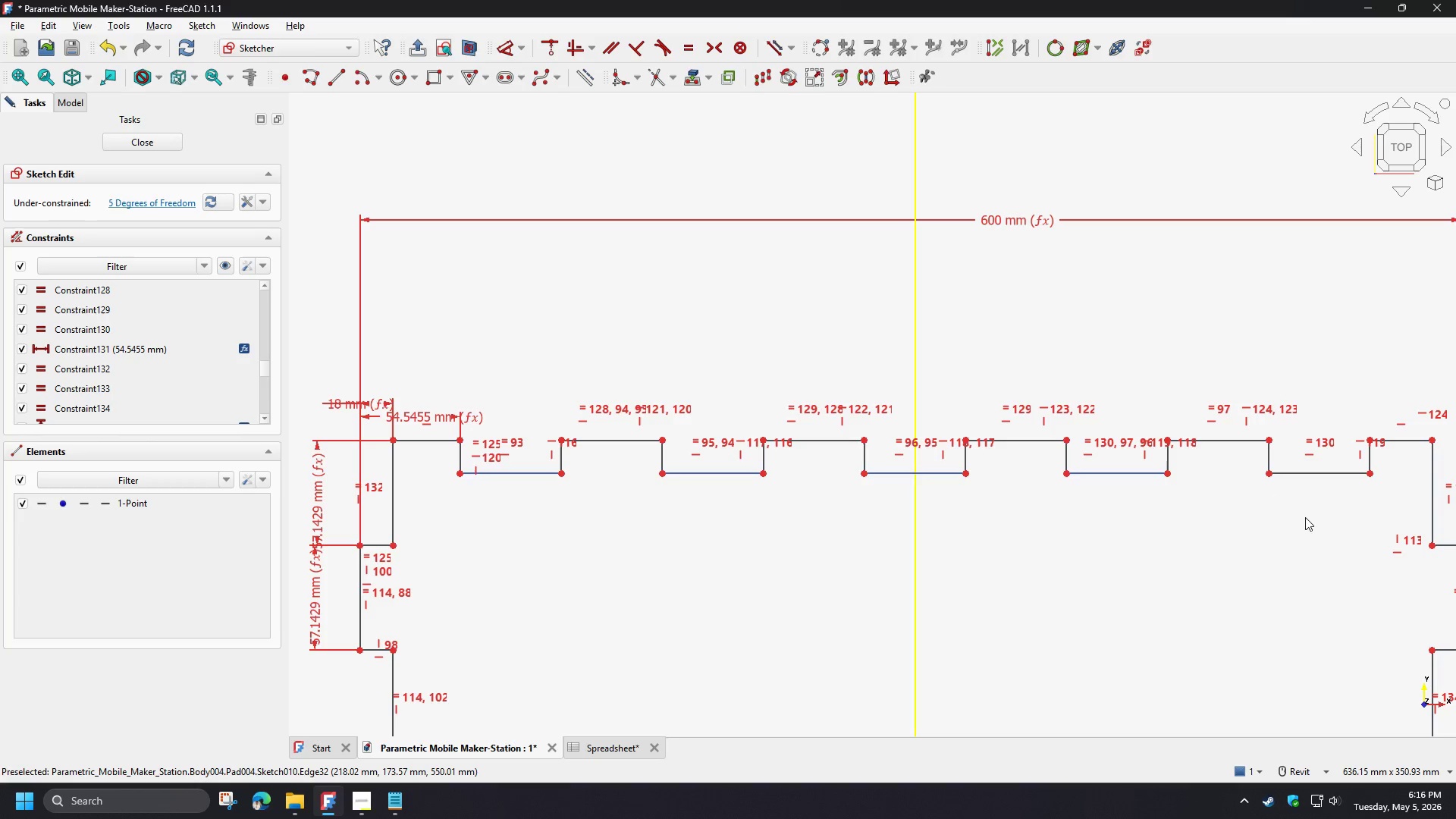 
left_click([1305, 517])
 